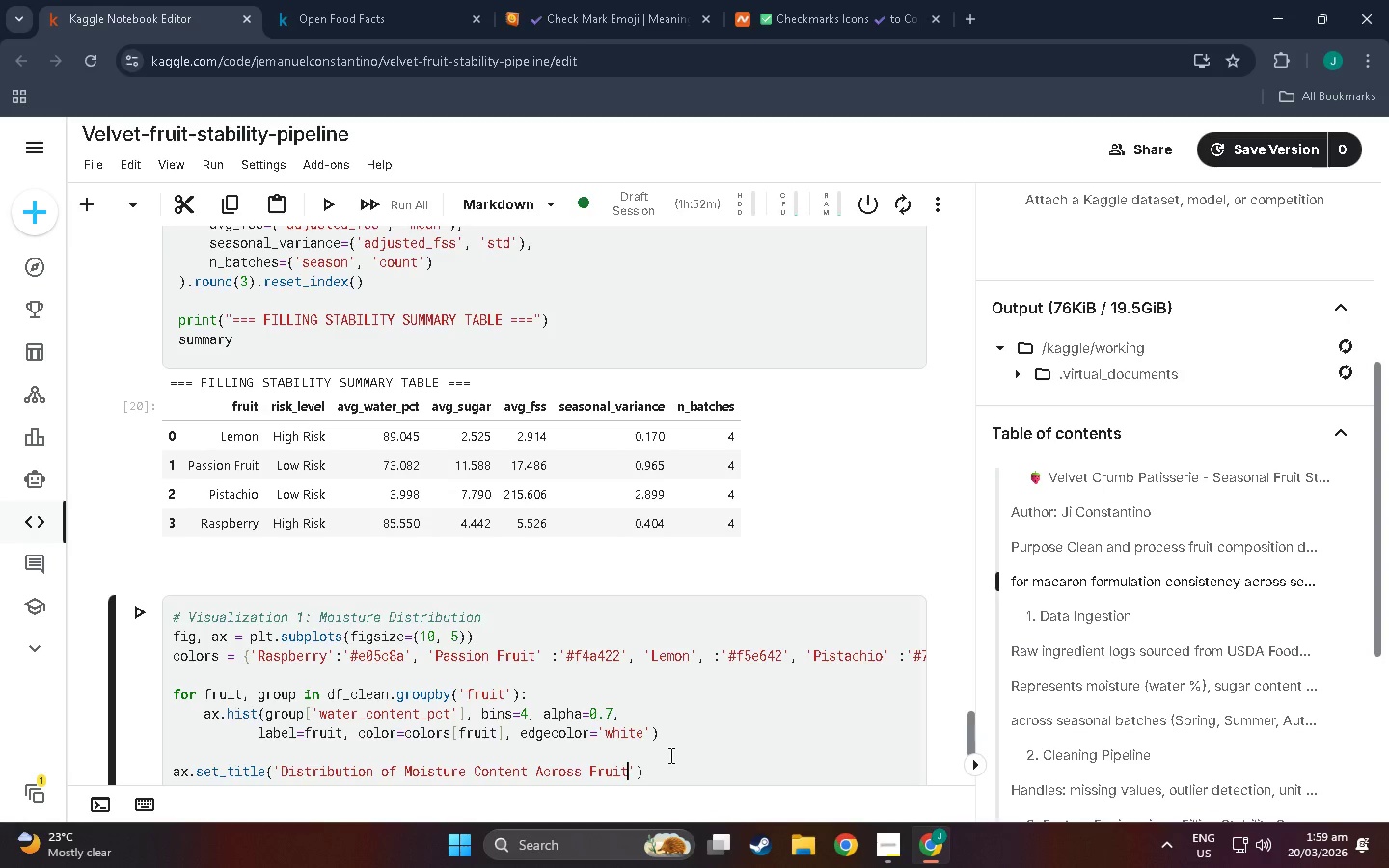 
hold_key(key=Space, duration=14.53)
 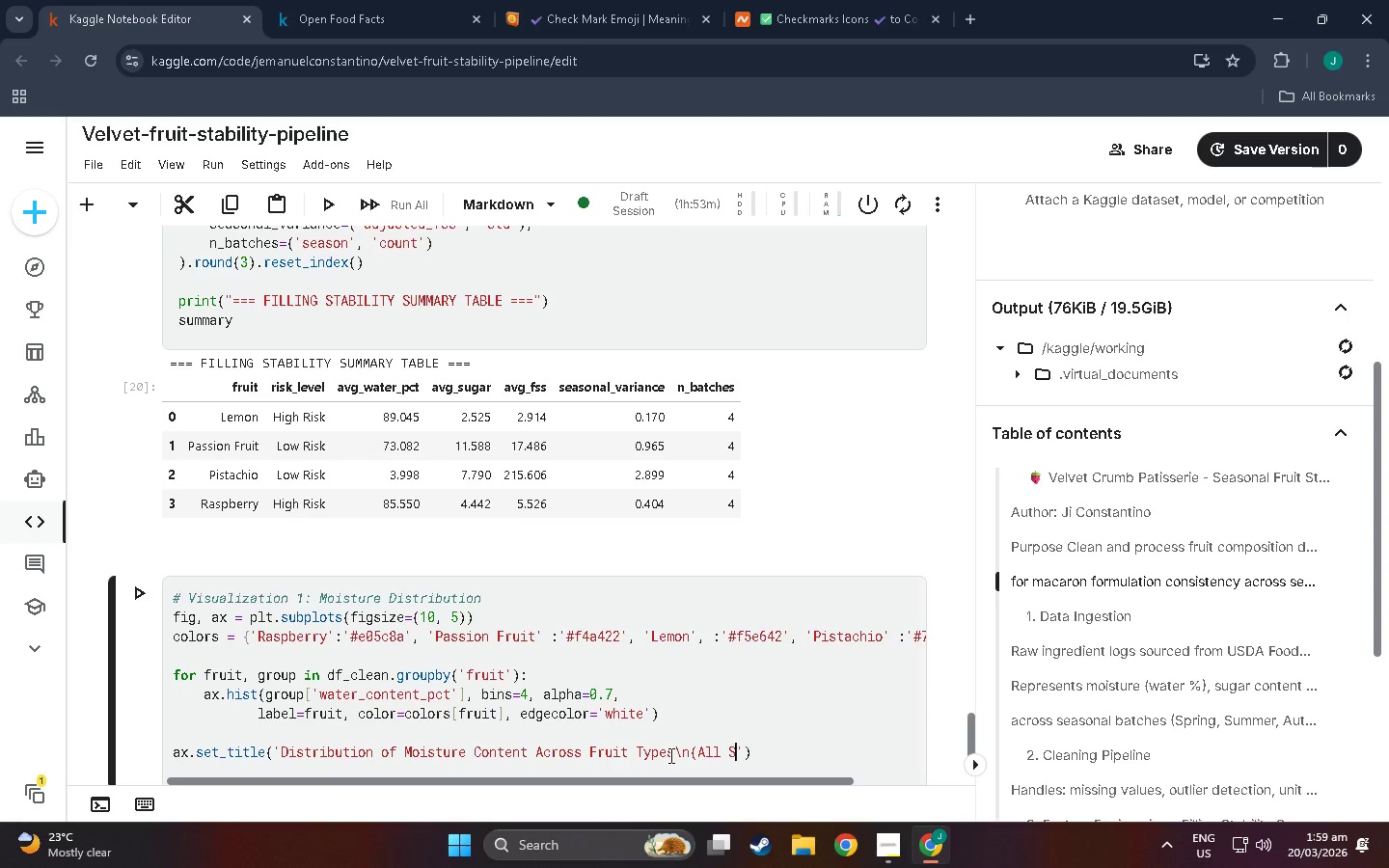 
key(Enter)
 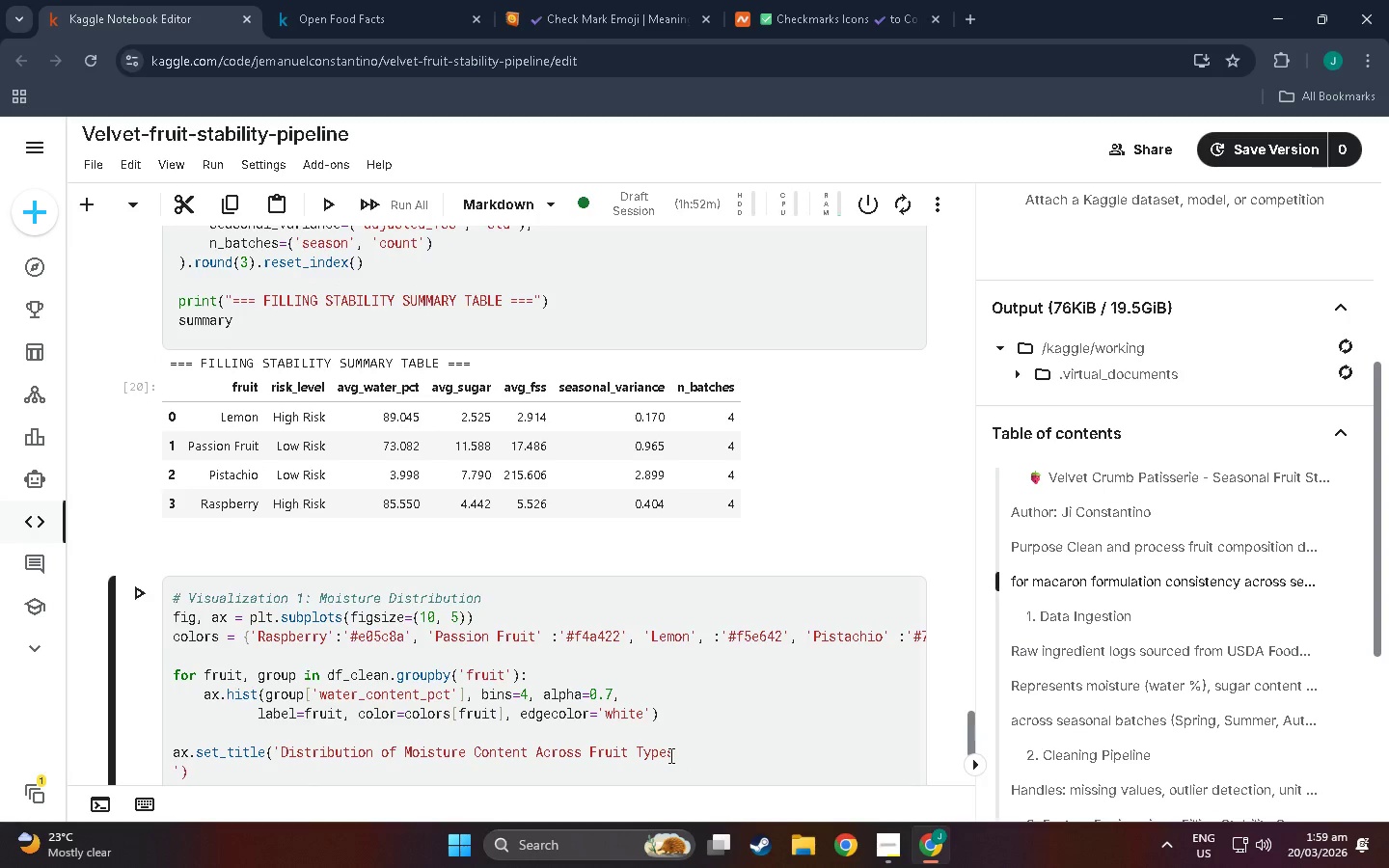 
key(Backspace)
 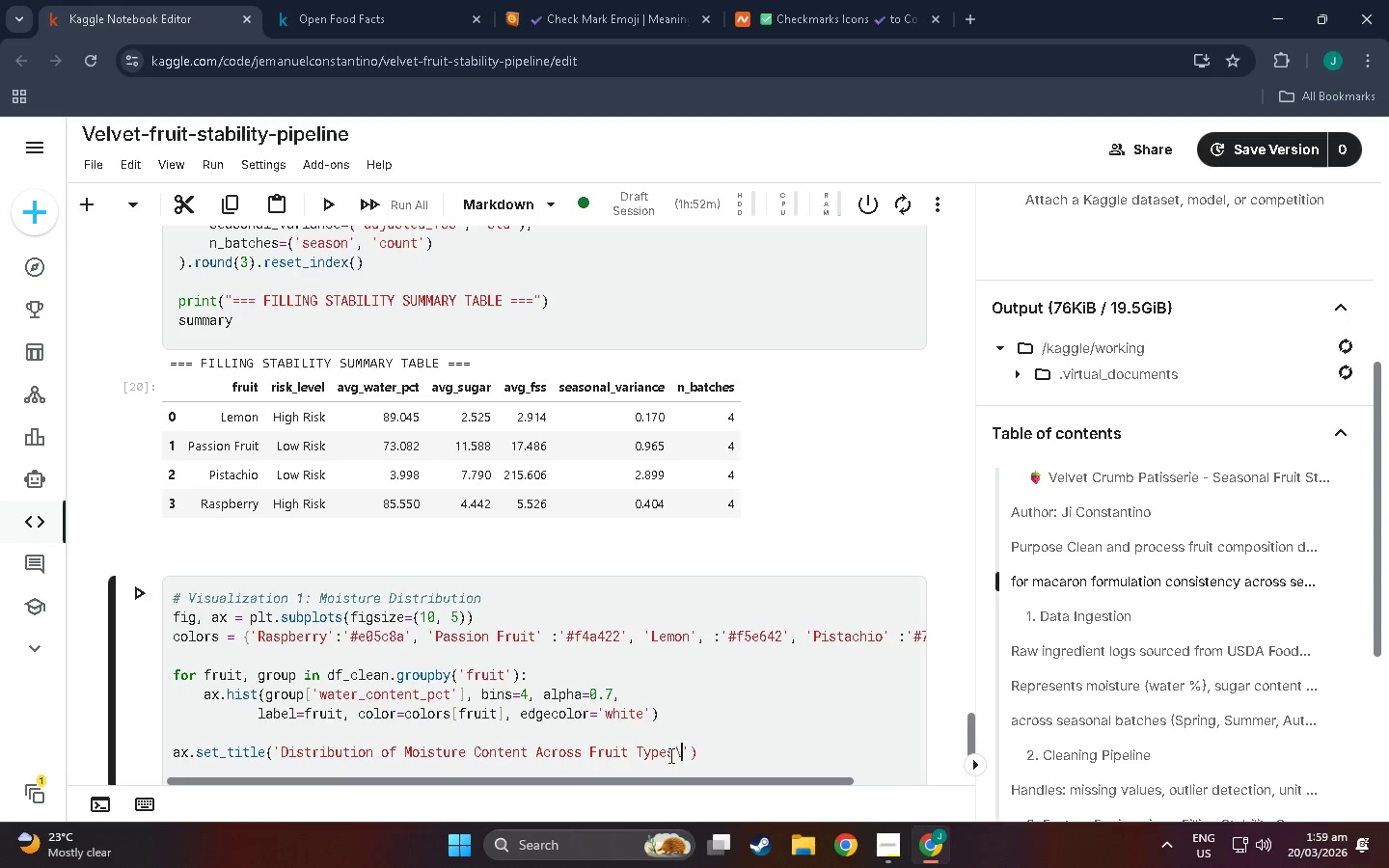 
key(Backslash)
 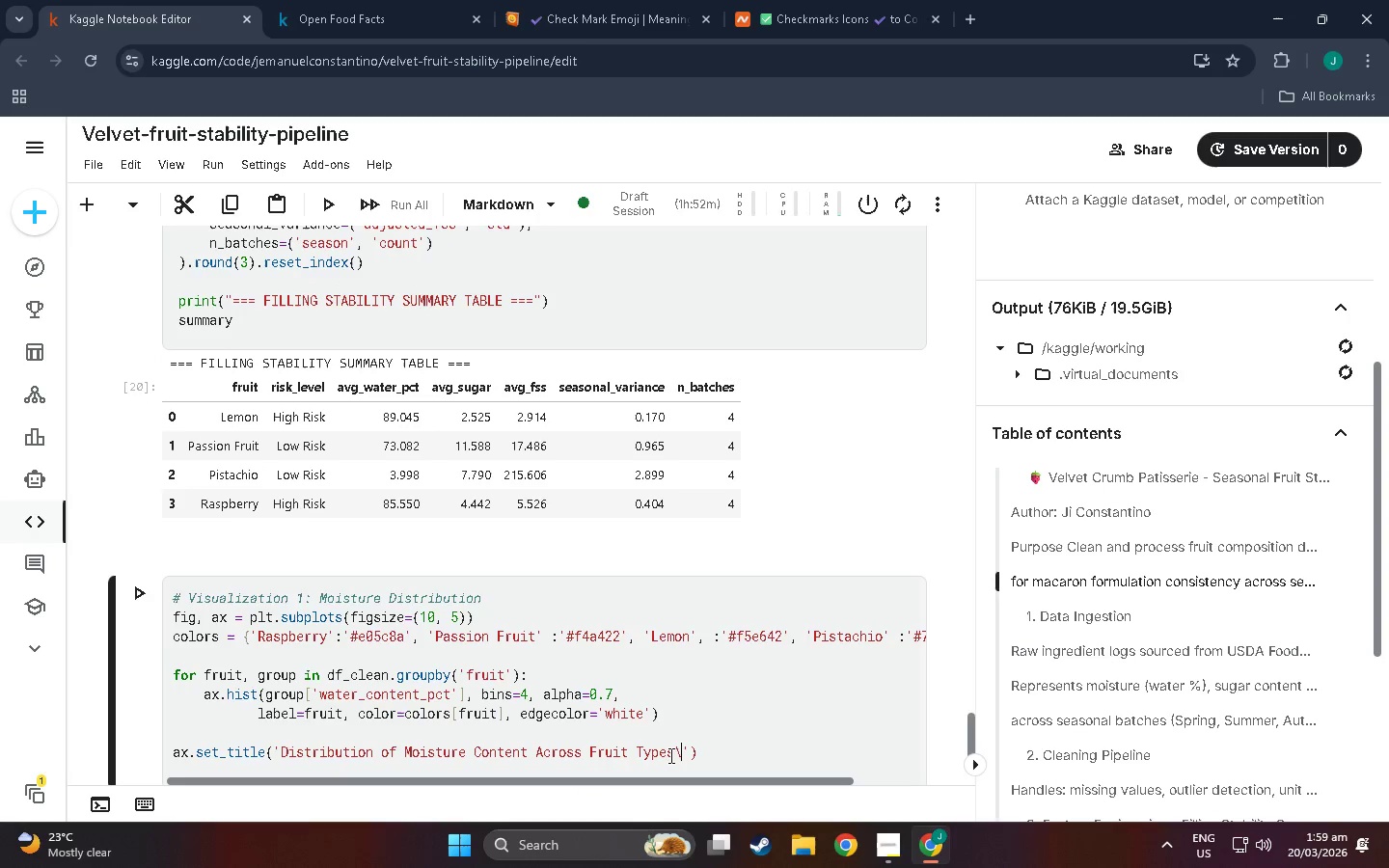 
type(n(AllSeasonal Batches)
 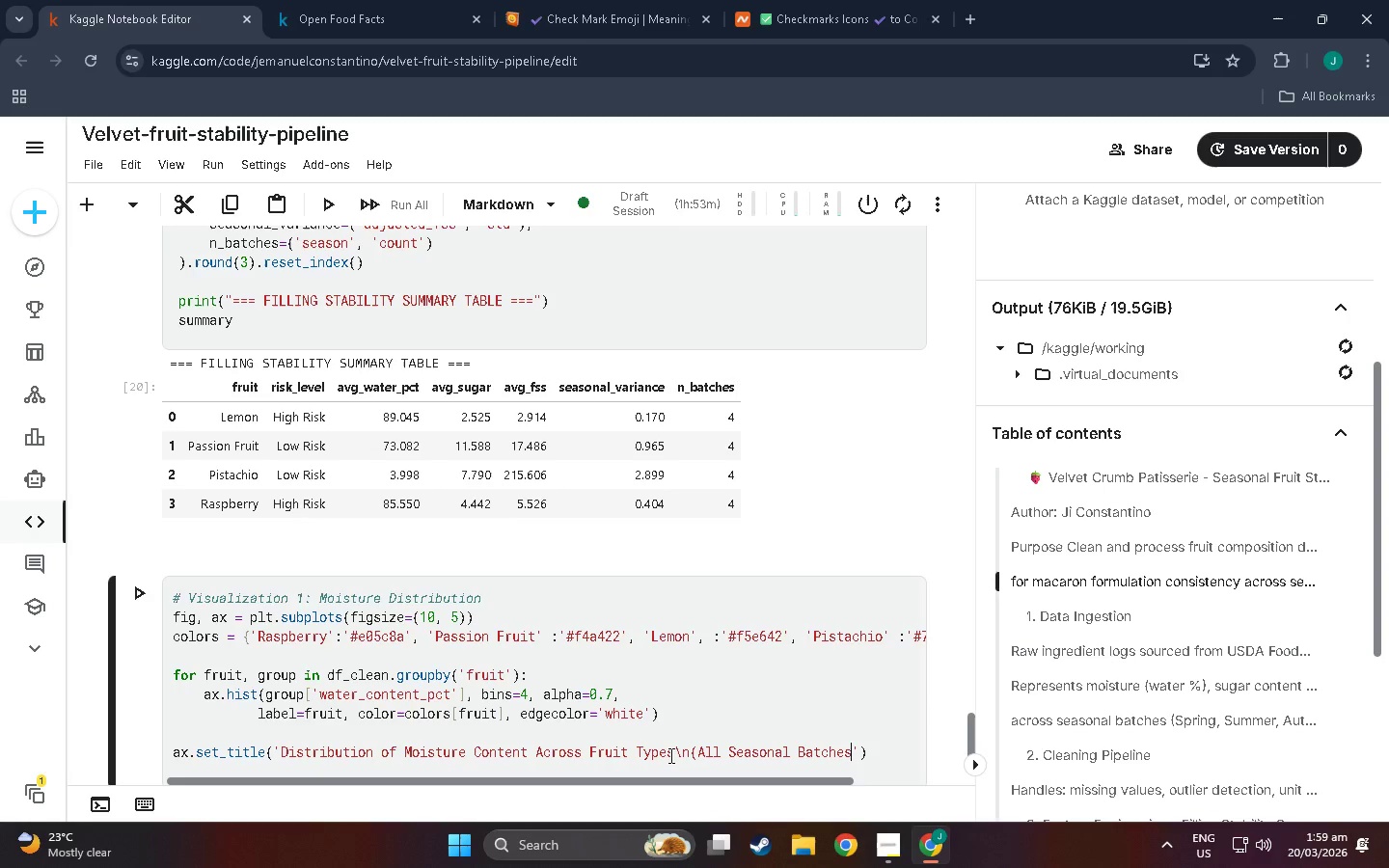 
key(ArrowRight)
 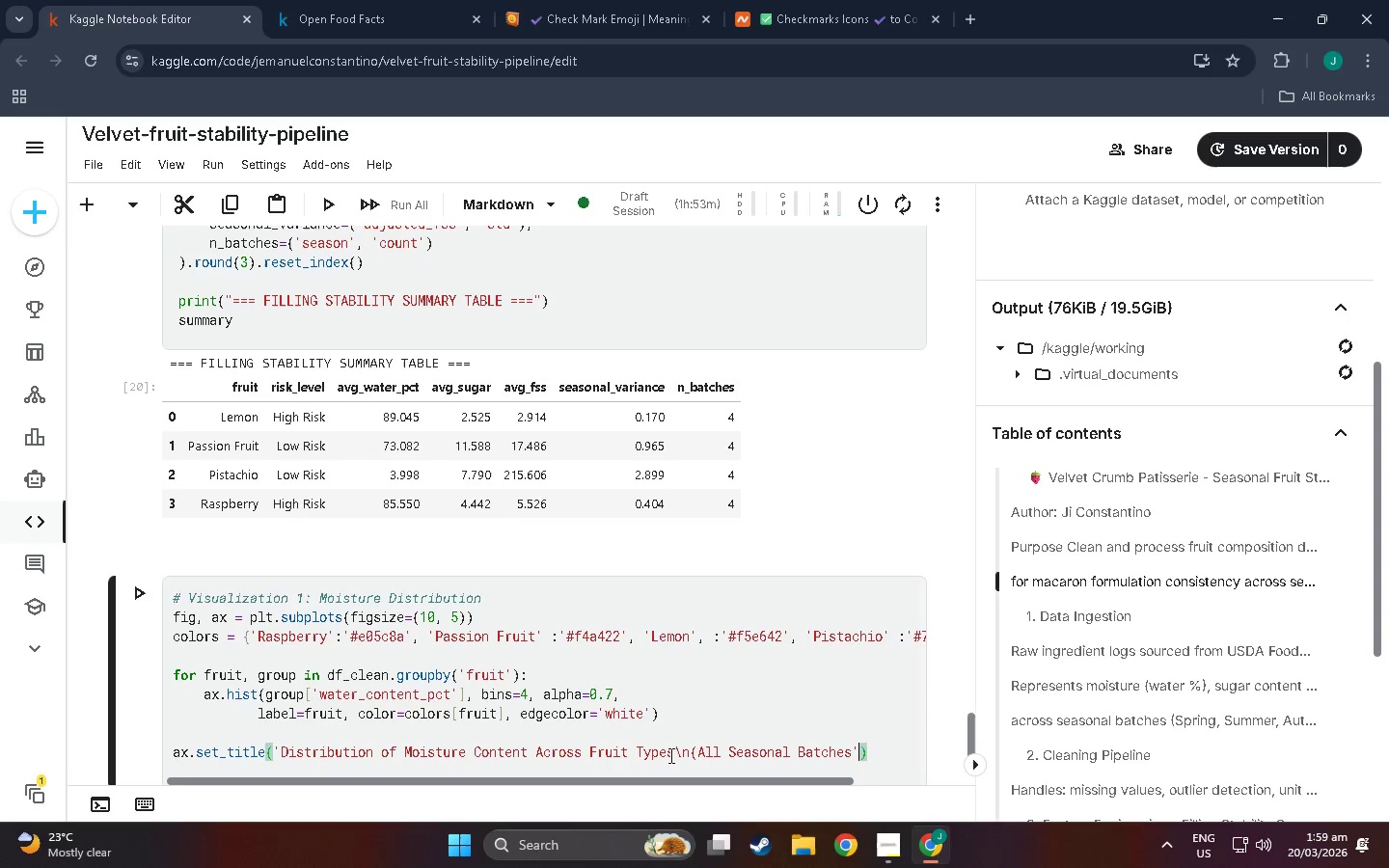 
key(Backspace)
 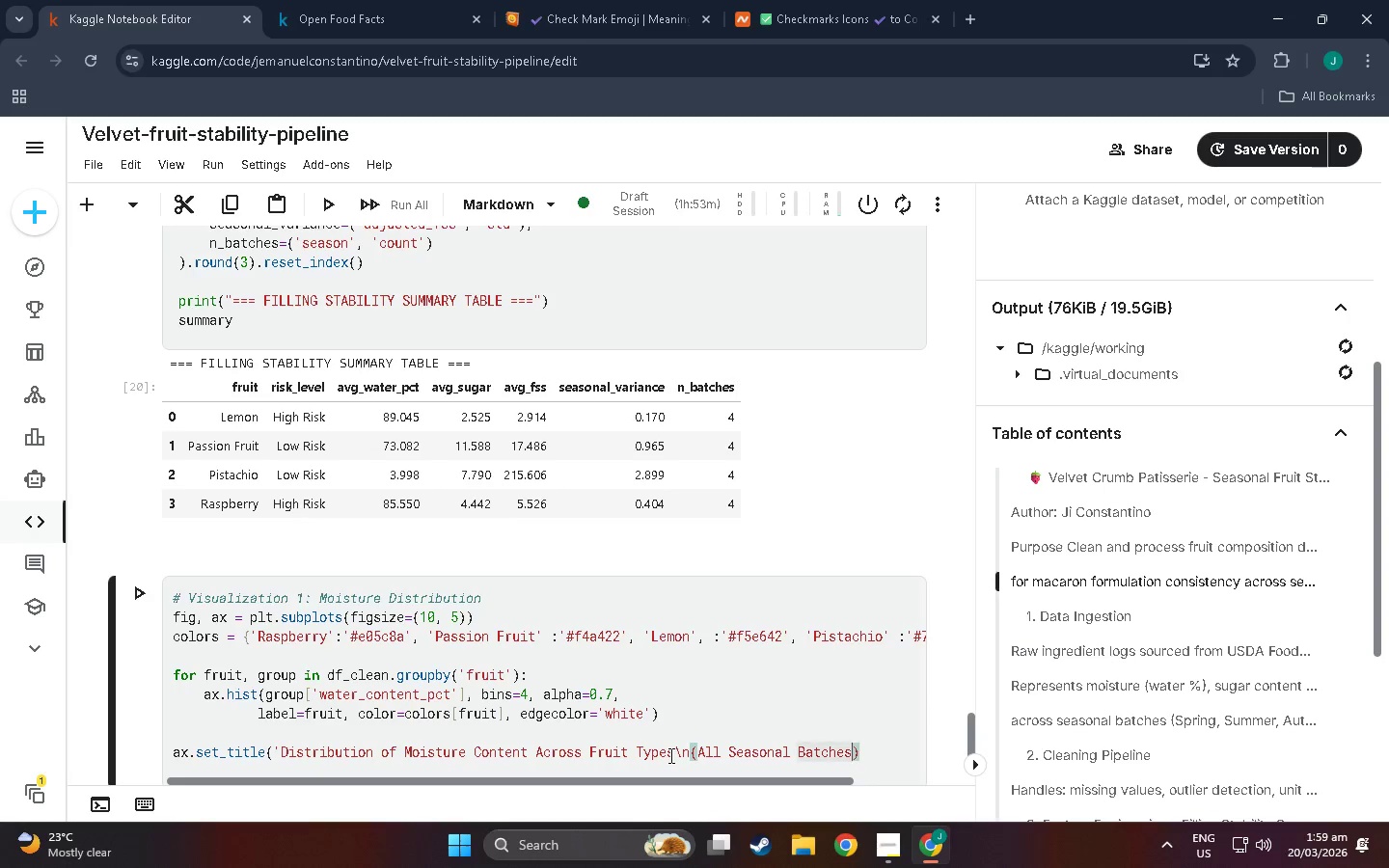 
key(ArrowRight)
 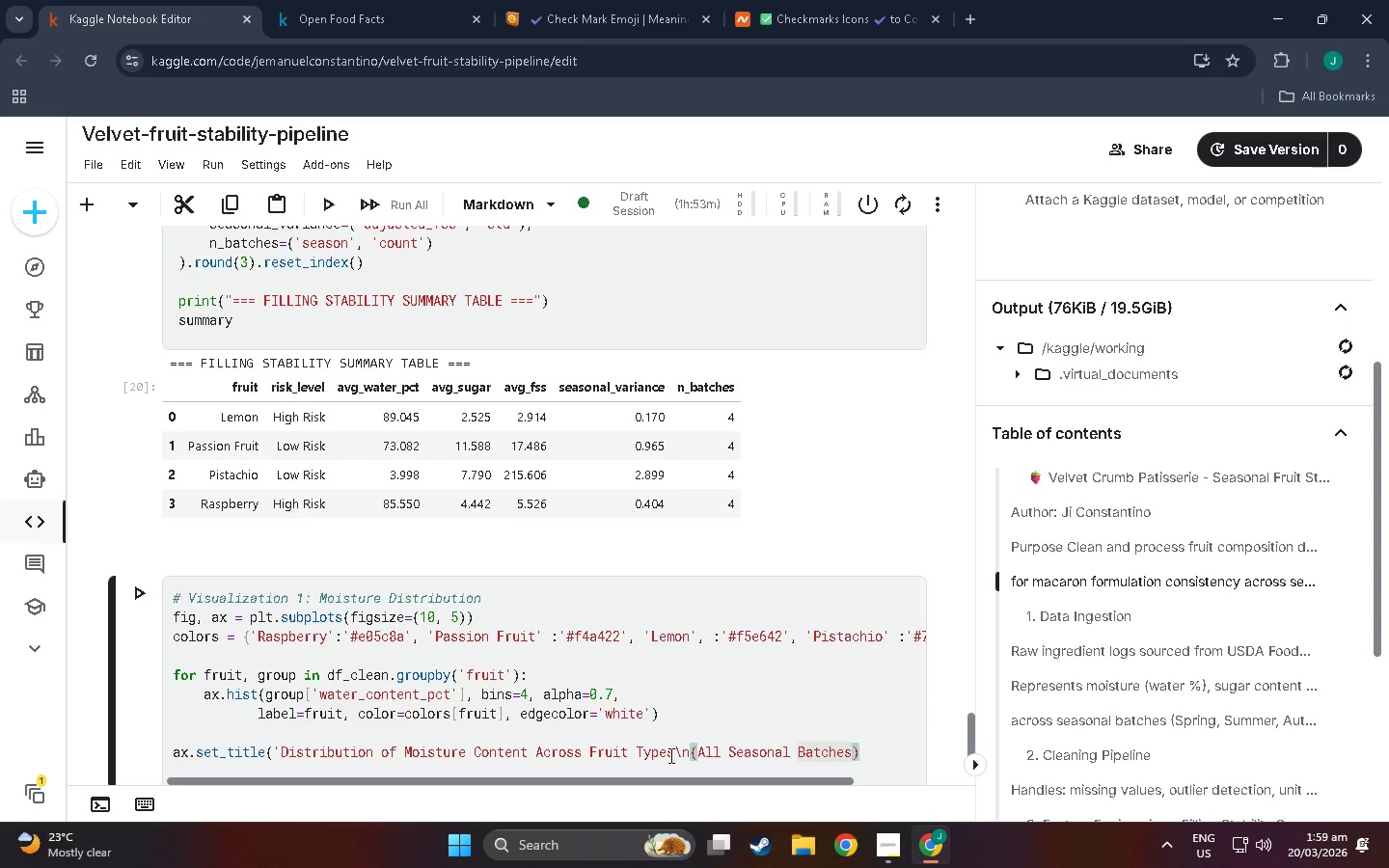 
key(Quote)
 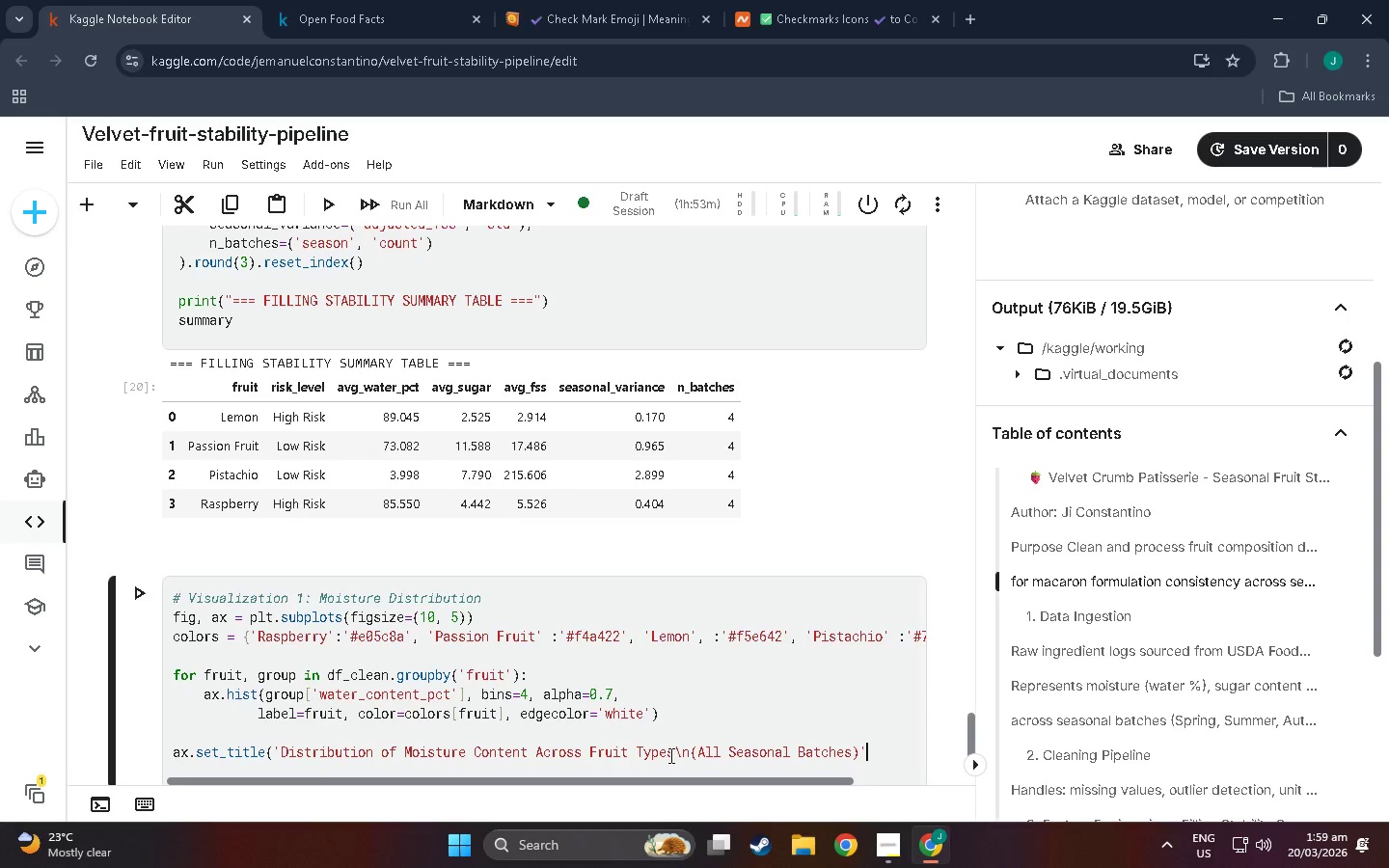 
key(Comma)
 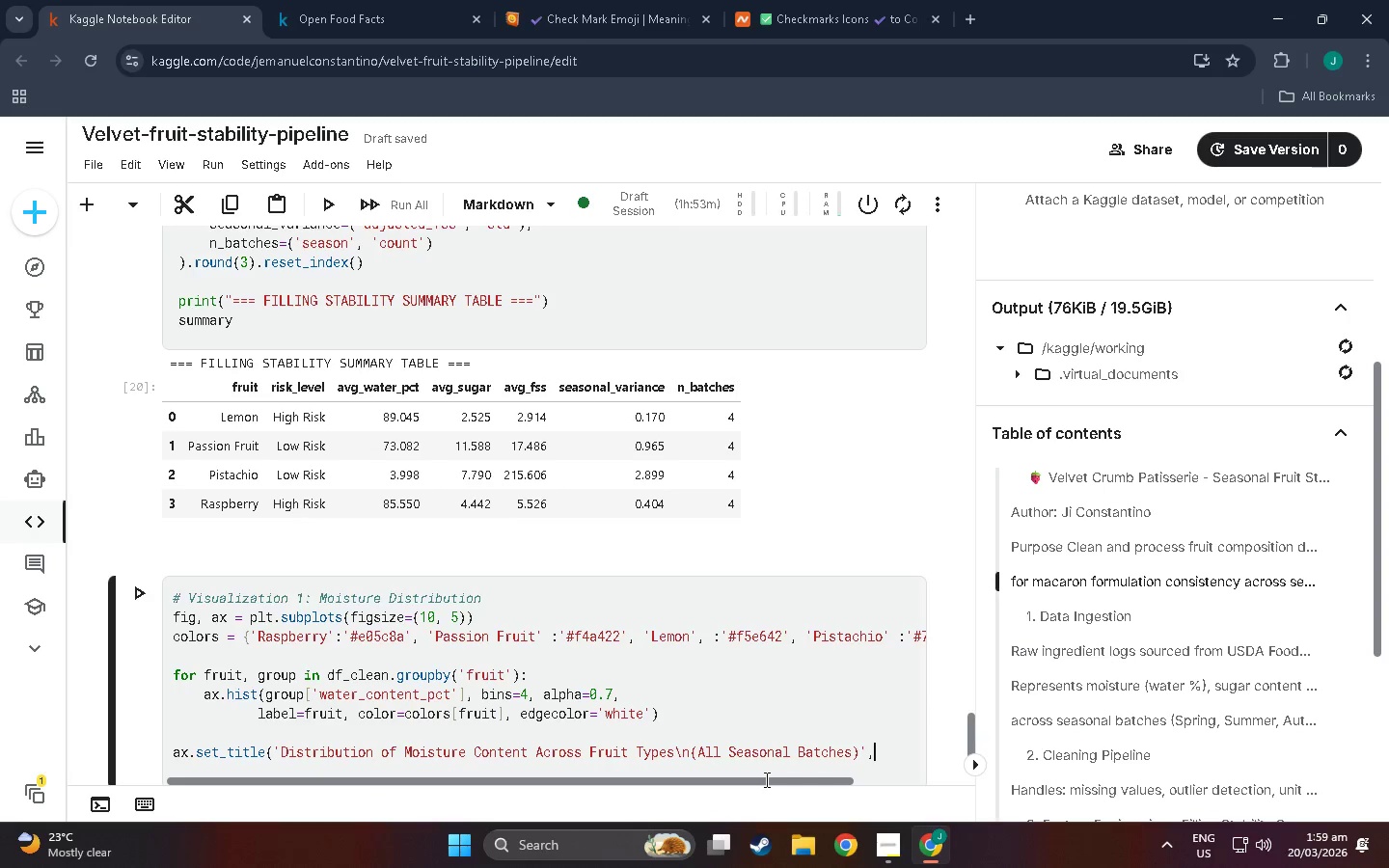 
wait(14.78)
 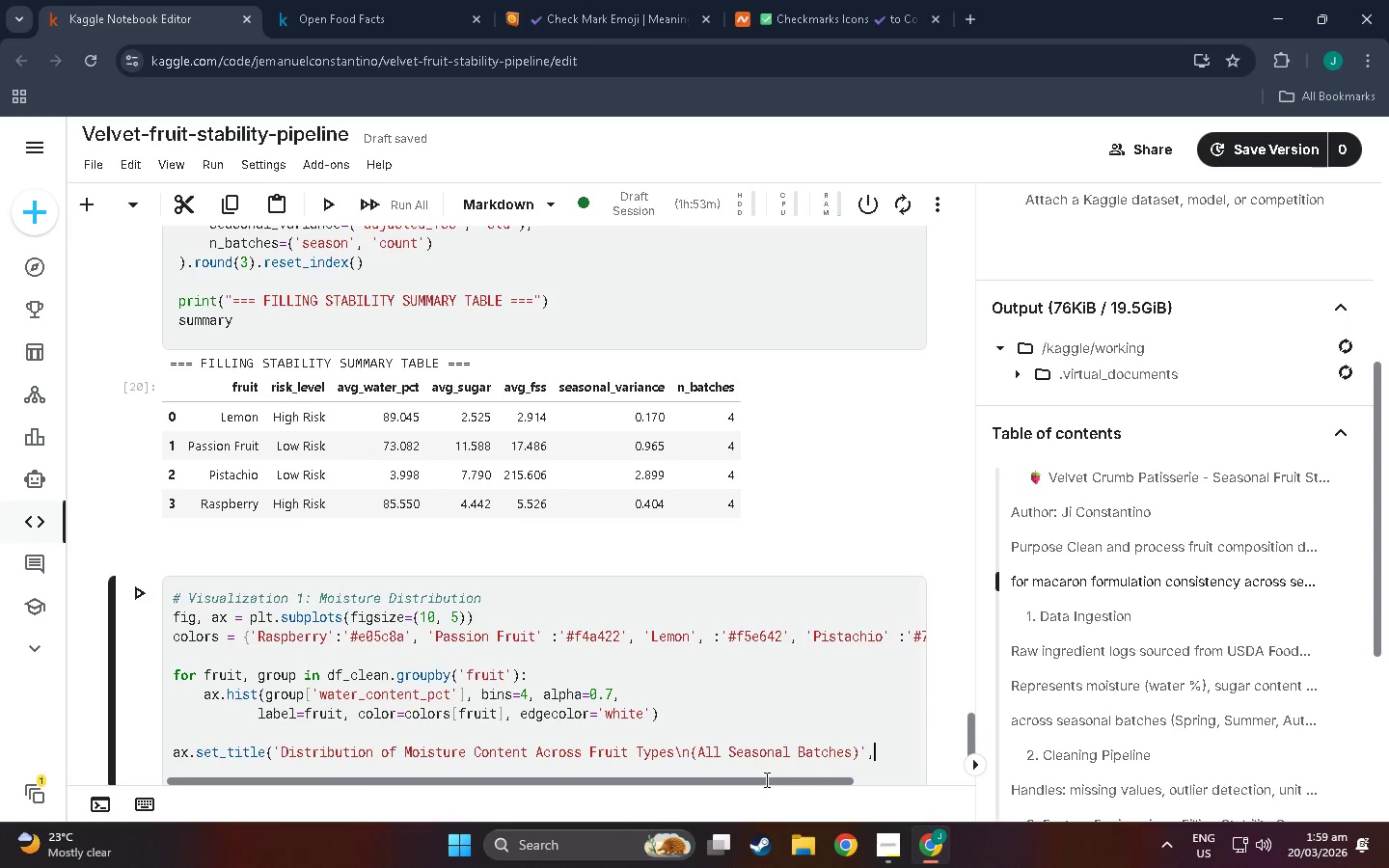 
key(Enter)
 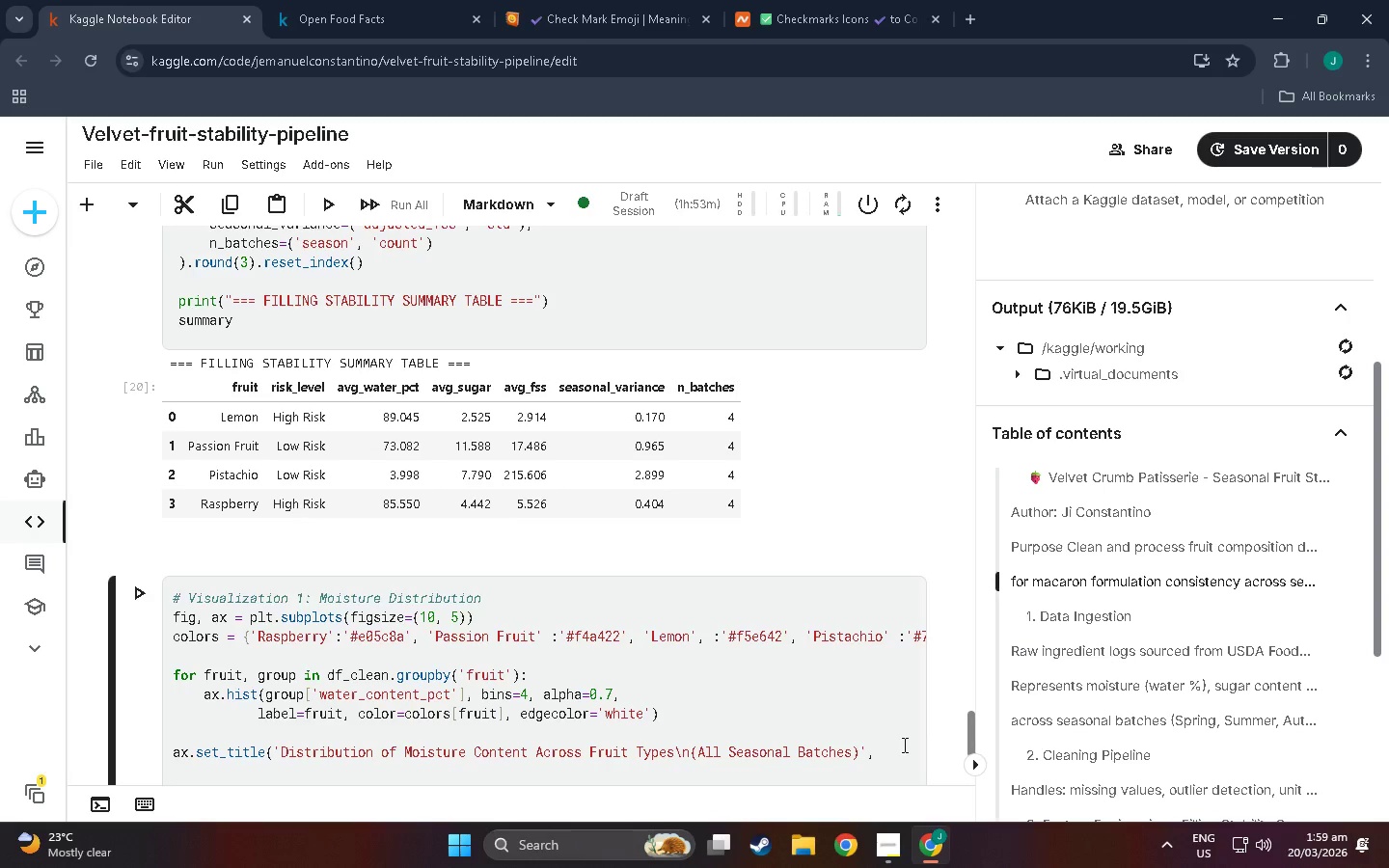 
type(fontsize=13, fontweight='bold))
 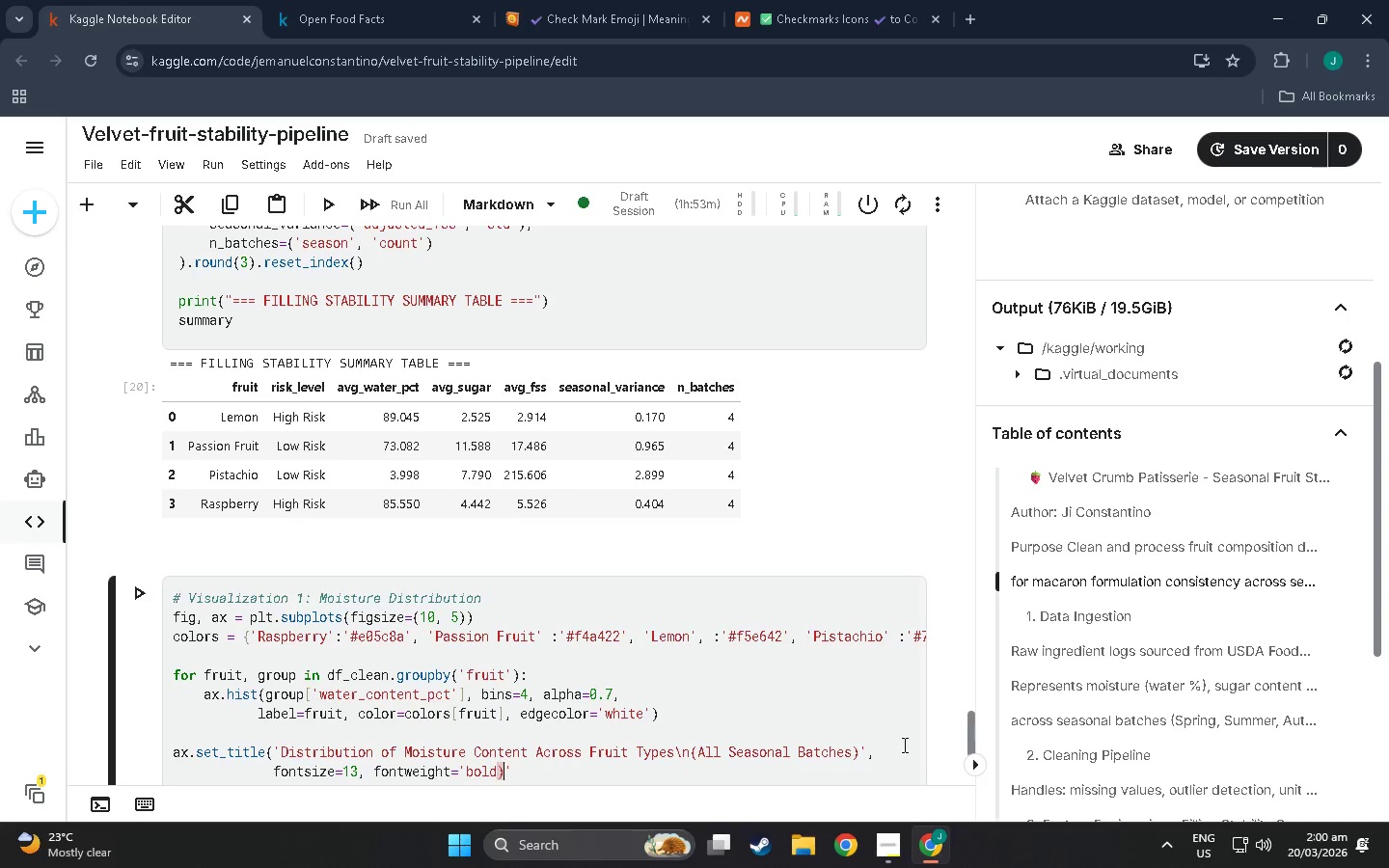 
wait(6.55)
 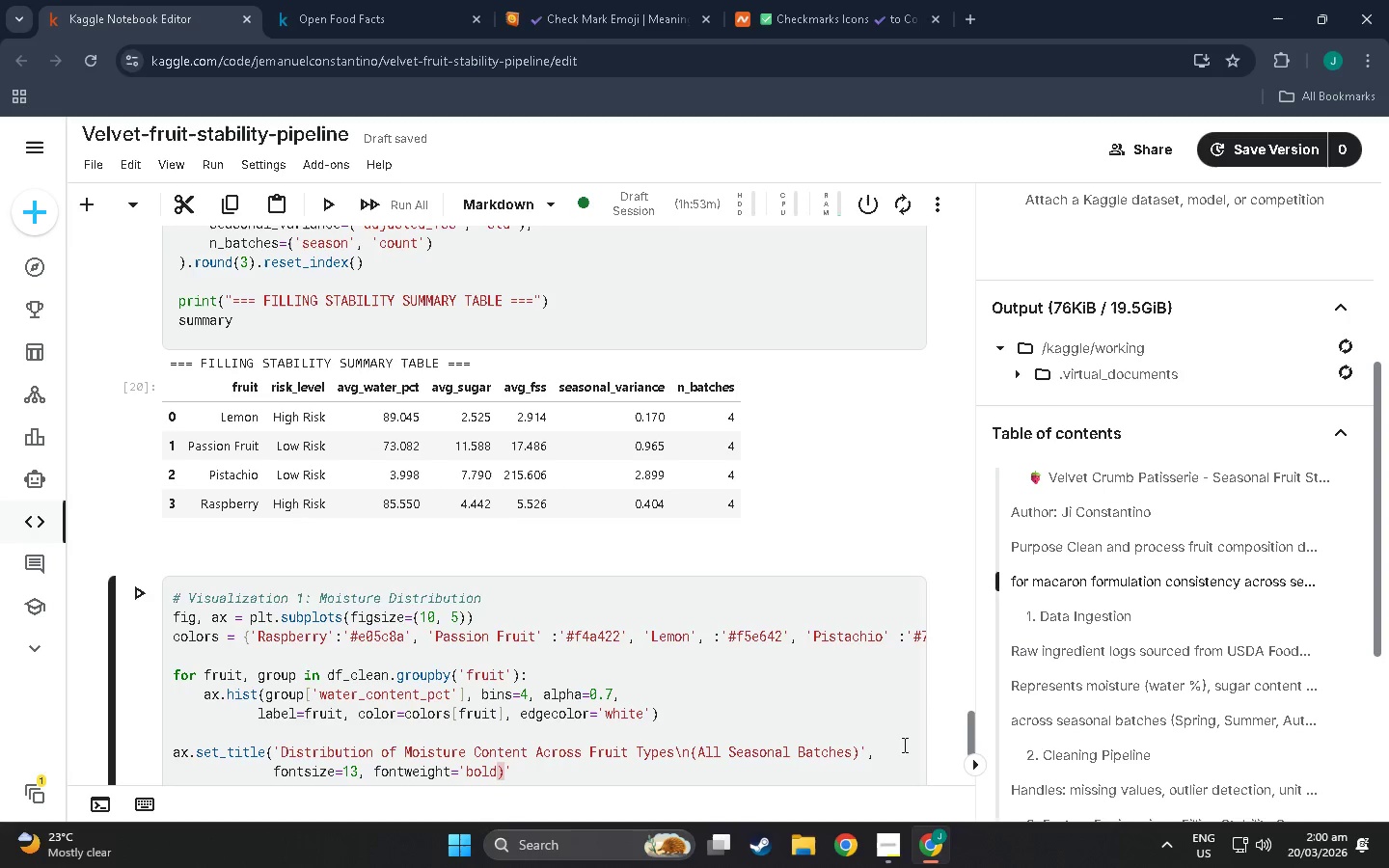 
key(Shift+ArrowRight)
 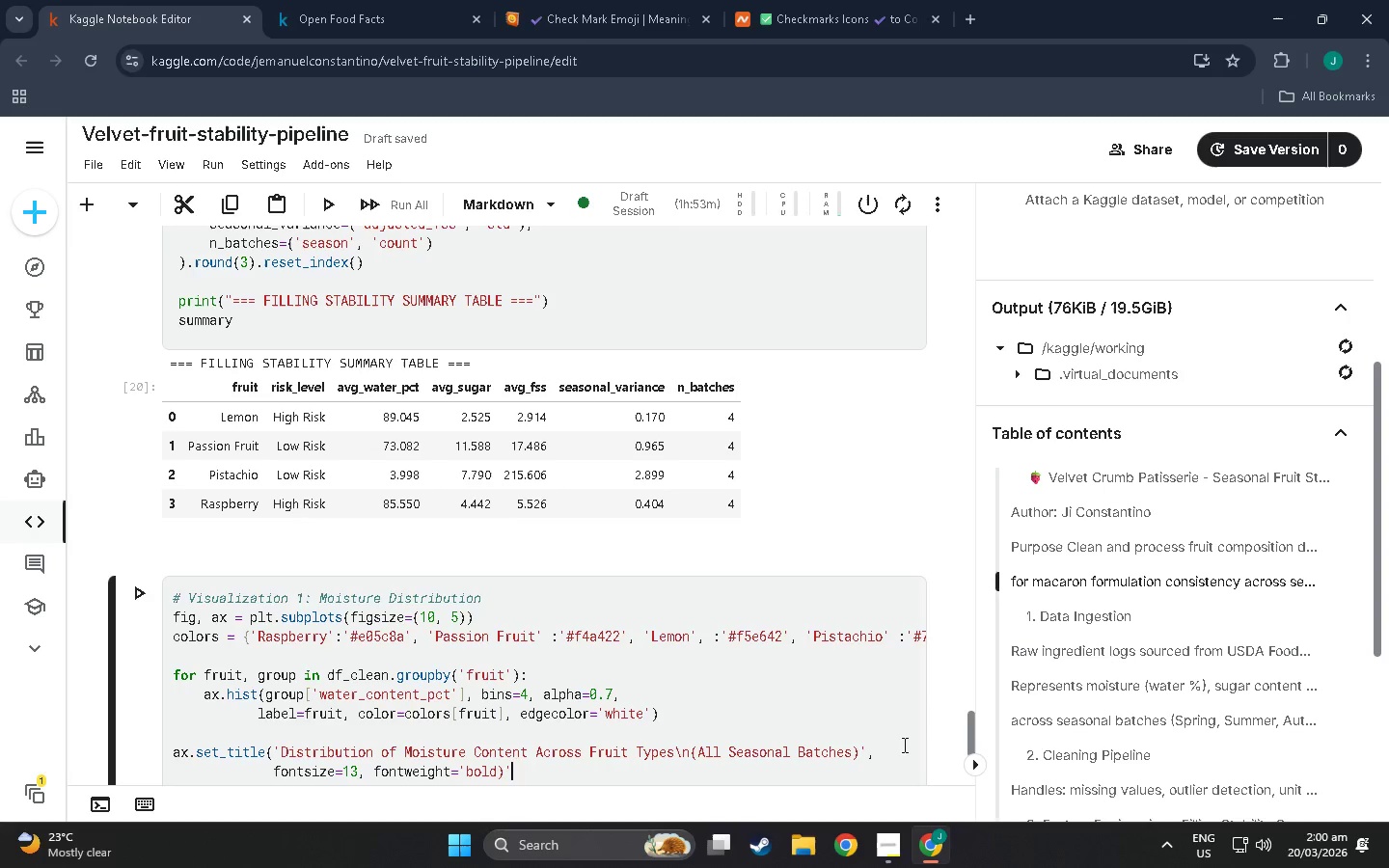 
key(Shift+Backspace)
 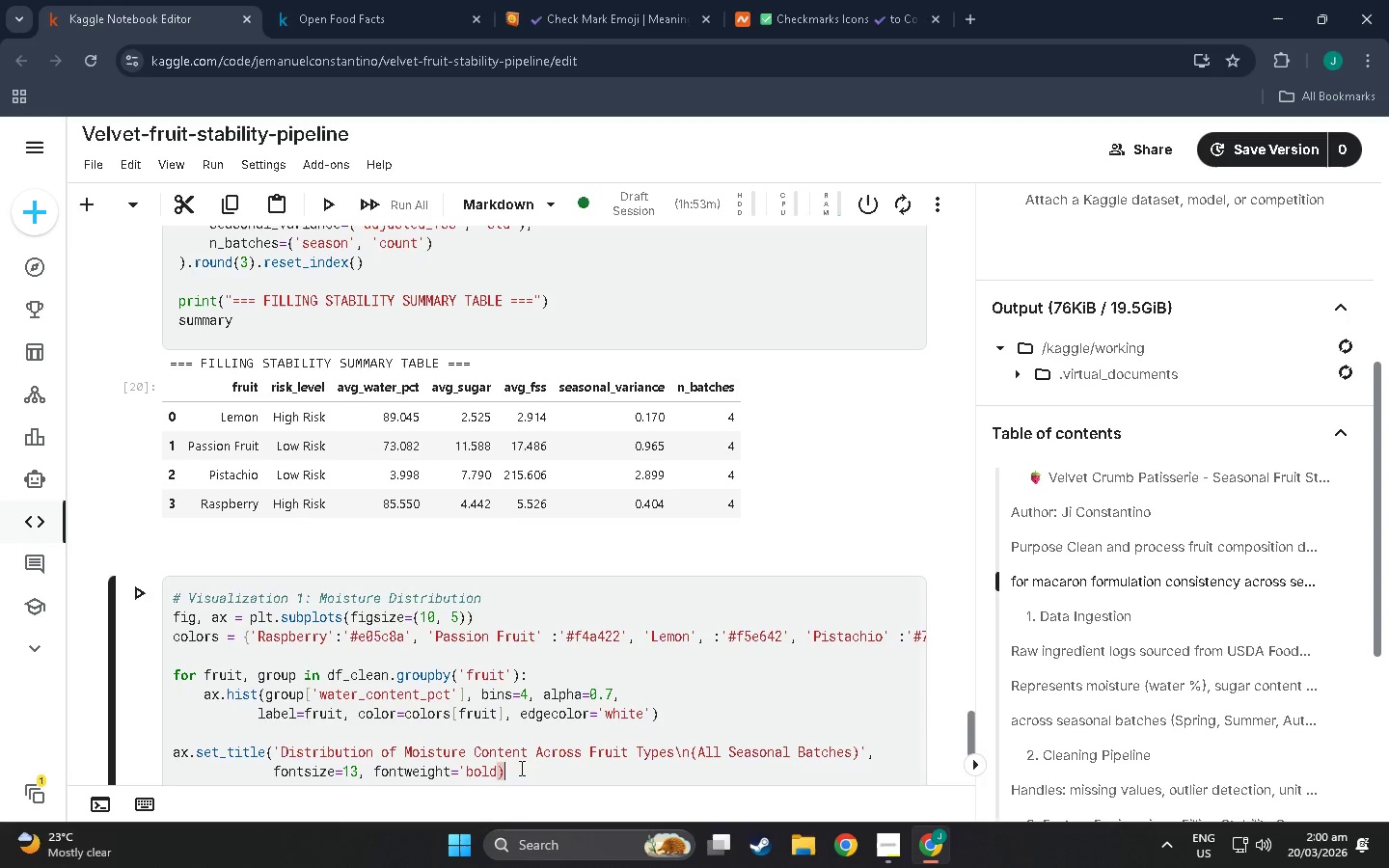 
left_click([500, 771])
 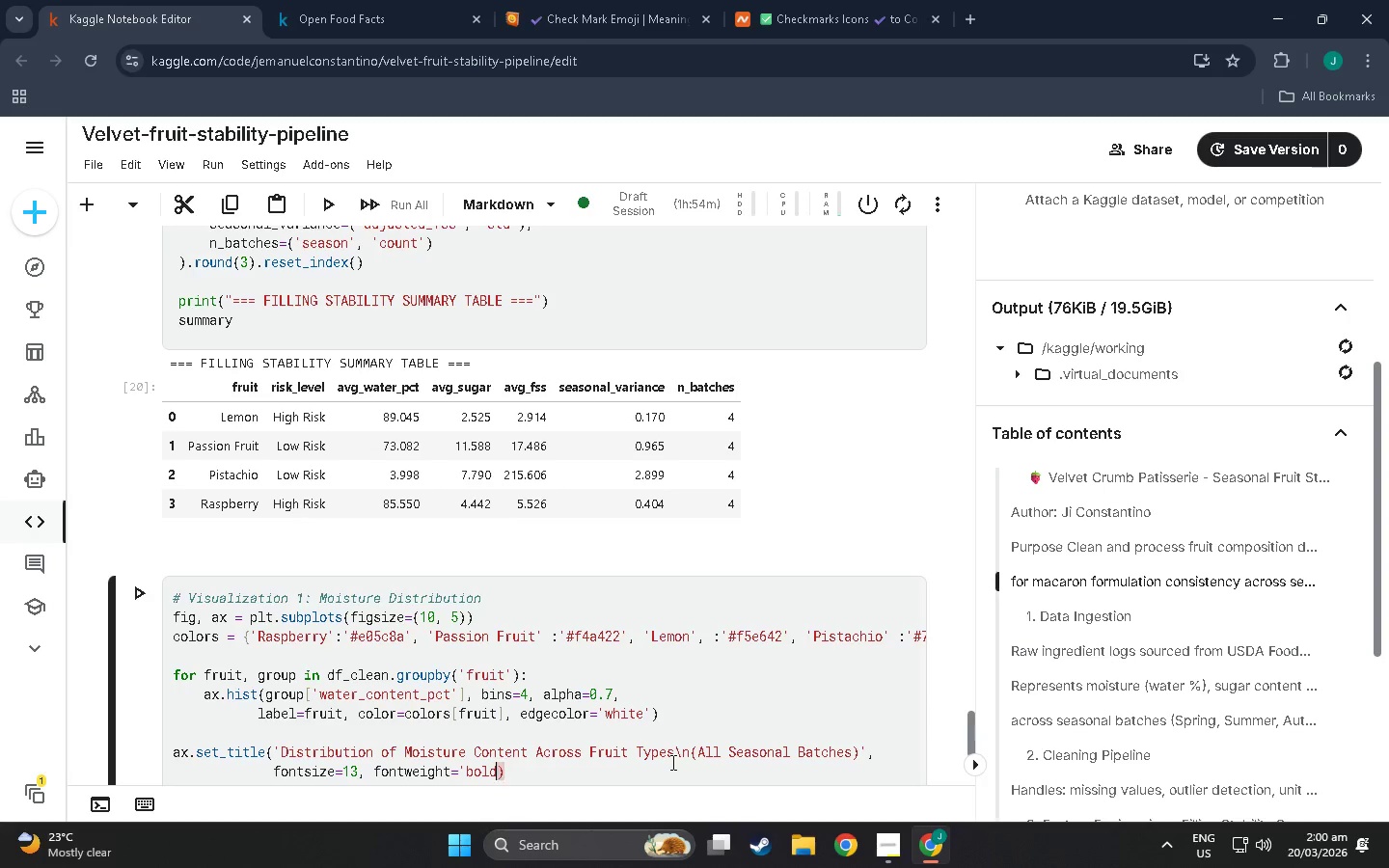 
key(Shift+Quote)
 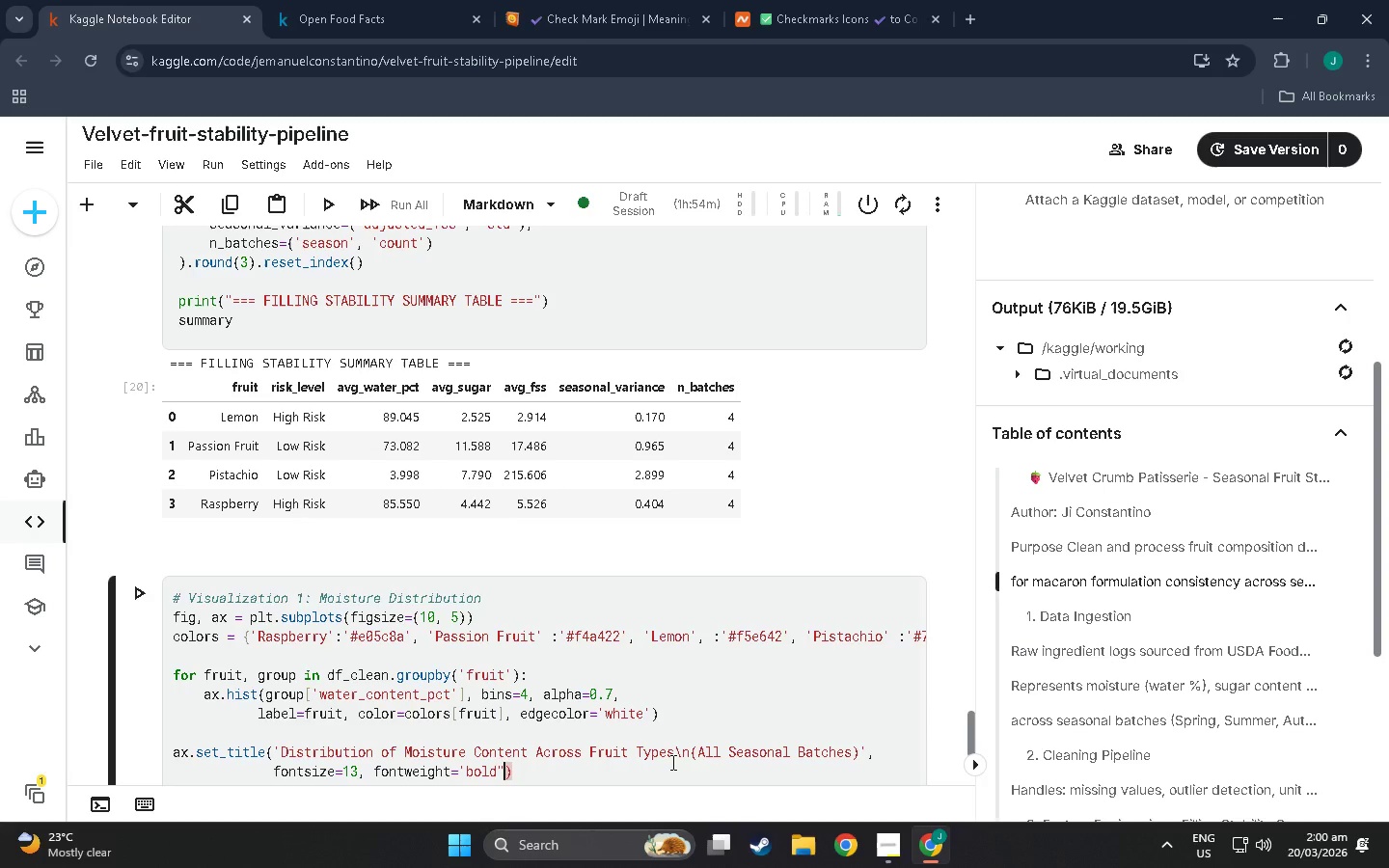 
key(Backspace)
 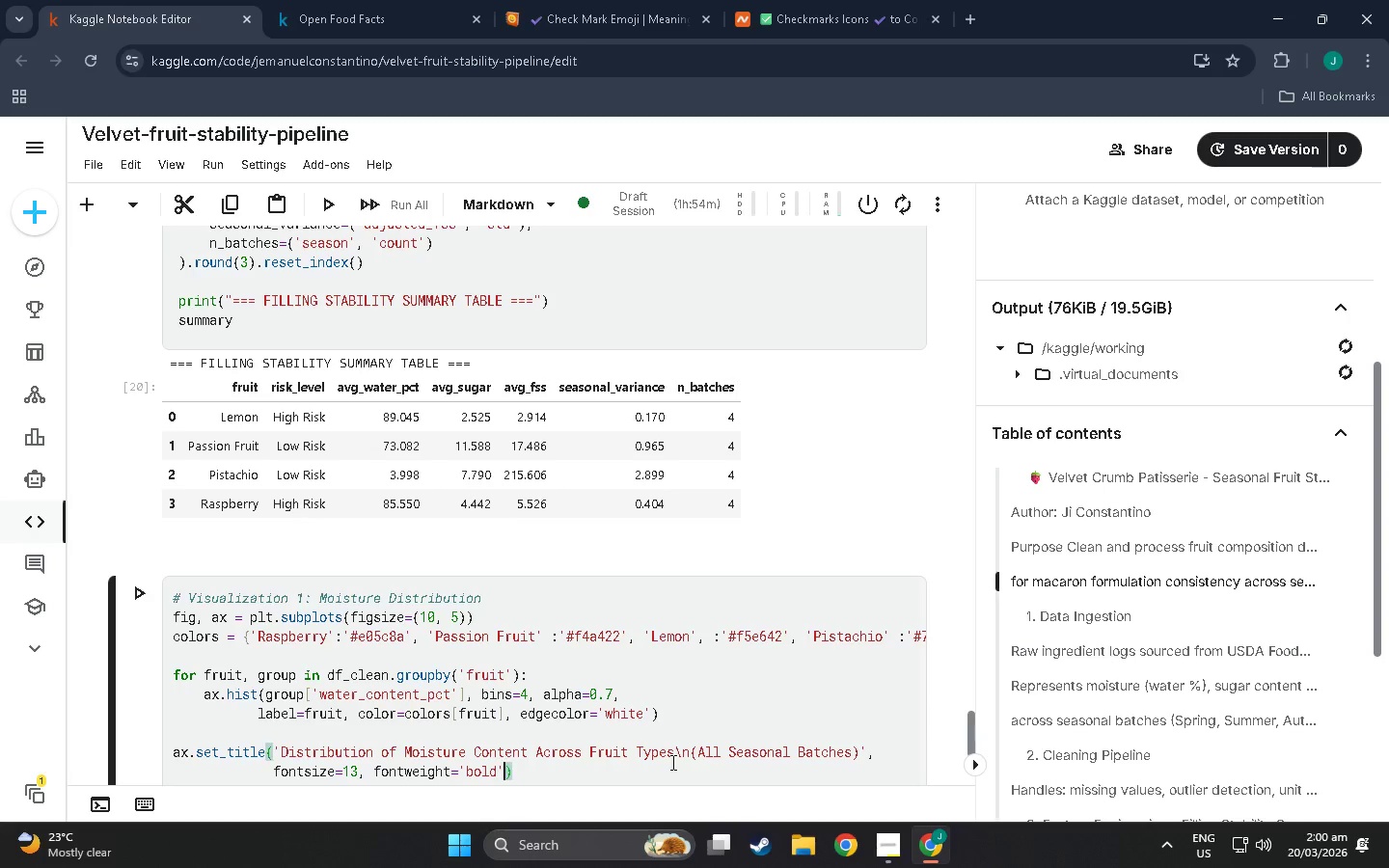 
key(Quote)
 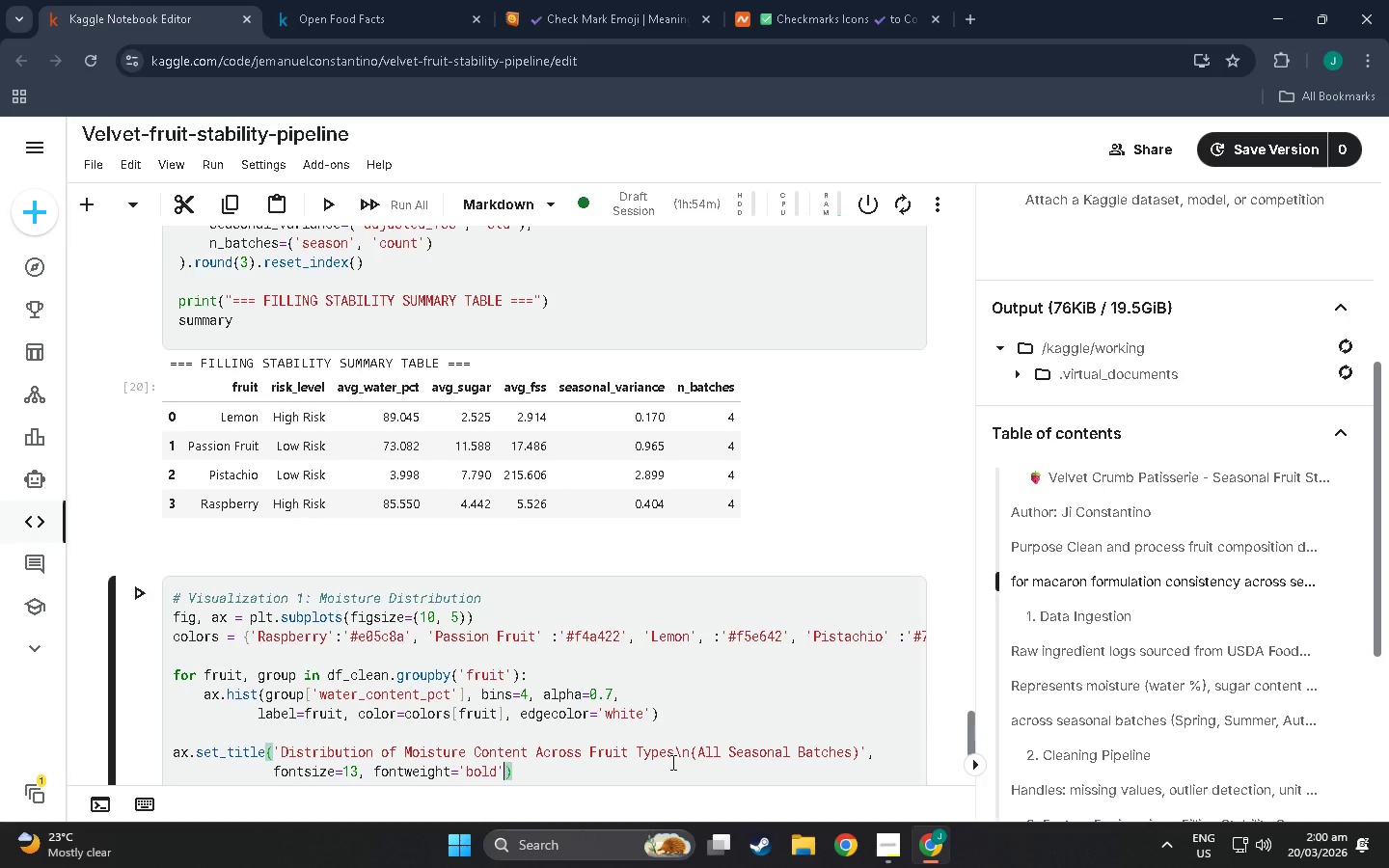 
left_click([671, 762])
 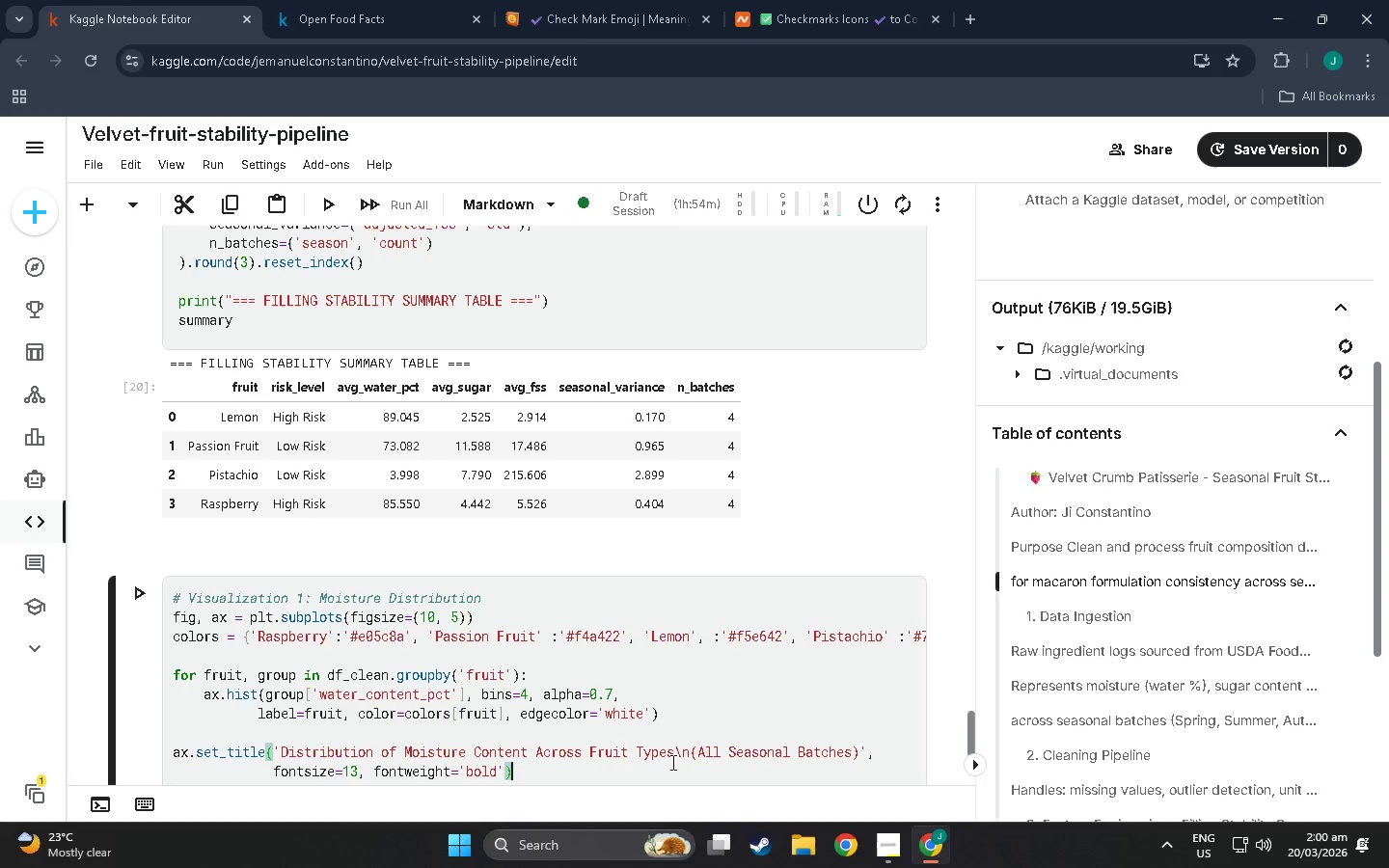 
key(Enter)
 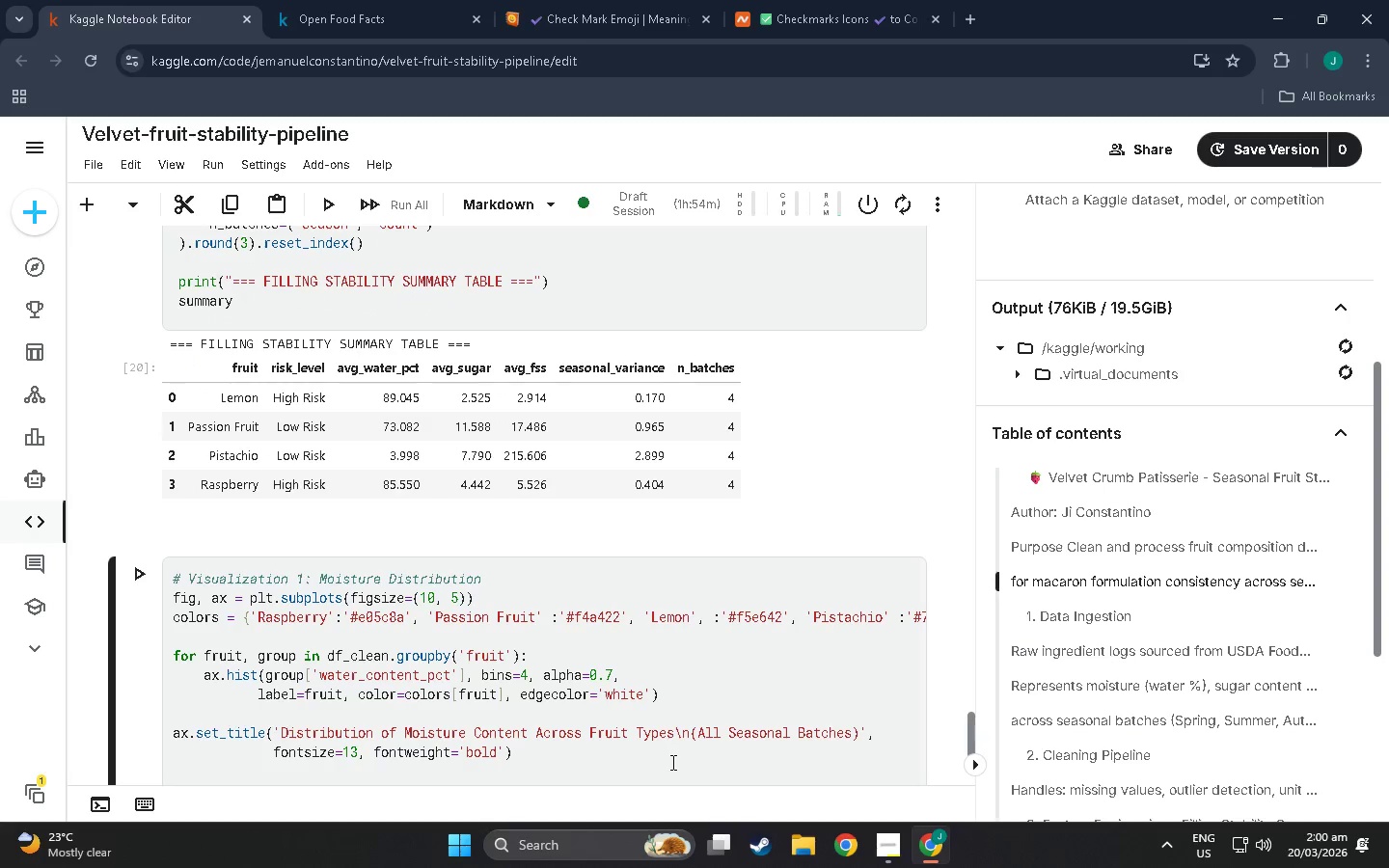 
type(ax.set_xlal)
key(Backspace)
type(bel(')
 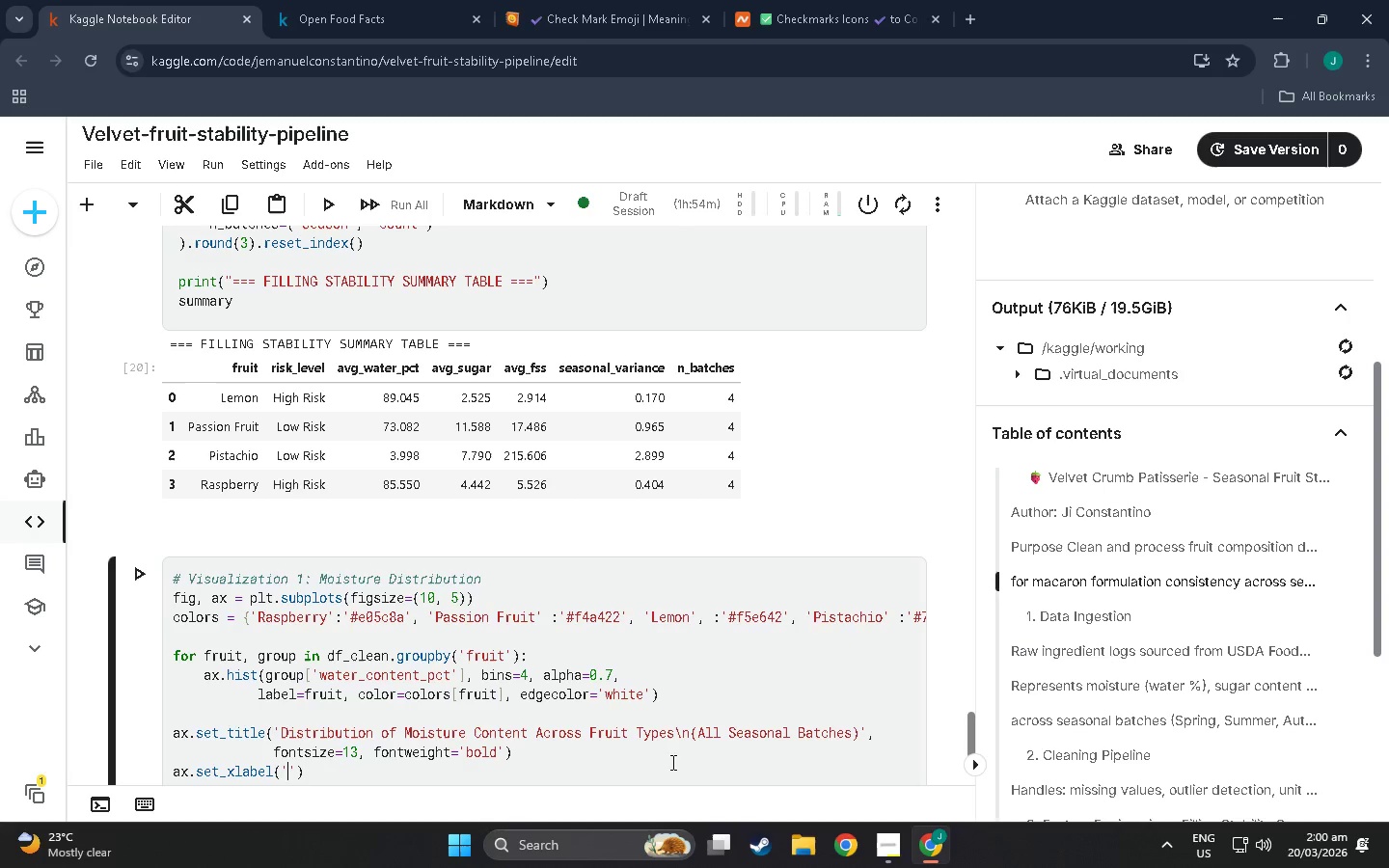 
wait(6.25)
 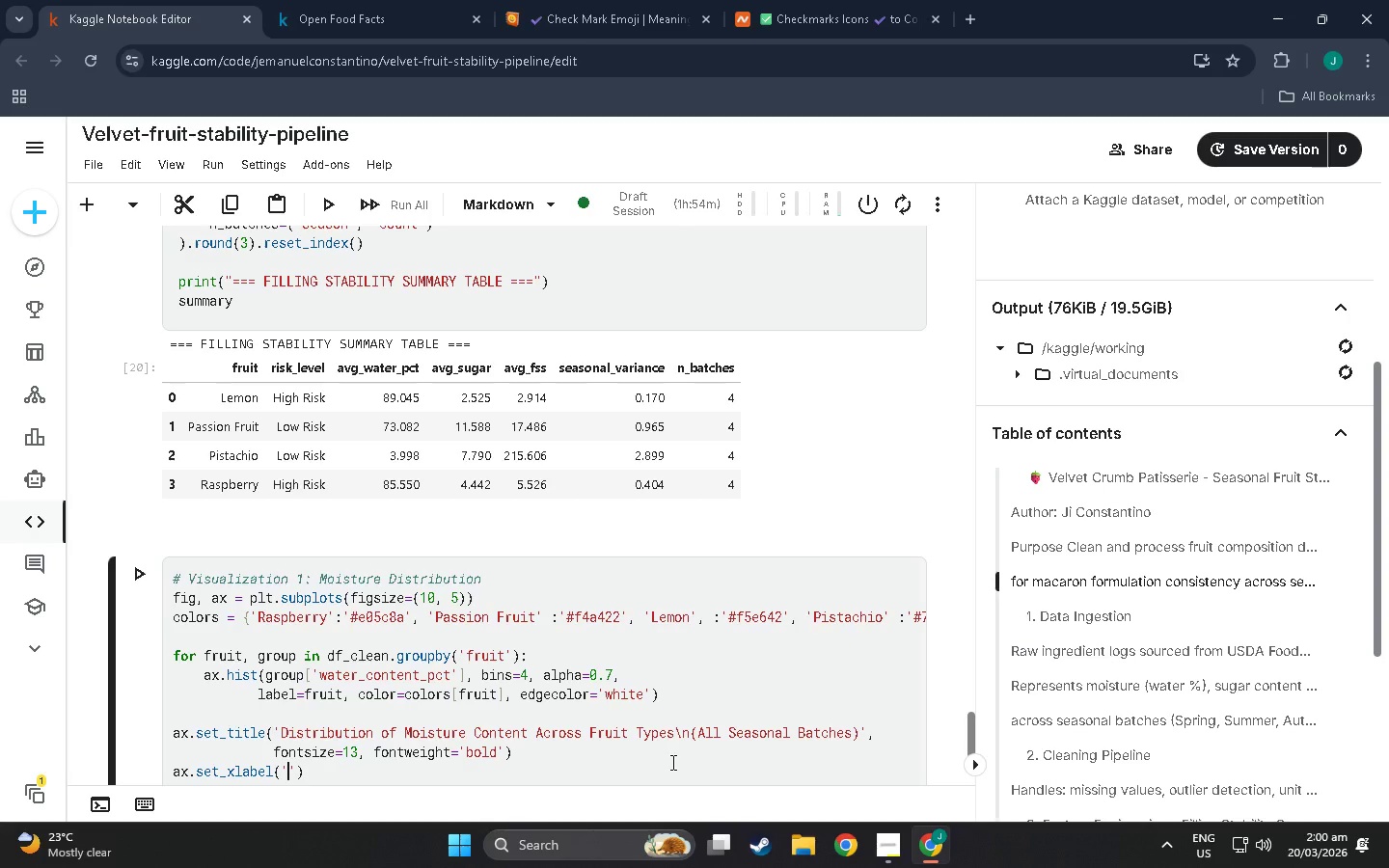 
type(Water Content ($)
key(Backspace)
type(%))
 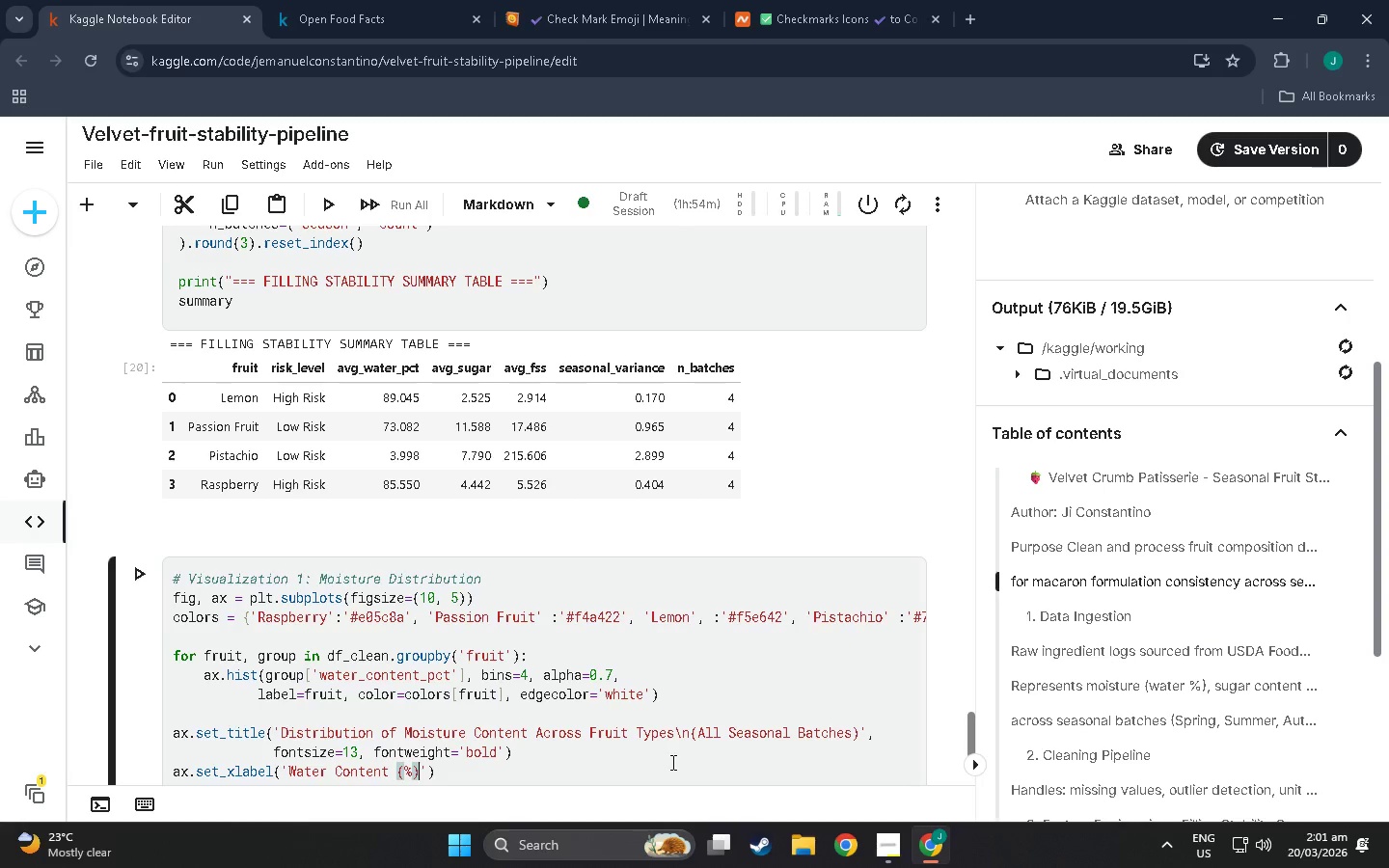 
left_click([467, 770])
 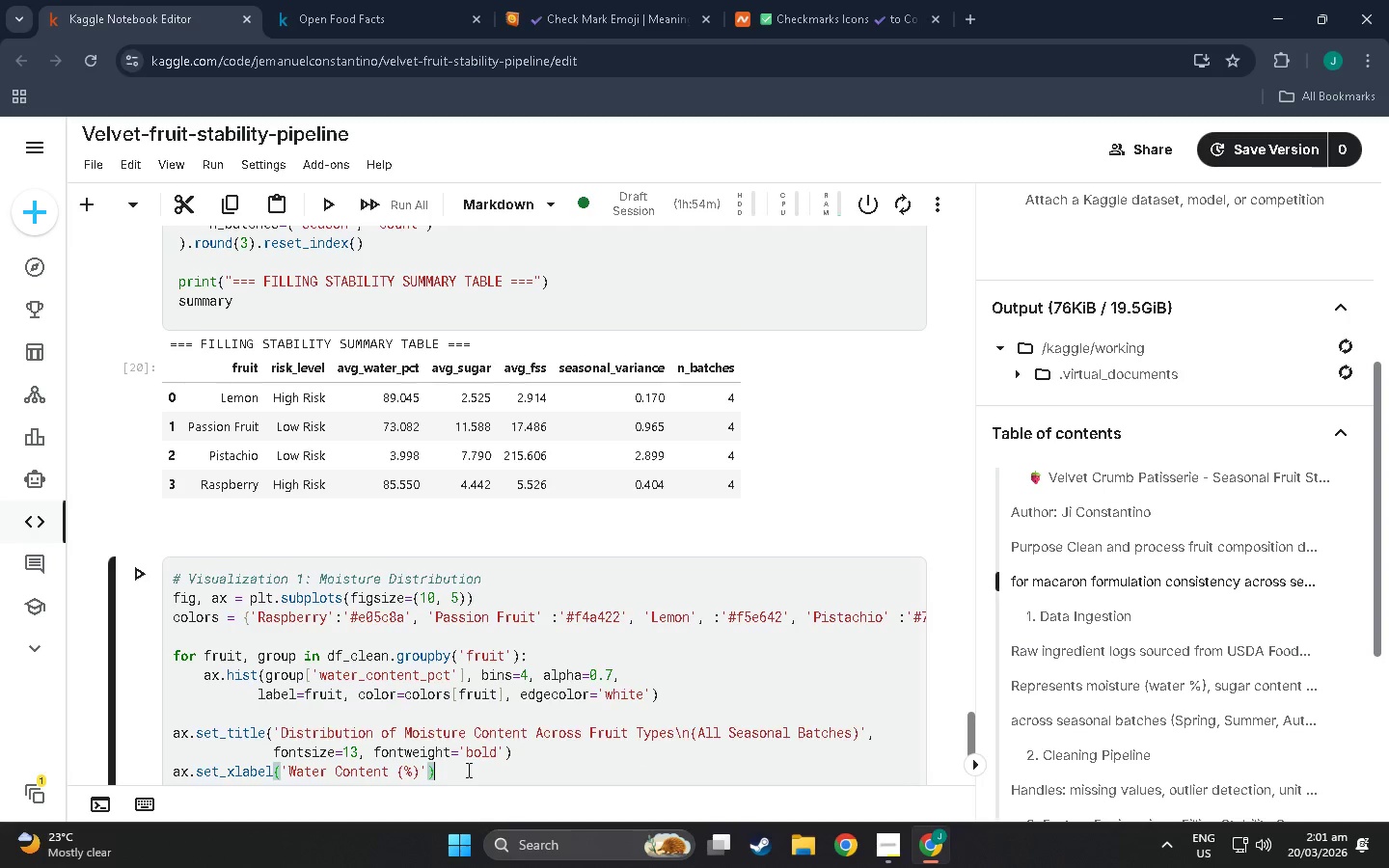 
key(Enter)
 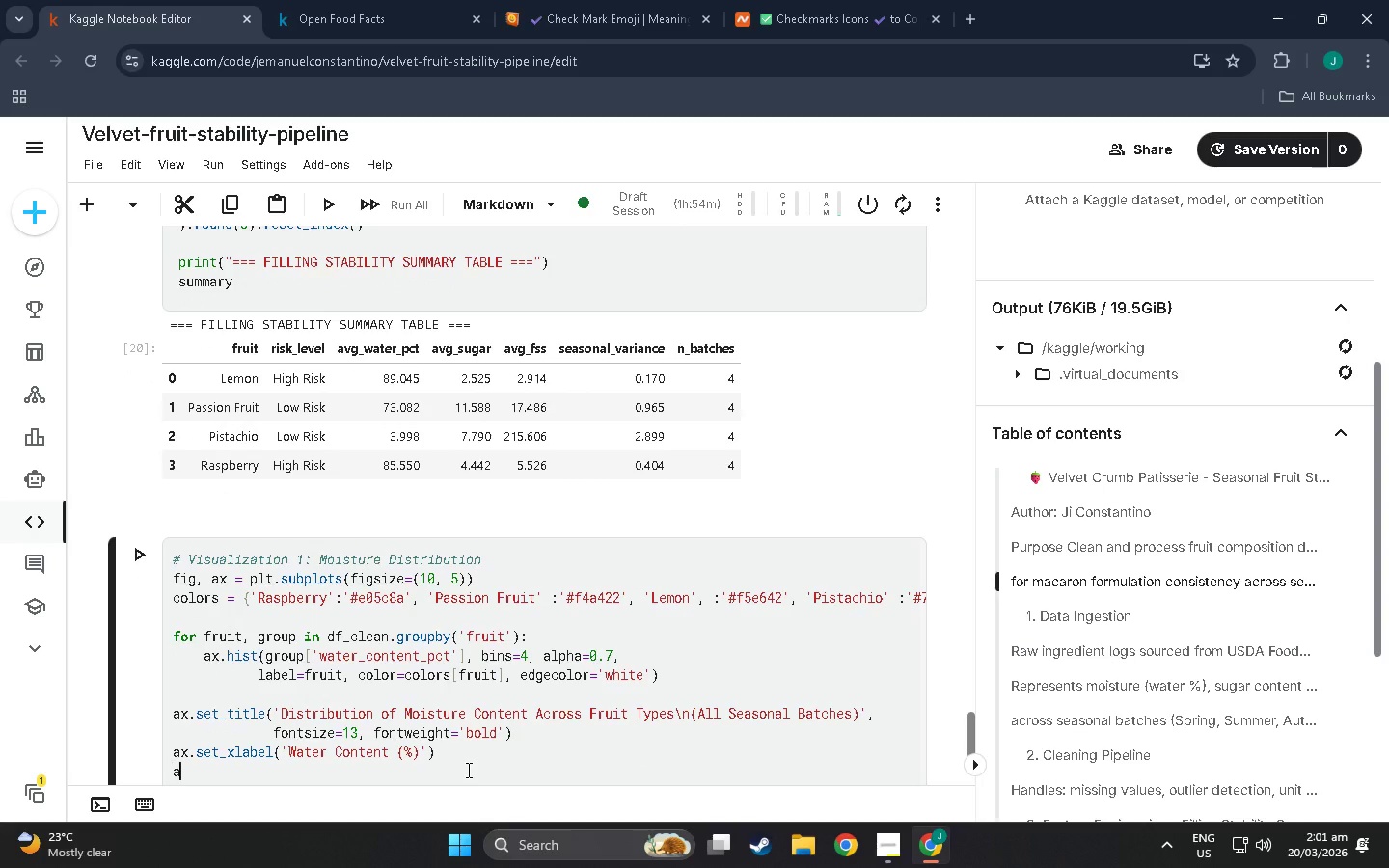 
type(ax.set_ylabel('Frequency)
 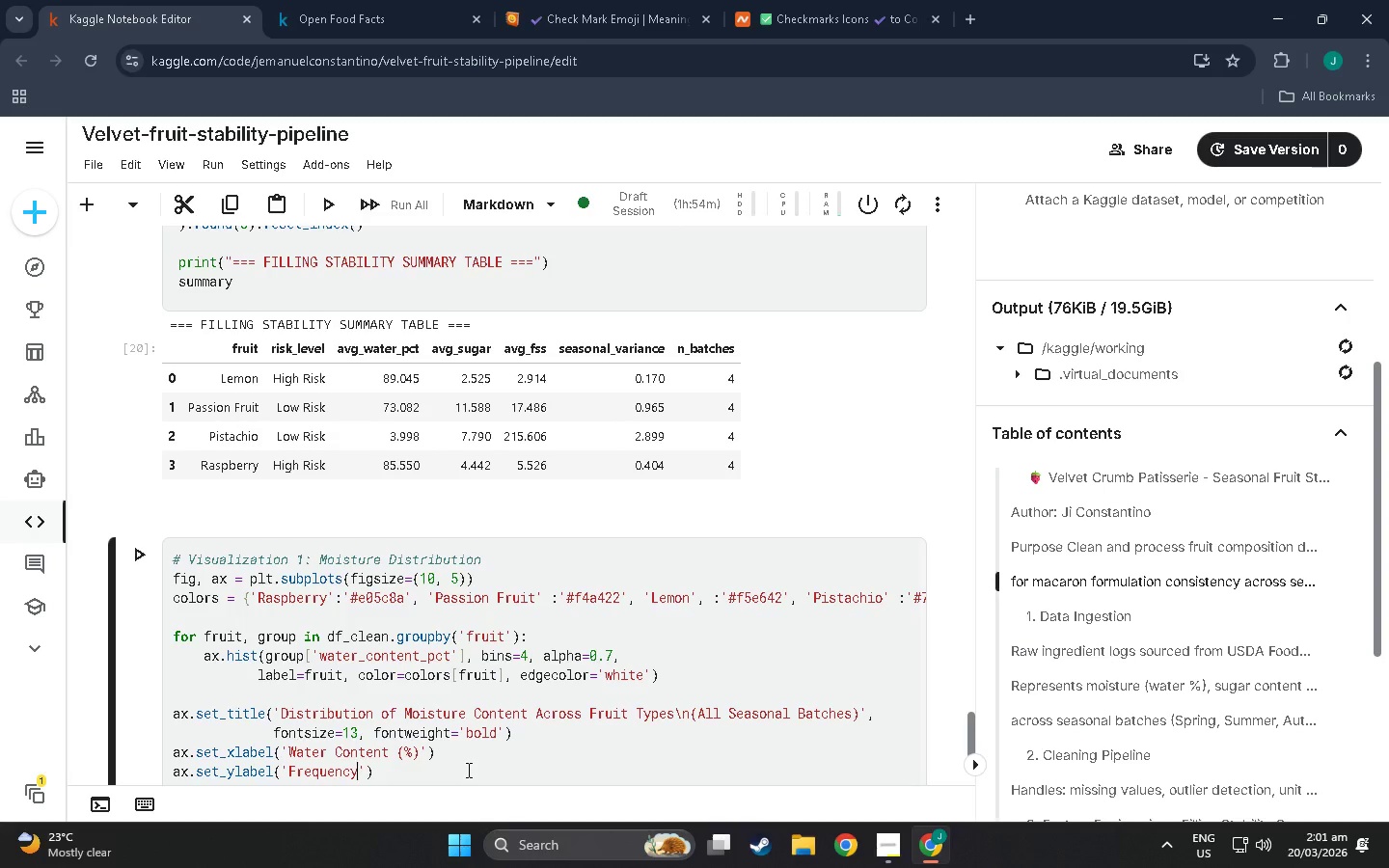 
left_click([467, 770])
 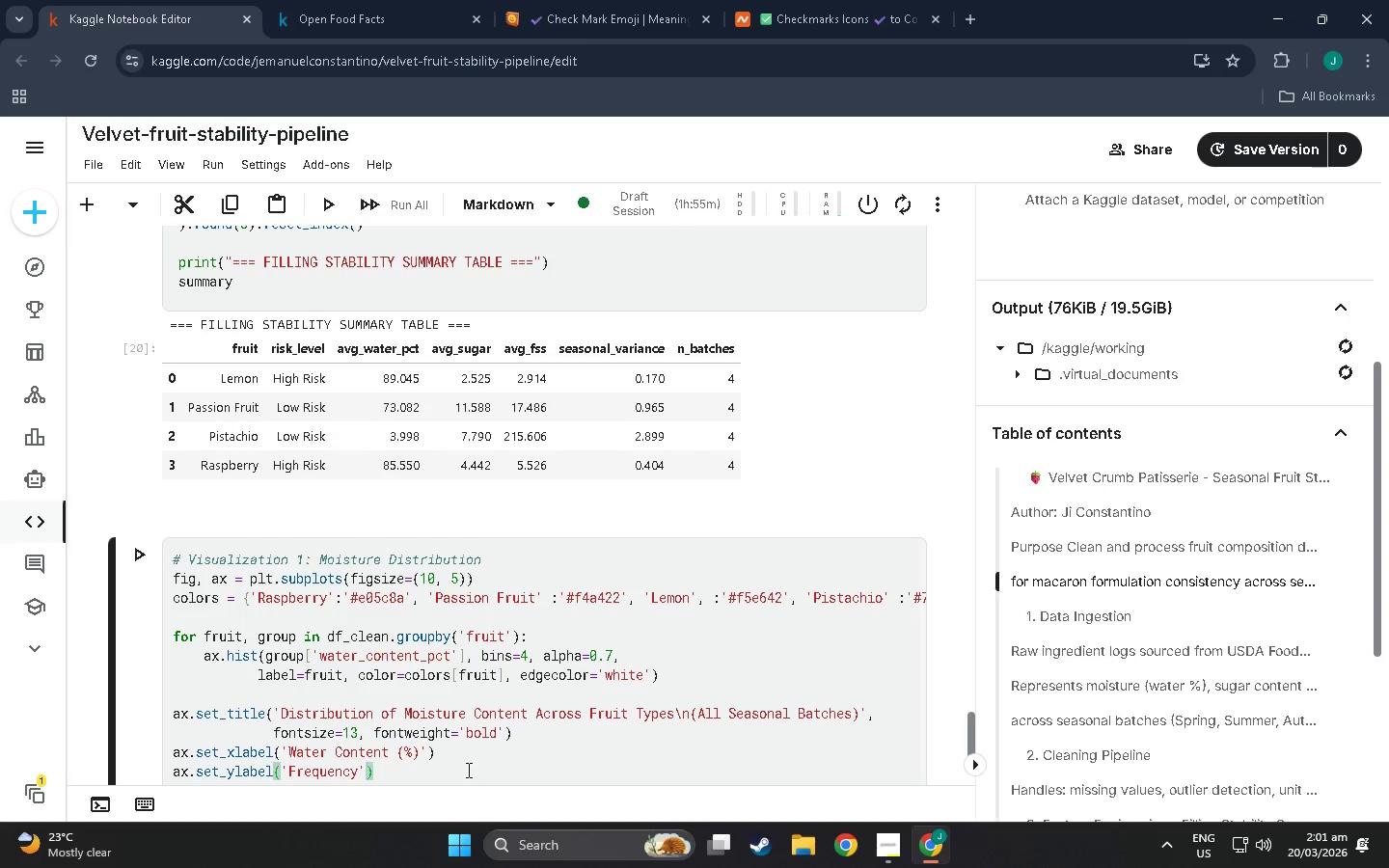 
key(Enter)
 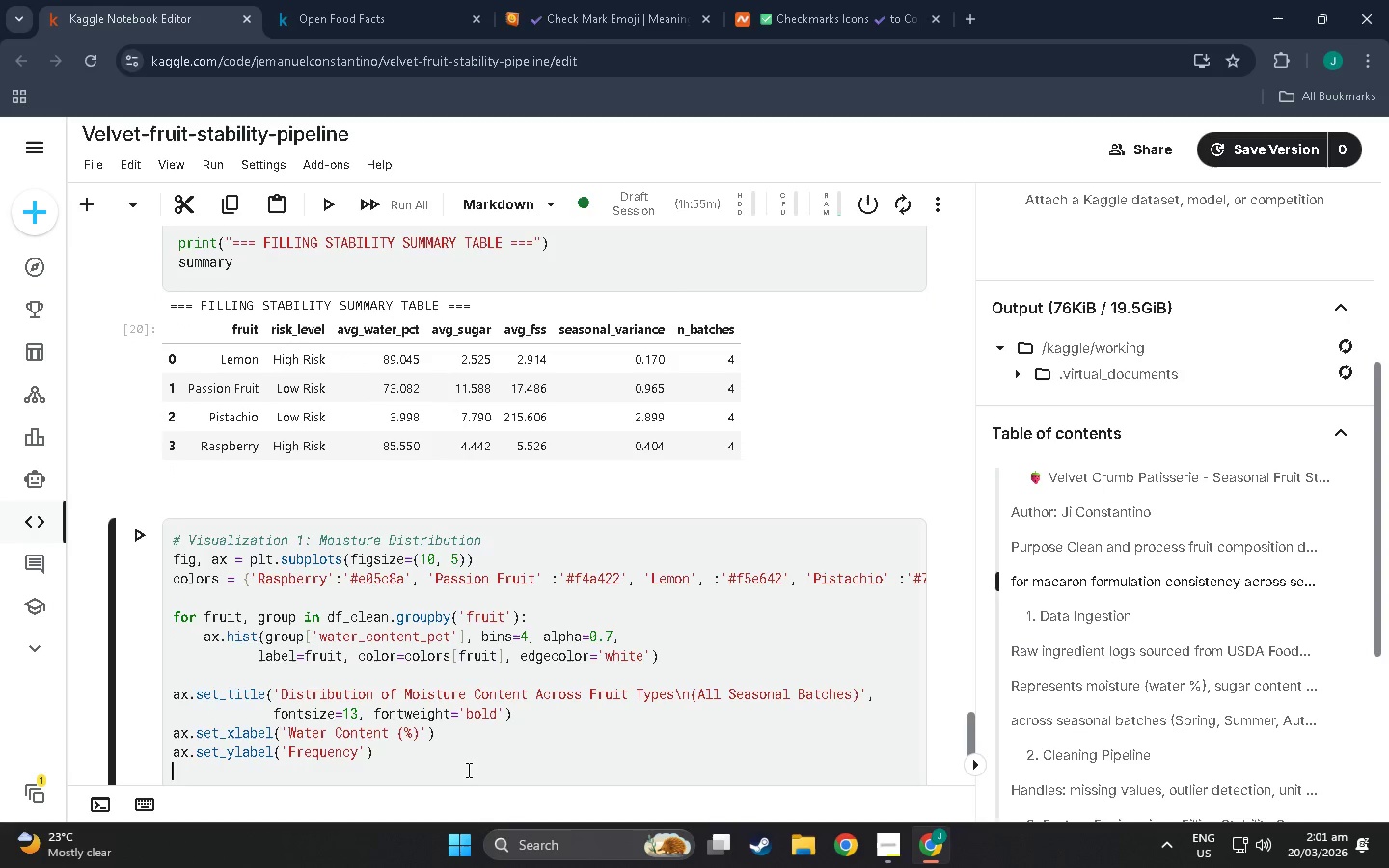 
type(ax,)
key(Backspace)
type(.legend(title='Fruit)
 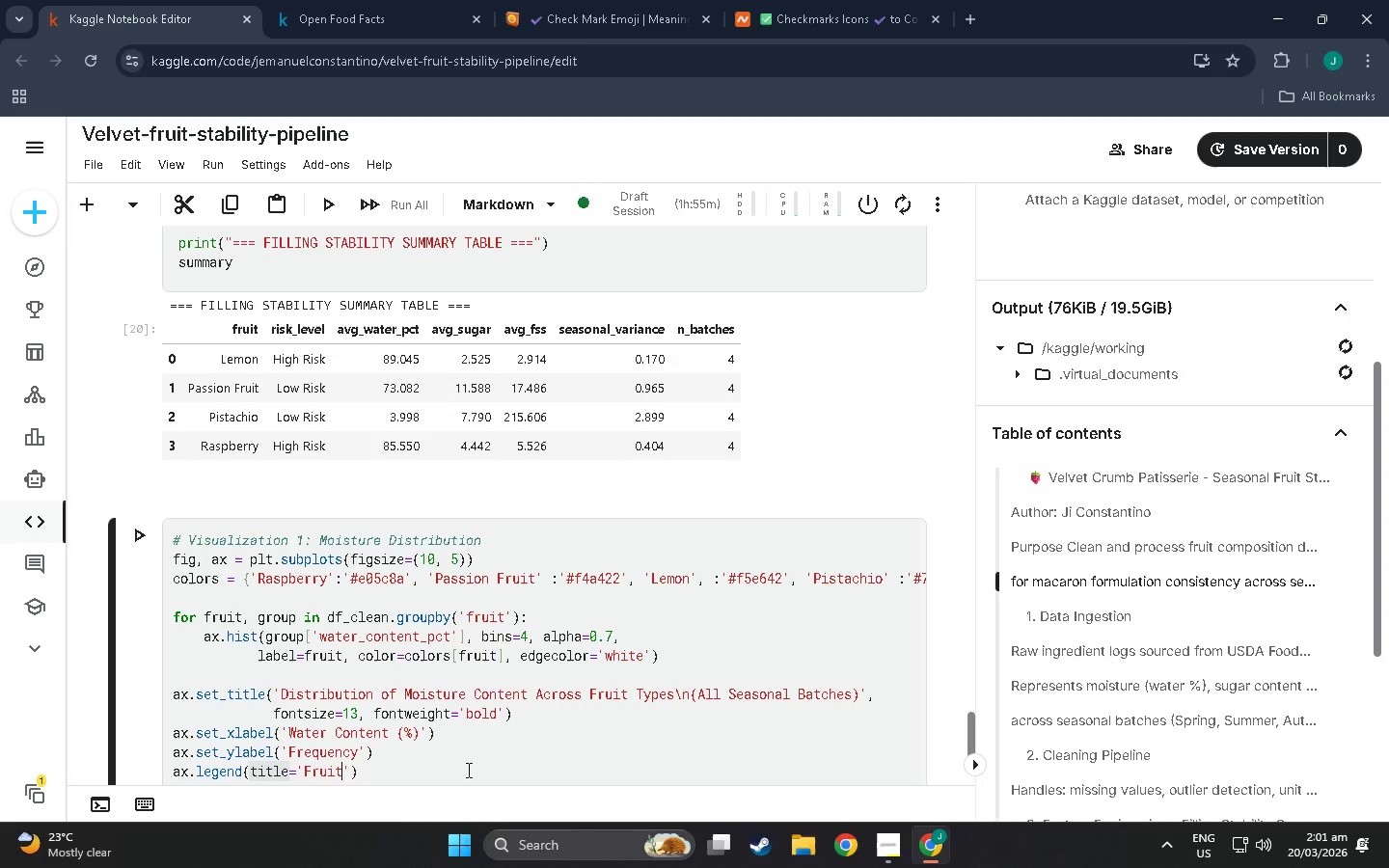 
wait(7.09)
 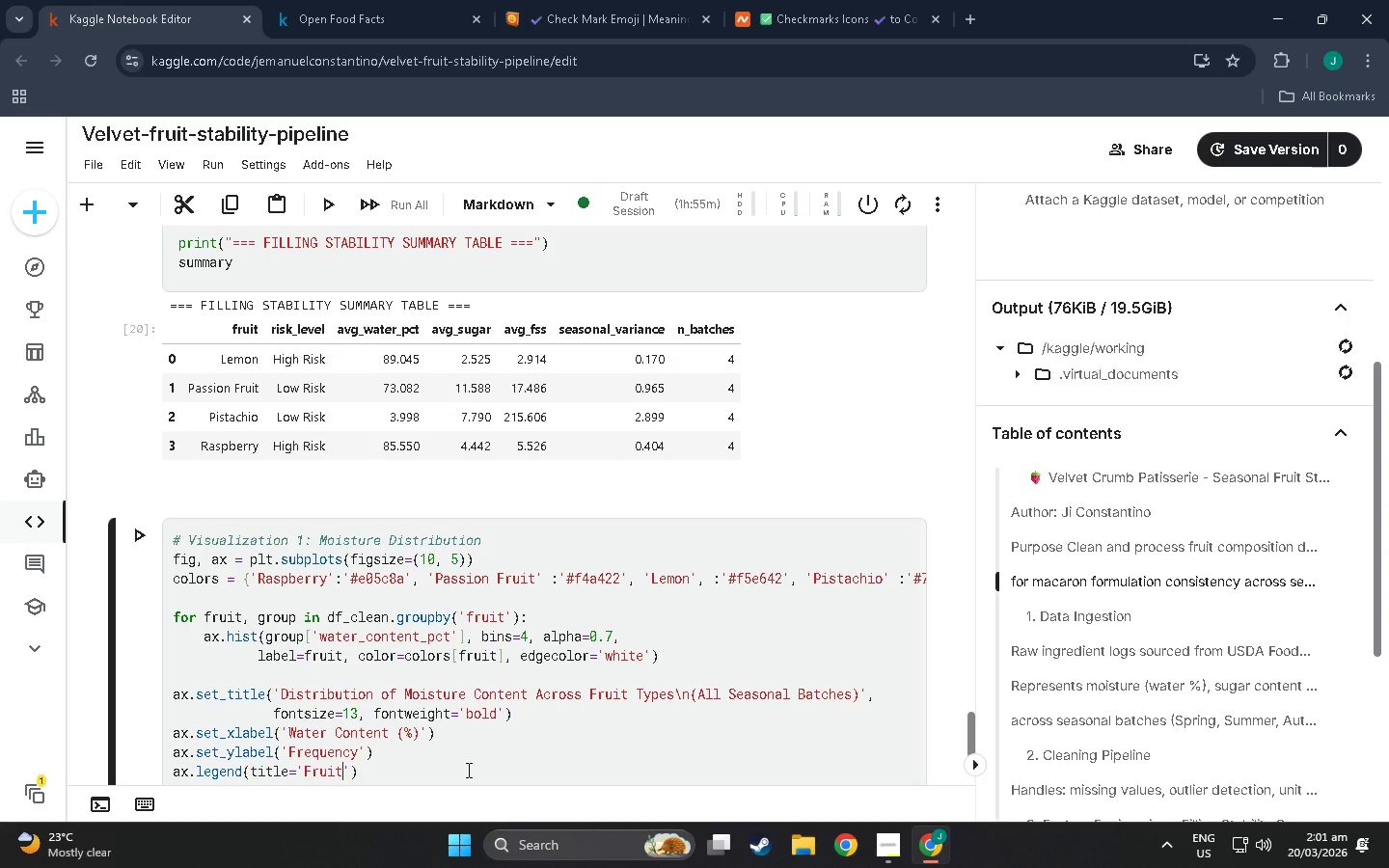 
left_click([467, 770])
 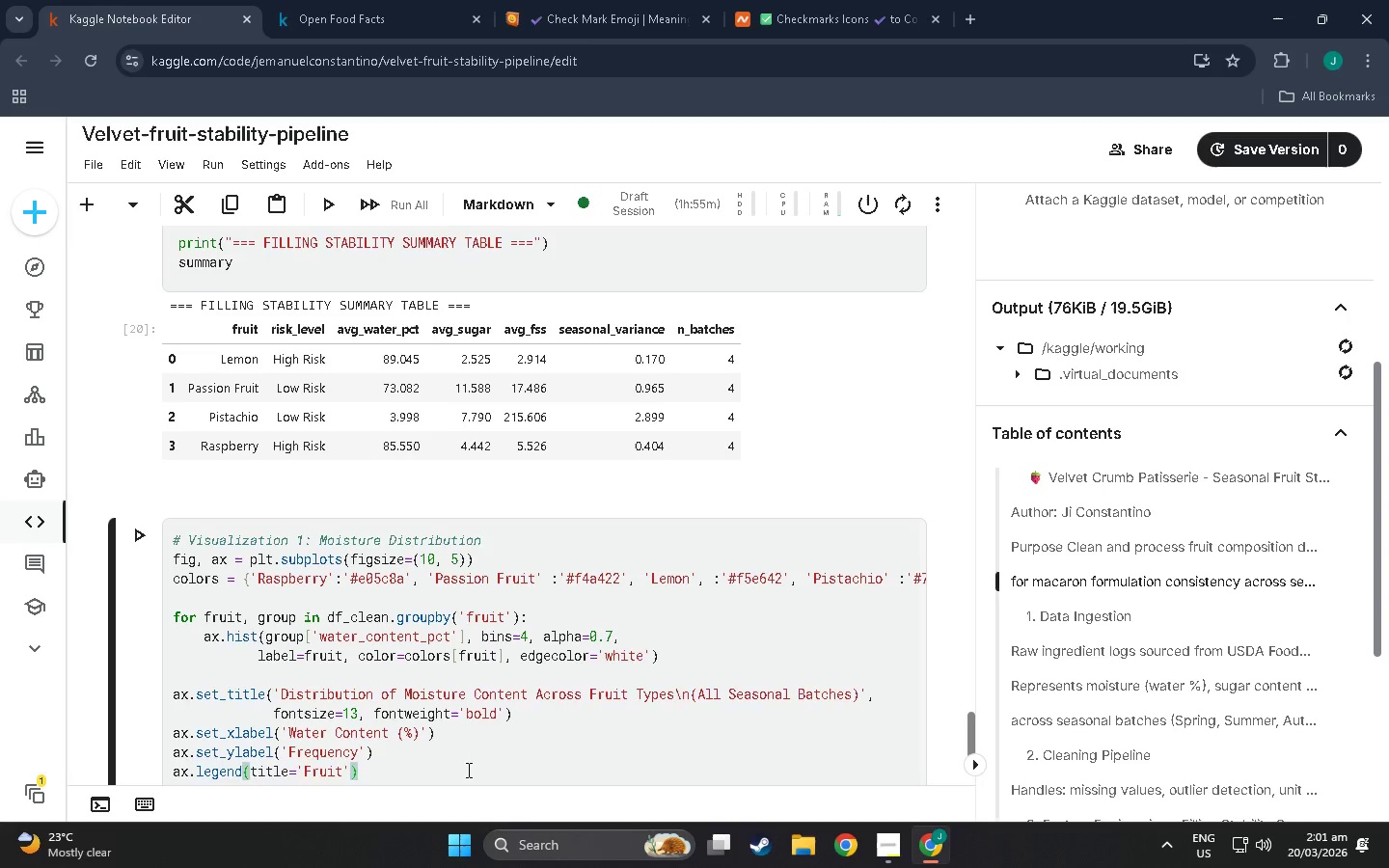 
key(Enter)
 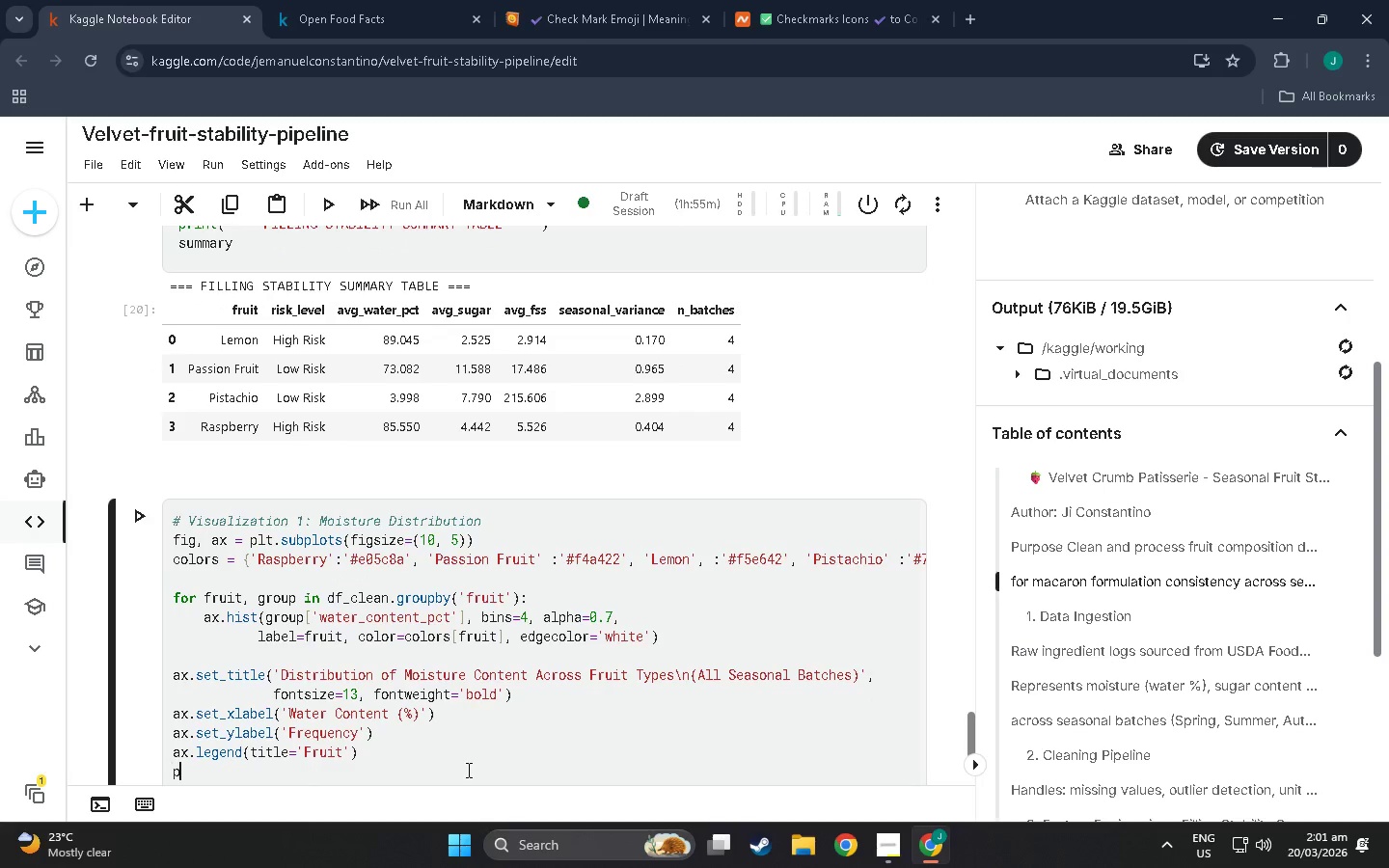 
type(plt.tight_layout()
 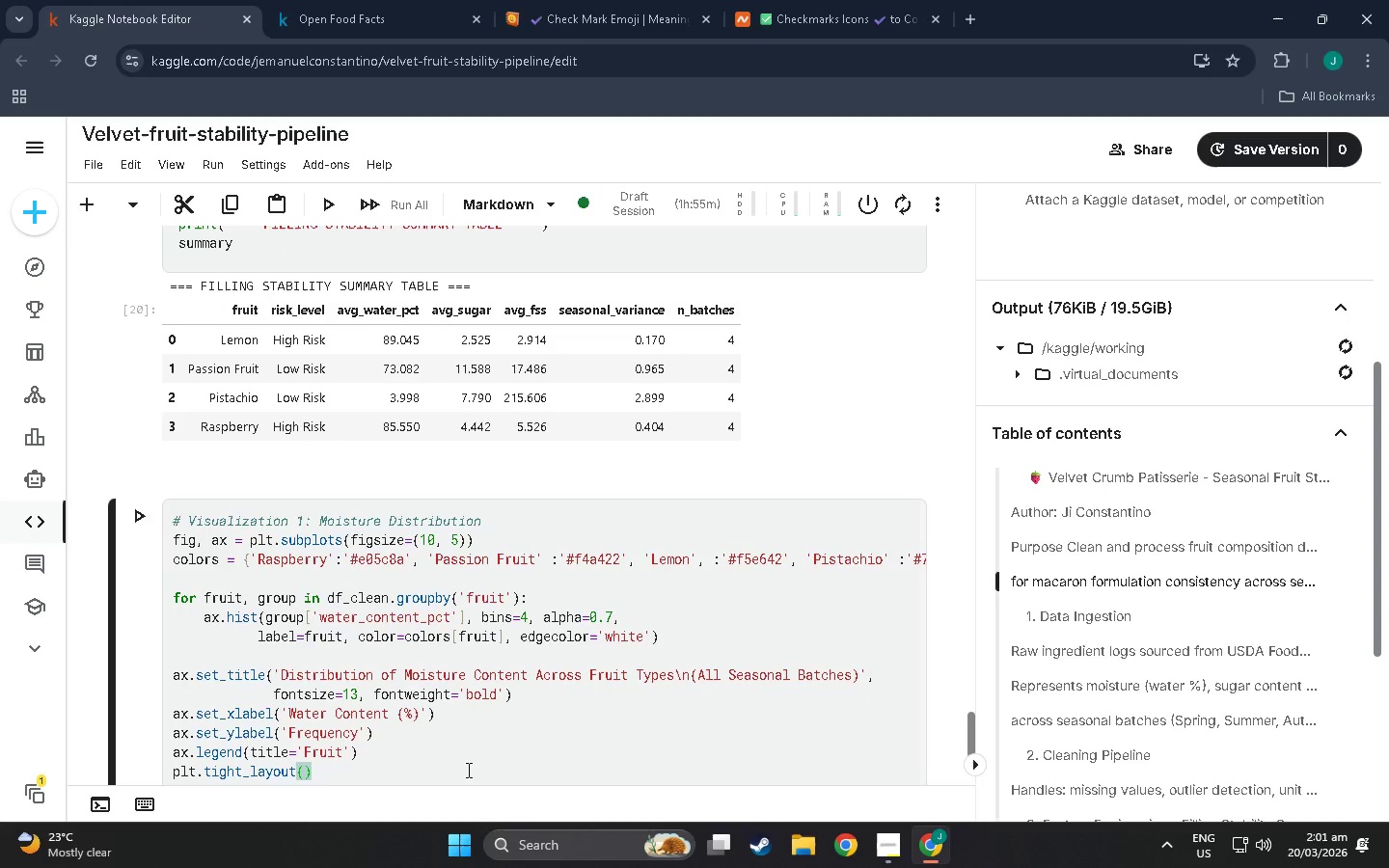 
left_click([467, 770])
 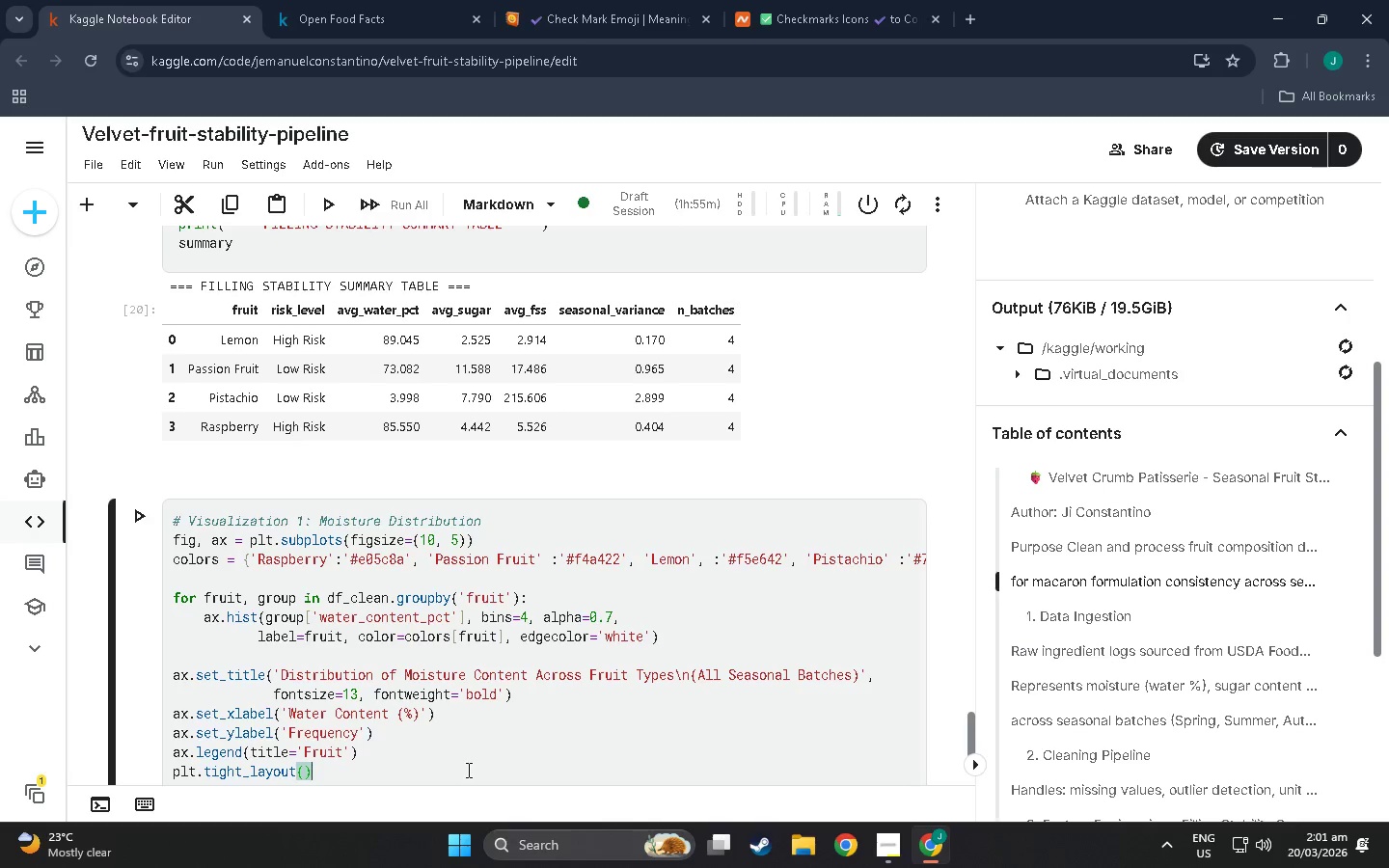 
key(Enter)
 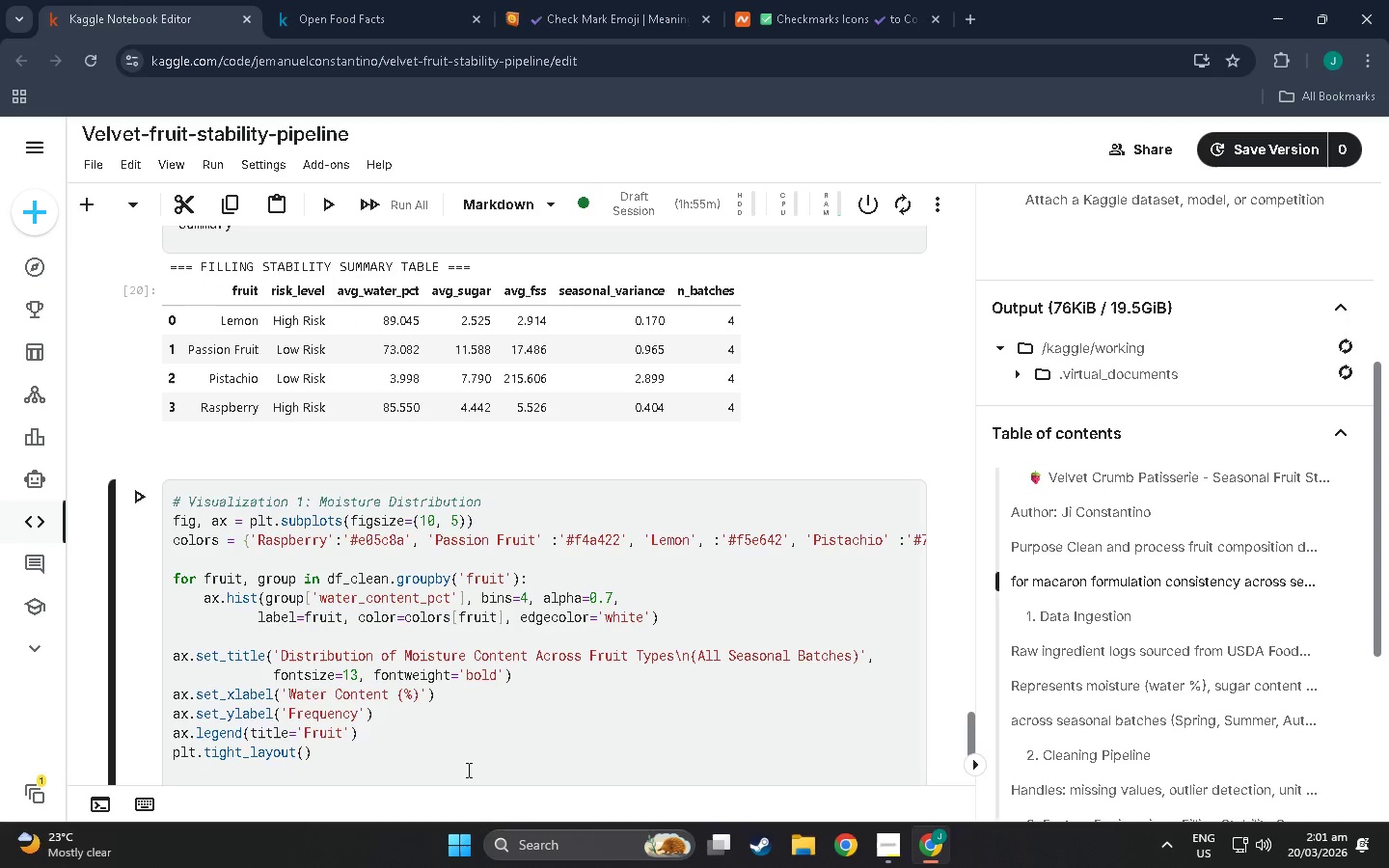 
type(plt.savefig)
 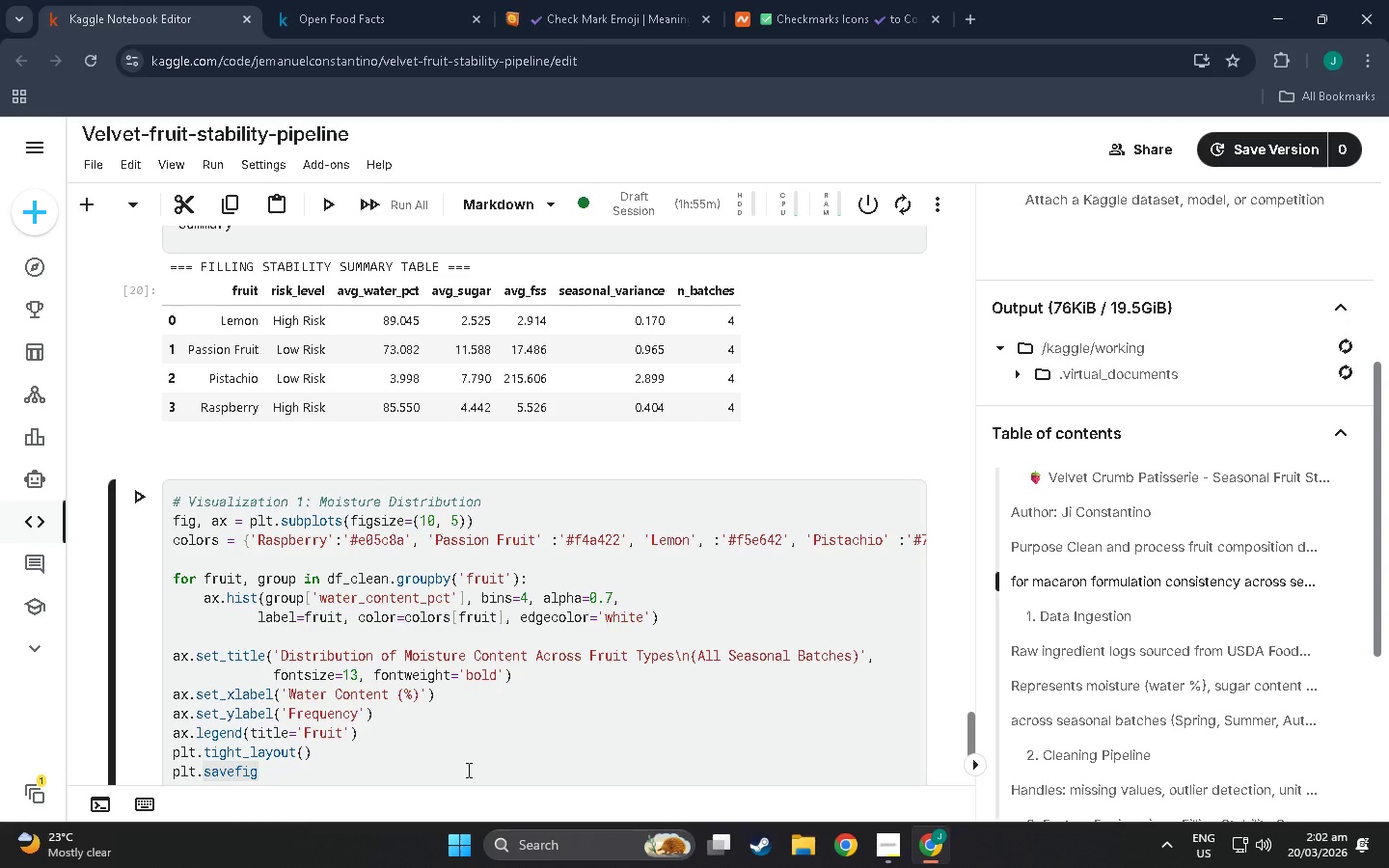 
type(('moisture_distribution)
 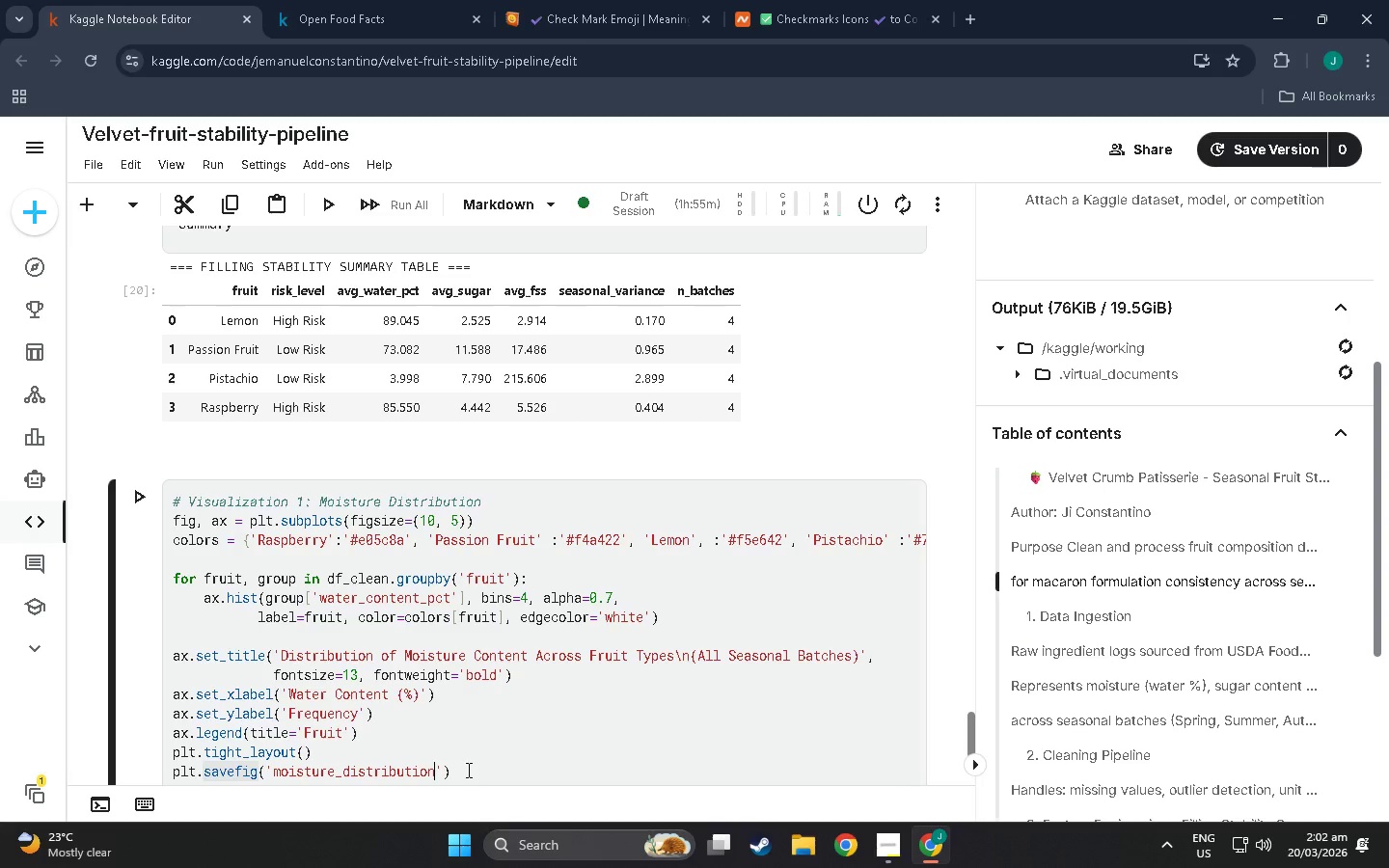 
wait(29.14)
 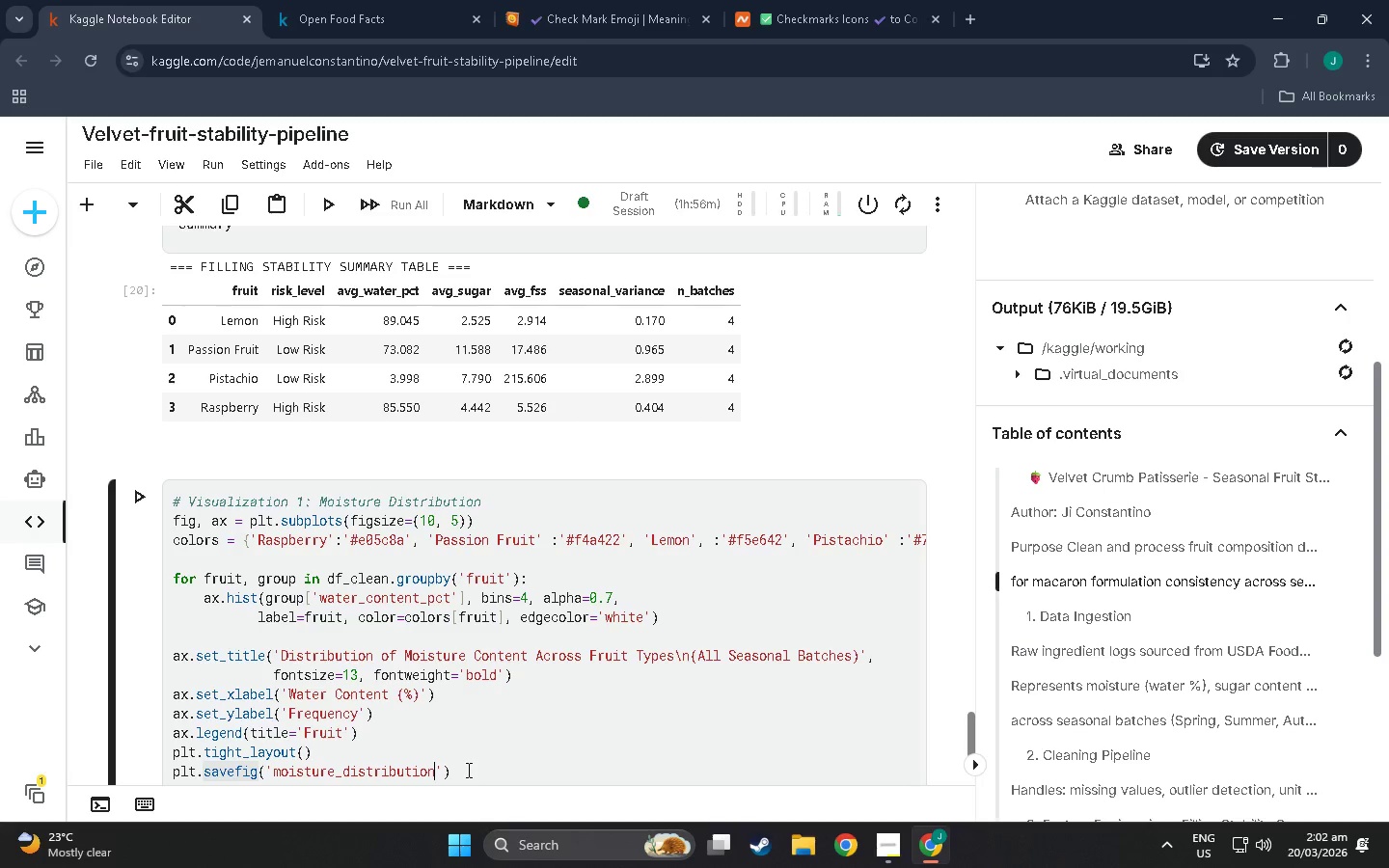 
type(.pmg)
key(Backspace)
key(Backspace)
type(nmg)
key(Backspace)
key(Backspace)
type(g)
 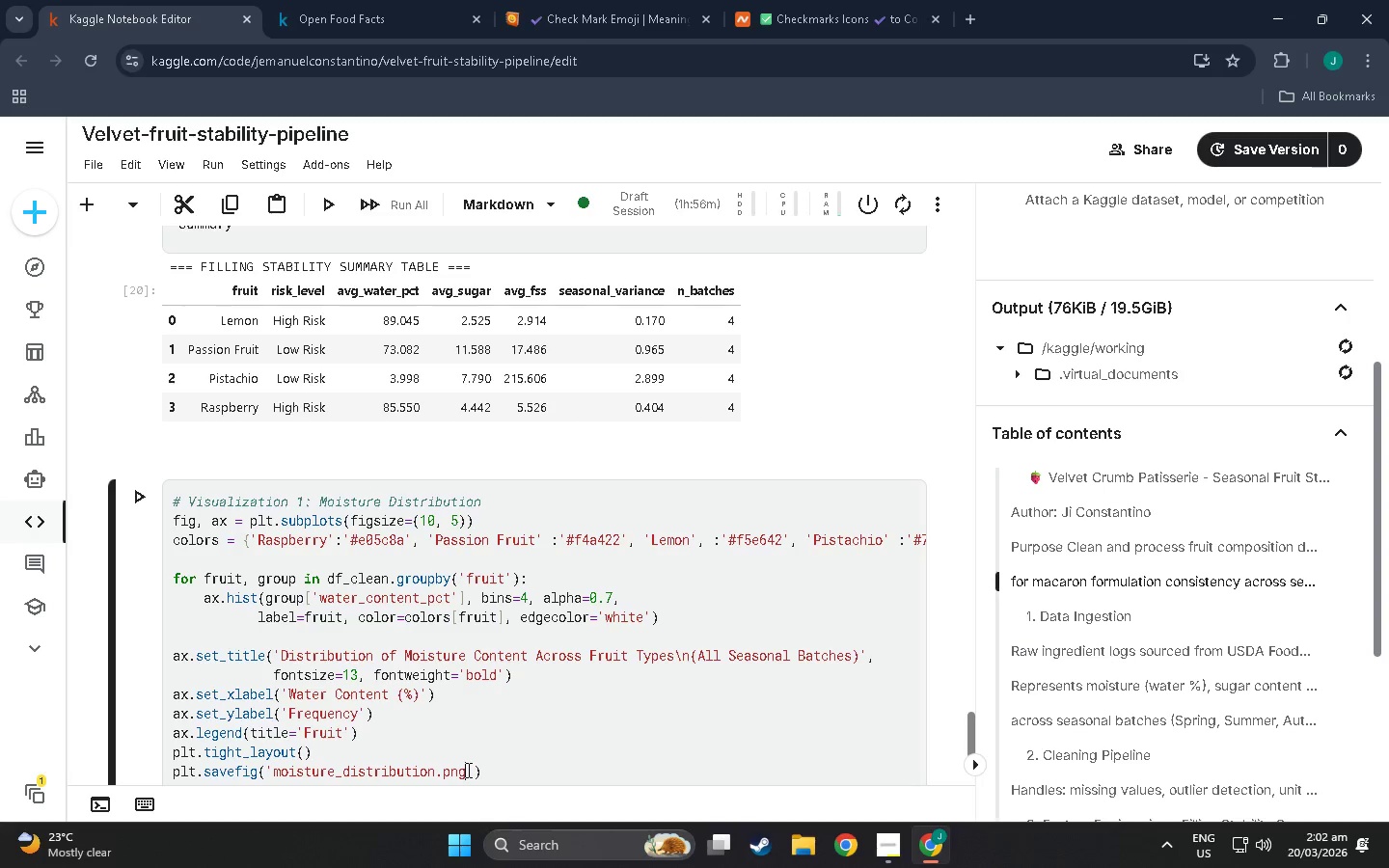 
wait(11.09)
 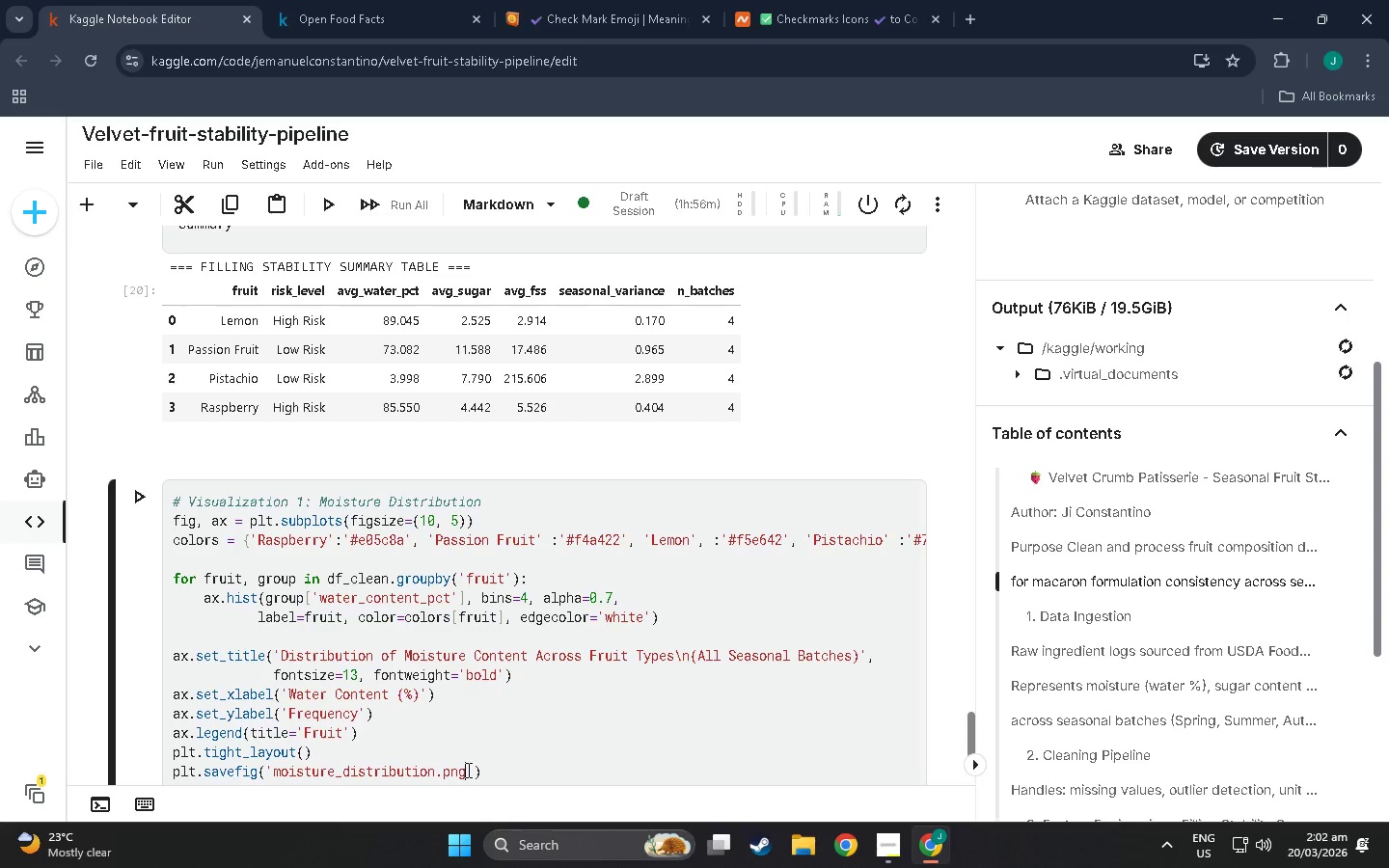 
scroll: coordinate [495, 674], scroll_direction: down, amount: 6.0
 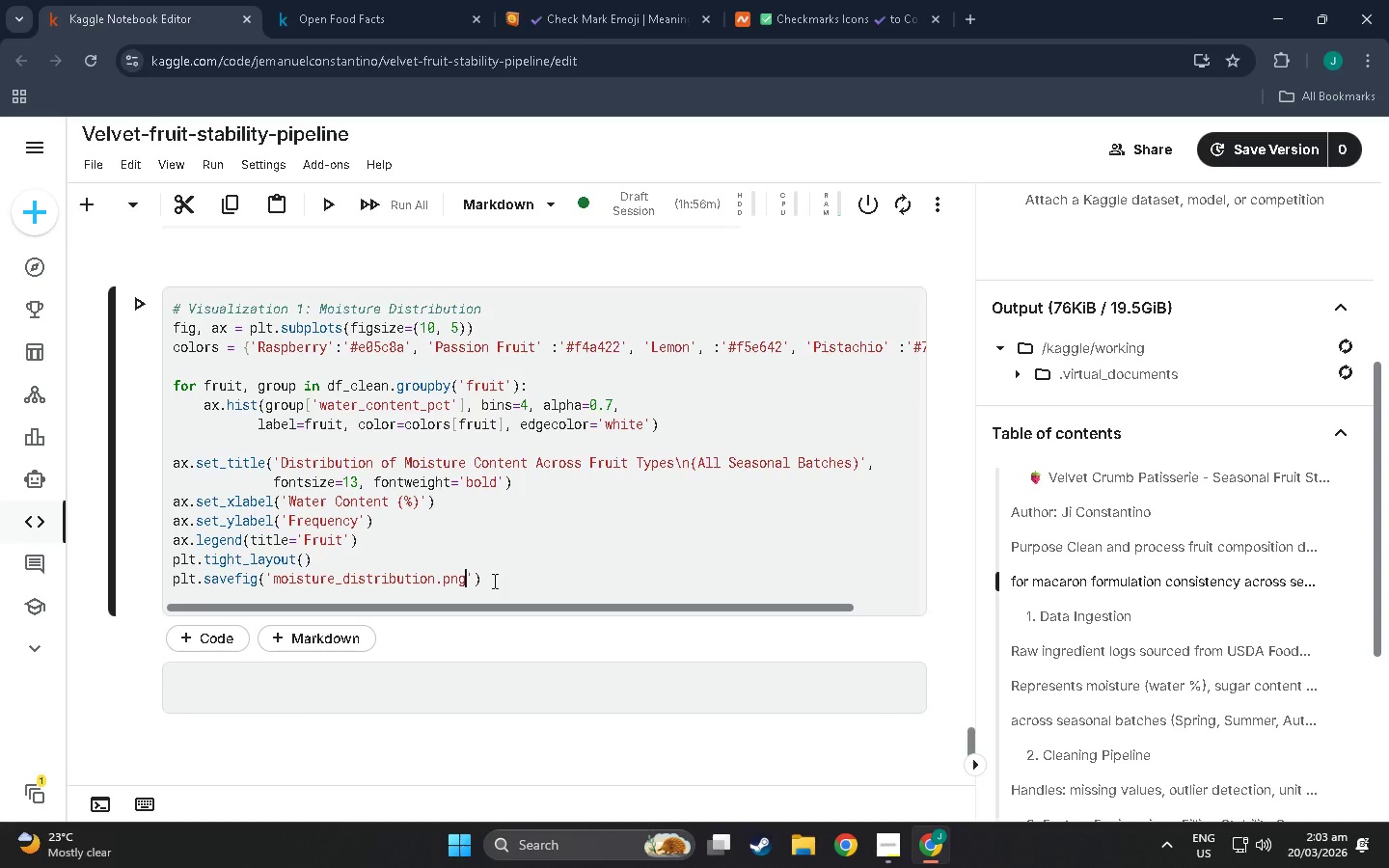 
wait(8.6)
 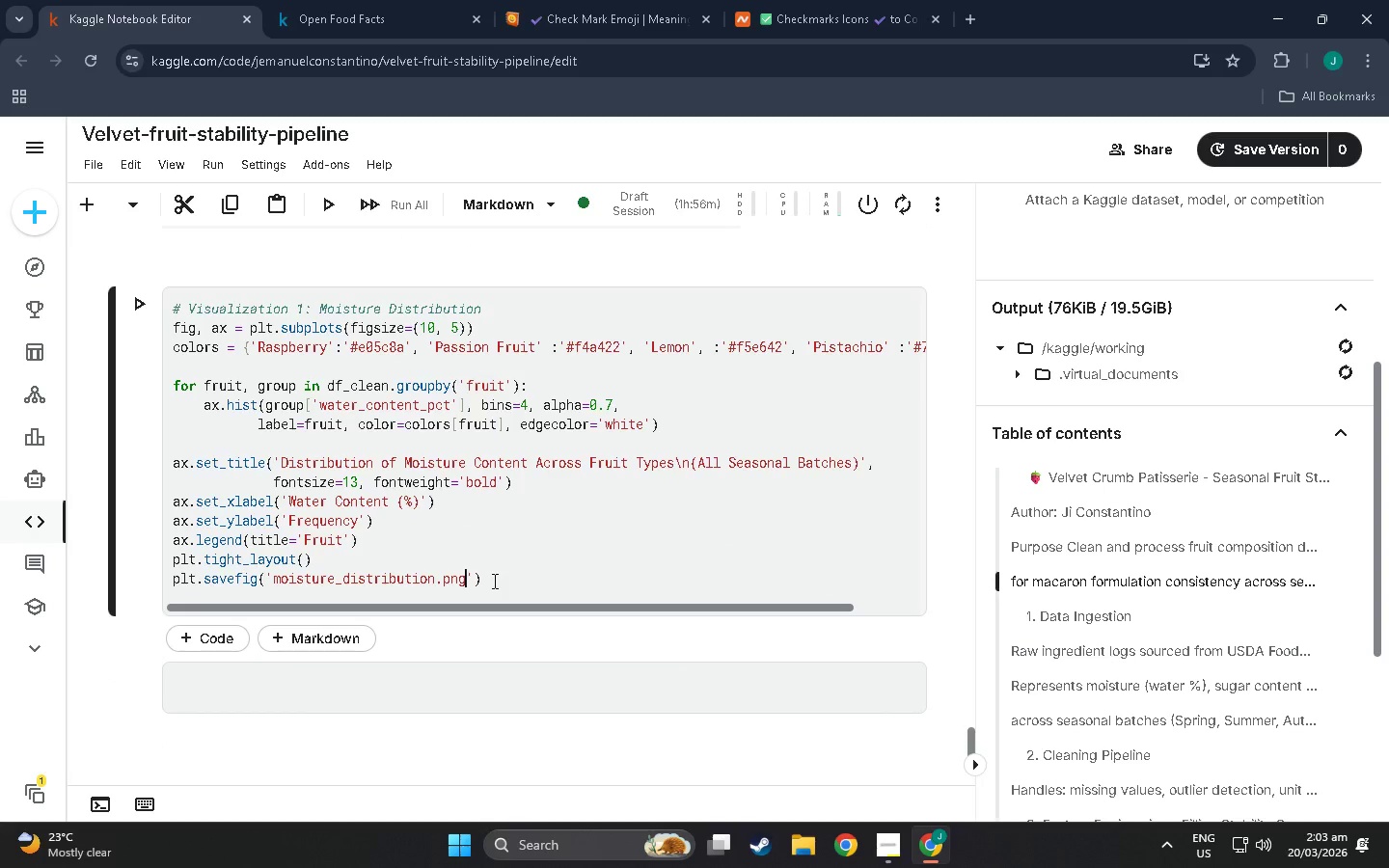 
left_click([471, 572])
 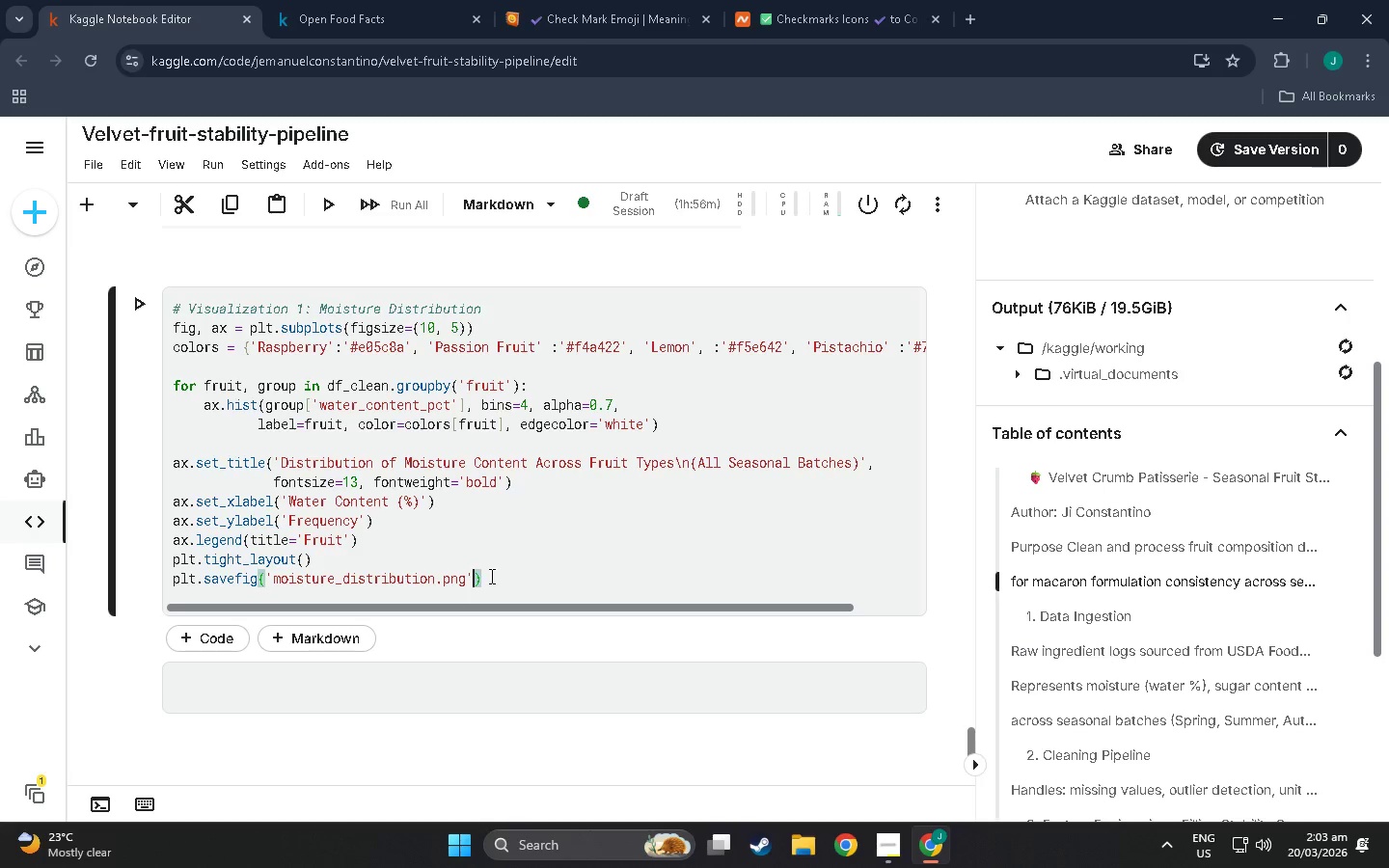 
key(Comma)
 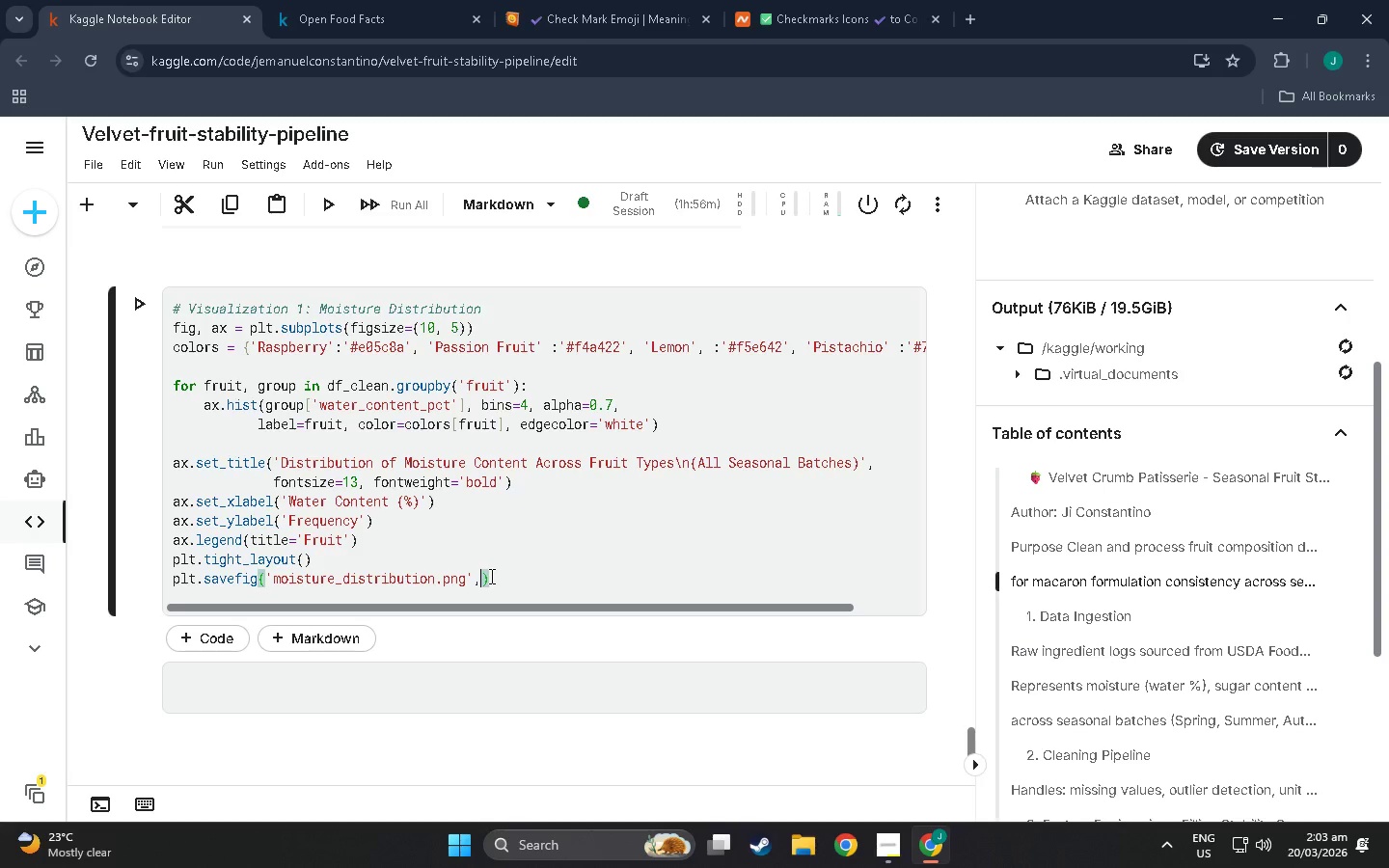 
key(Space)
 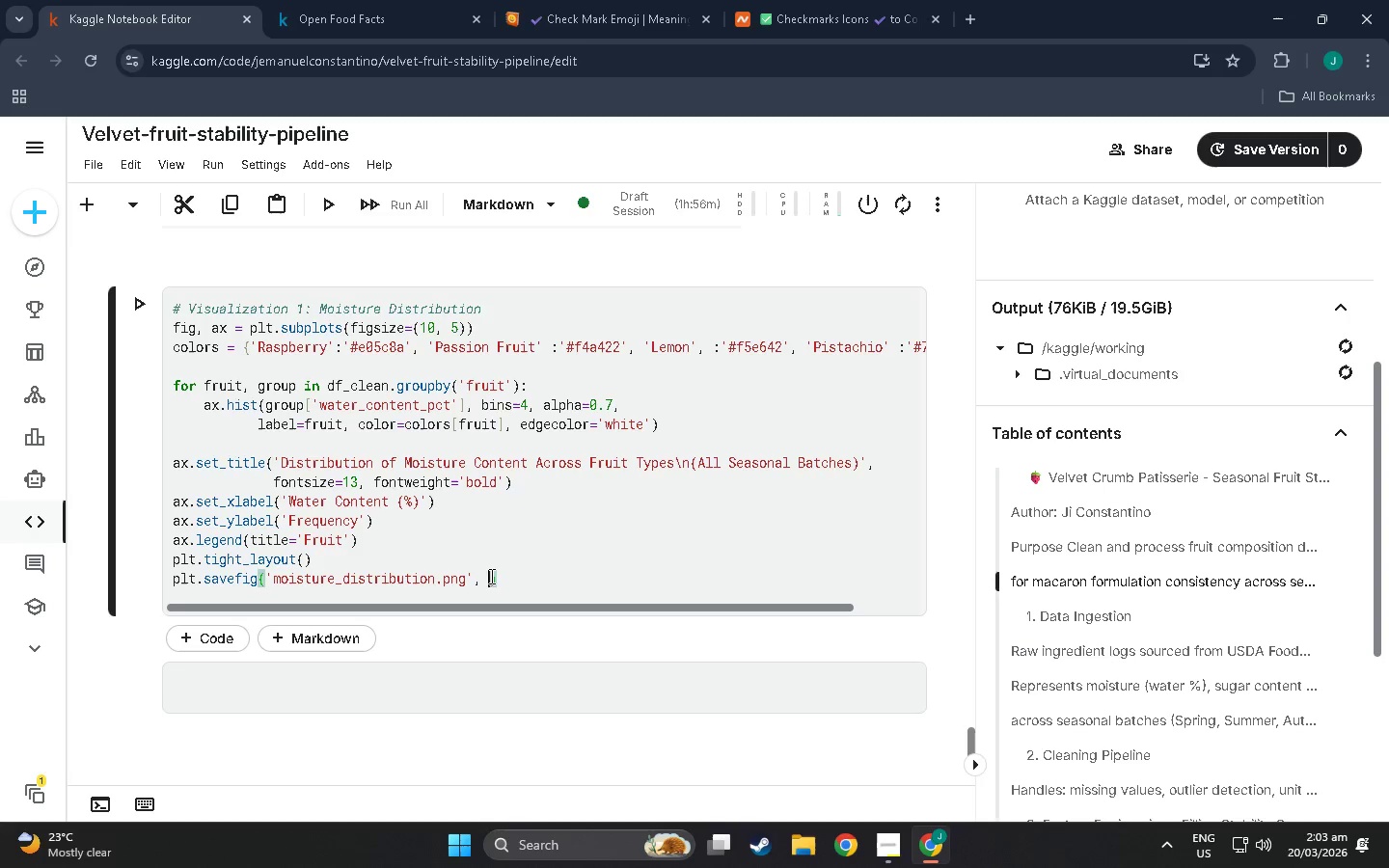 
key(D)
 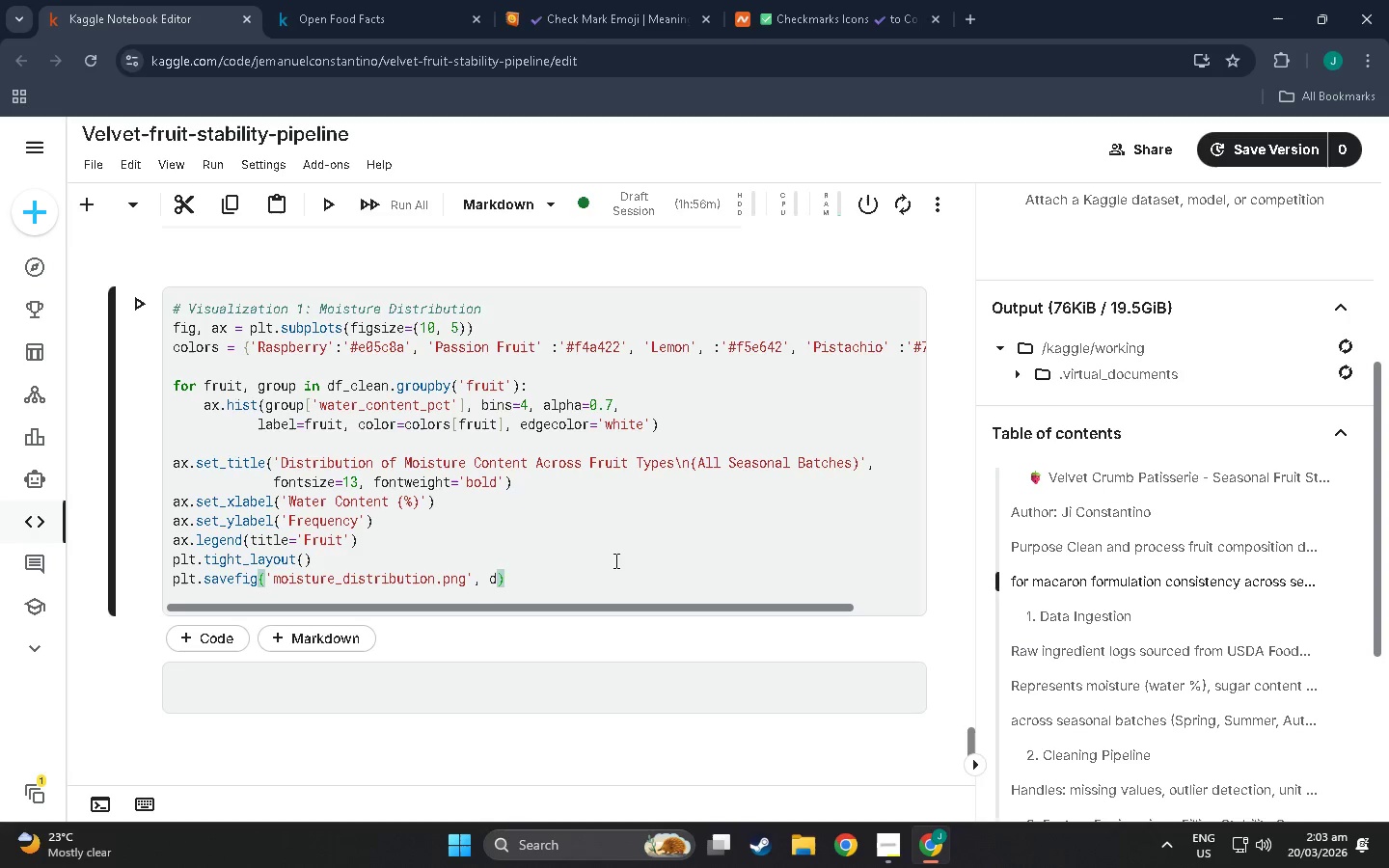 
type(pi=150)
 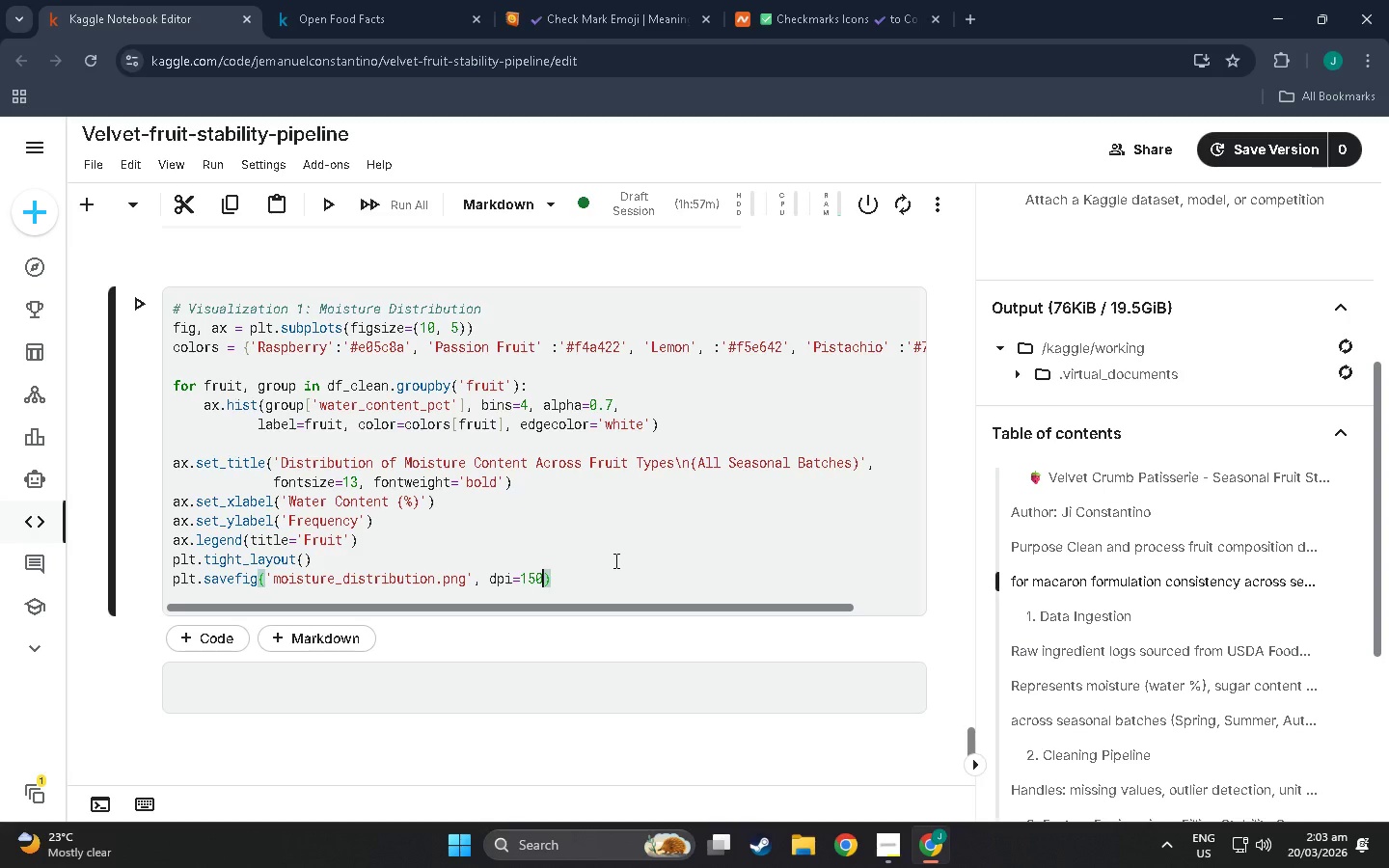 
left_click([614, 560])
 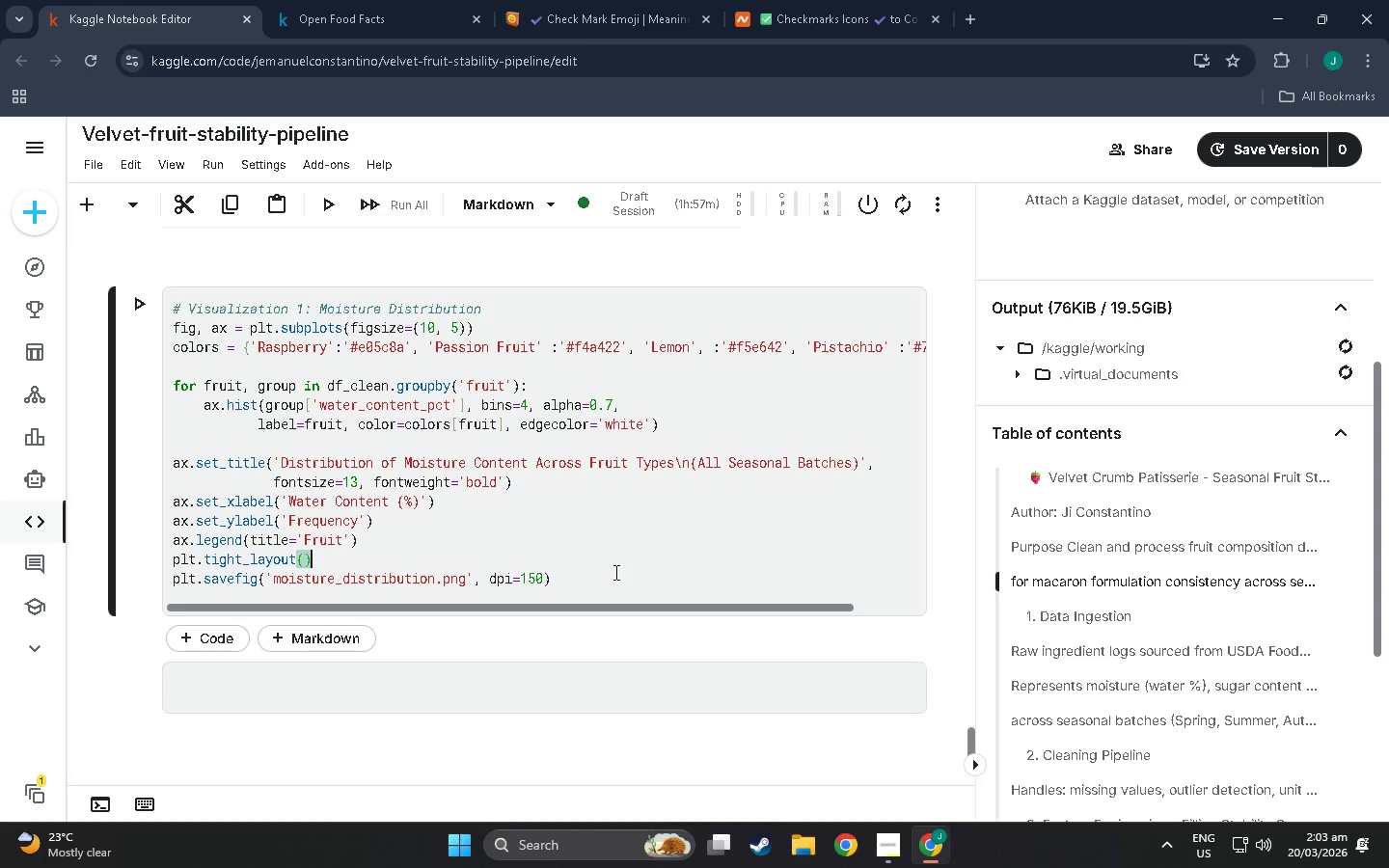 
left_click([614, 572])
 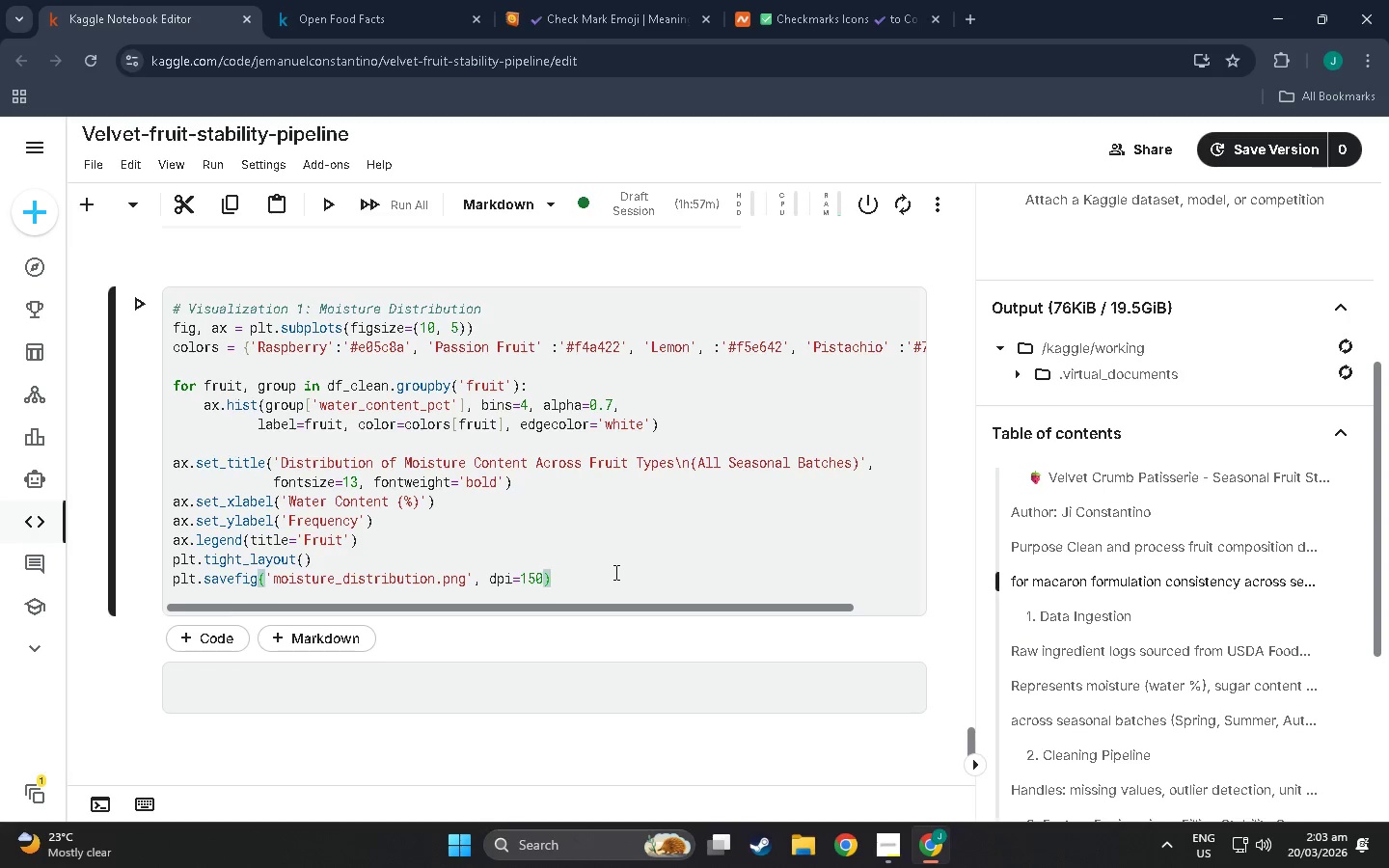 
key(Enter)
 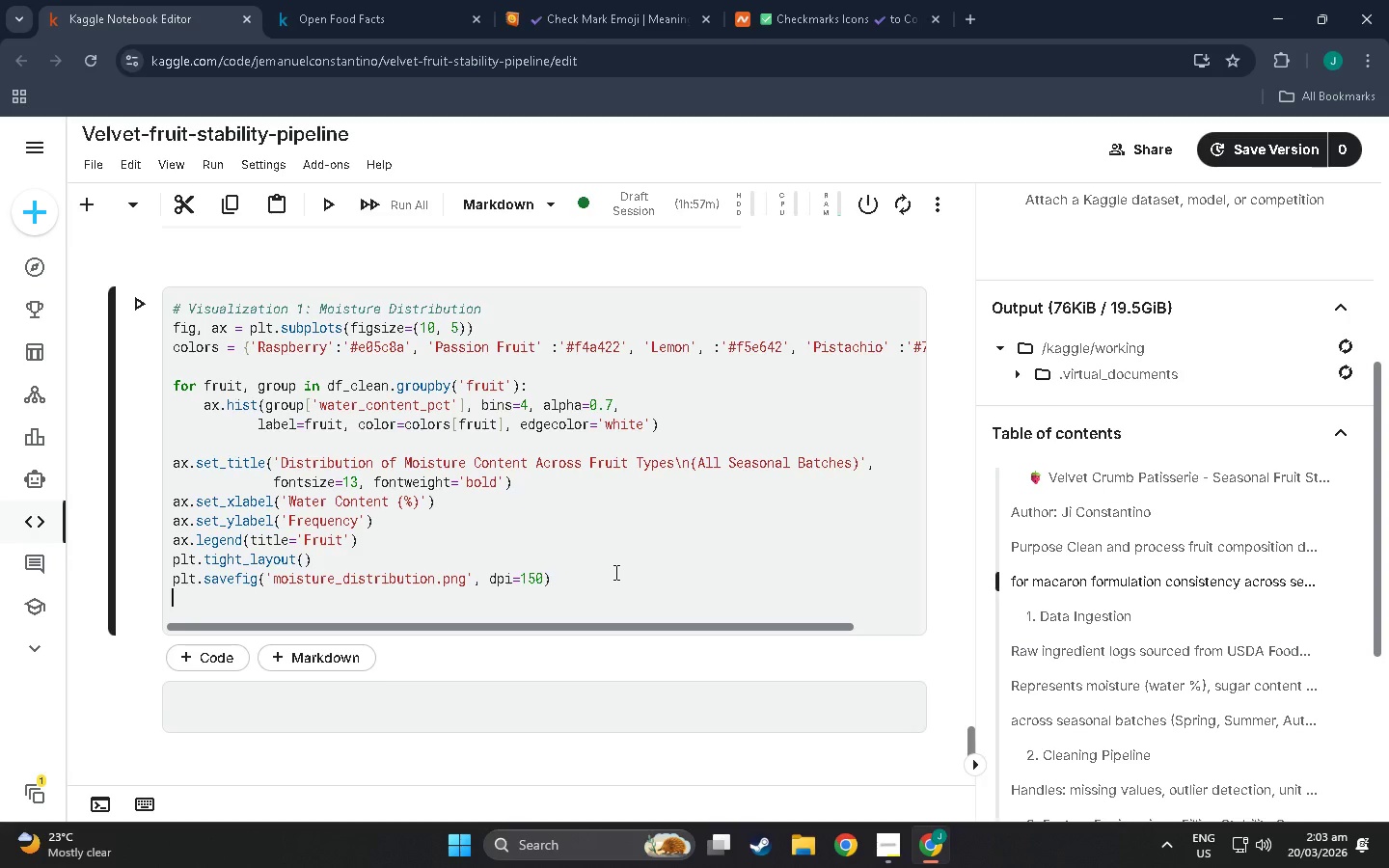 
type(plgt)
key(Backspace)
type(.,)
key(Backspace)
key(Backspace)
type(.show()
 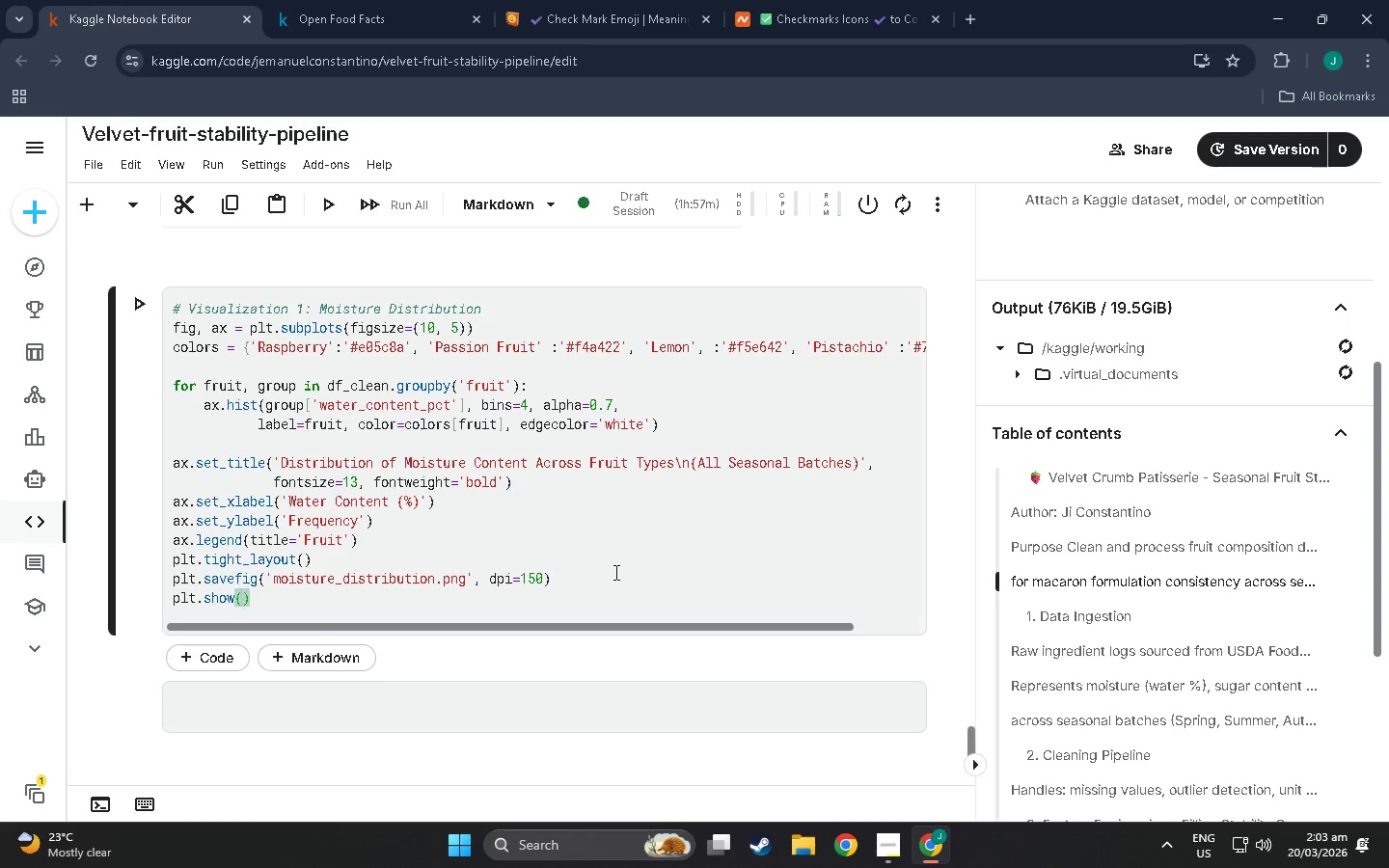 
left_click([383, 601])
 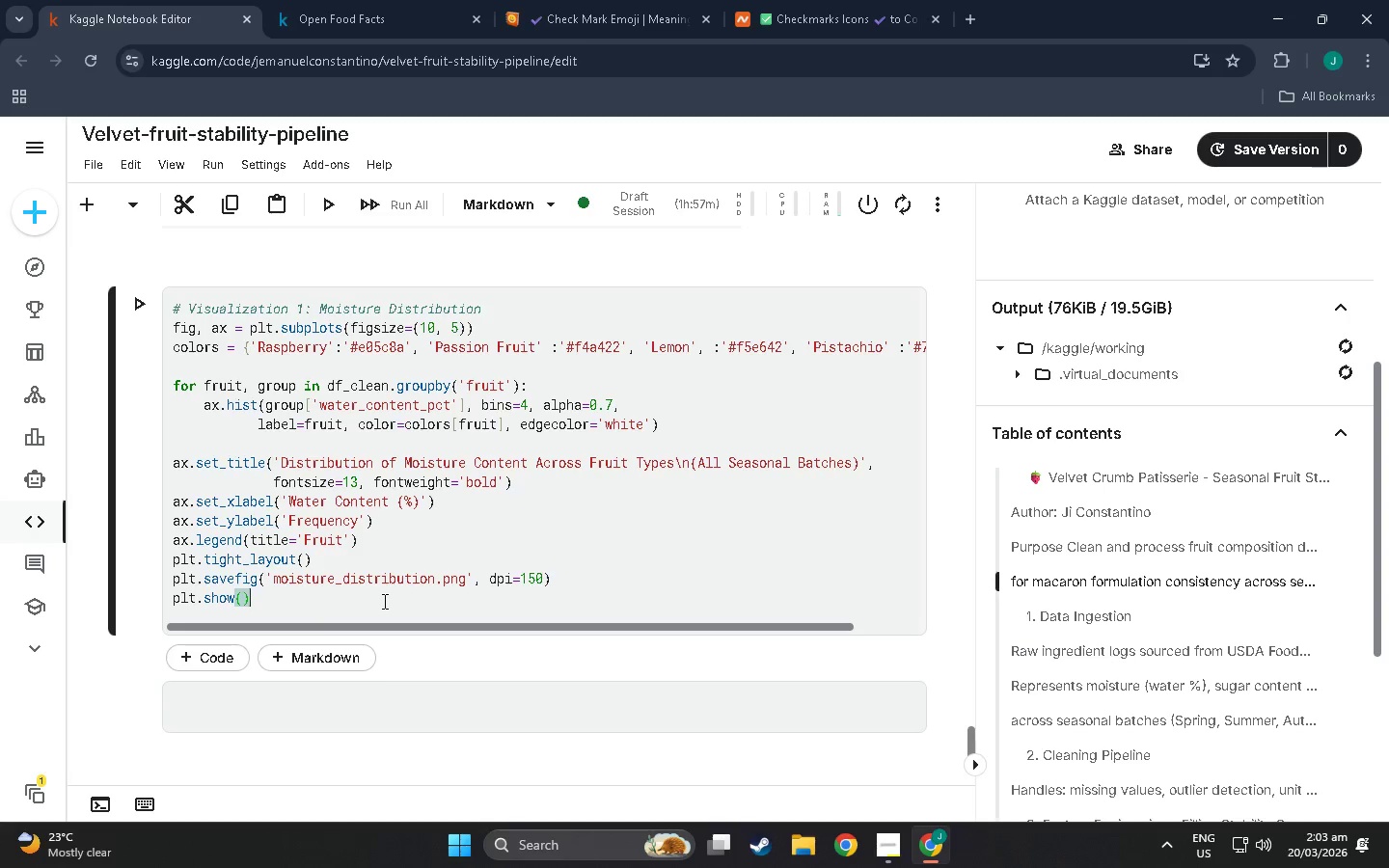 
key(Shift+Enter)
 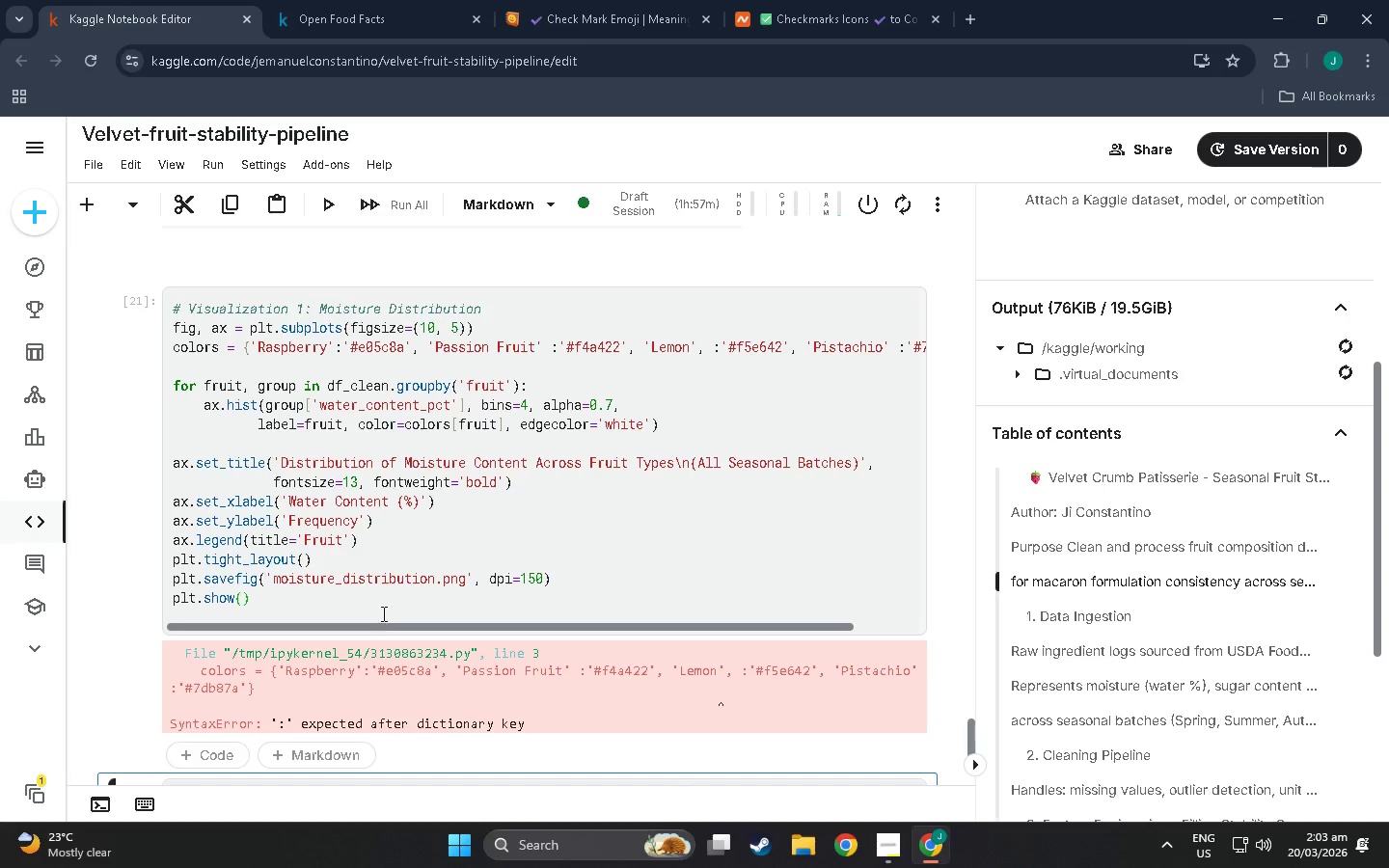 
scroll: coordinate [446, 691], scroll_direction: down, amount: 1.0
 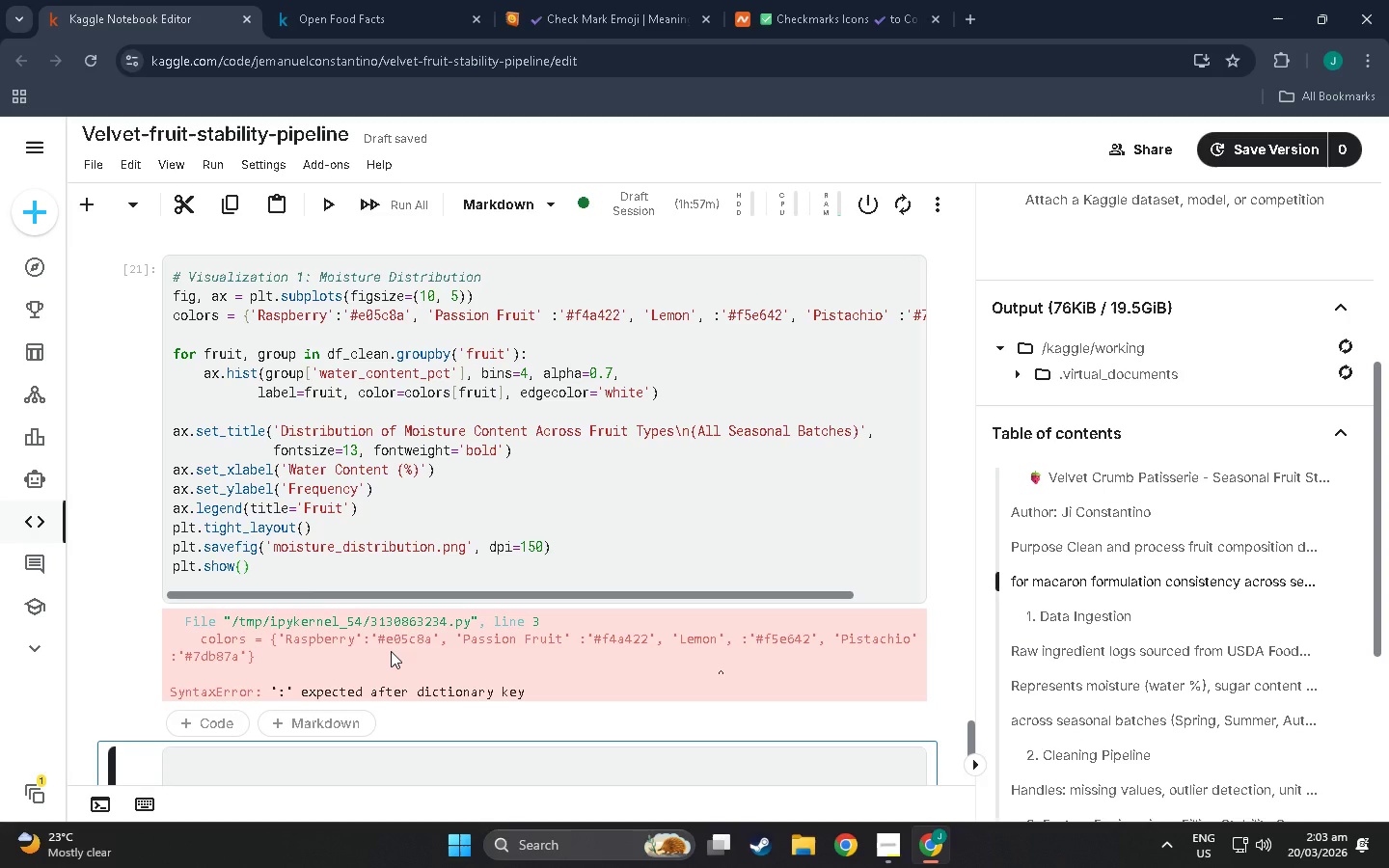 
wait(14.36)
 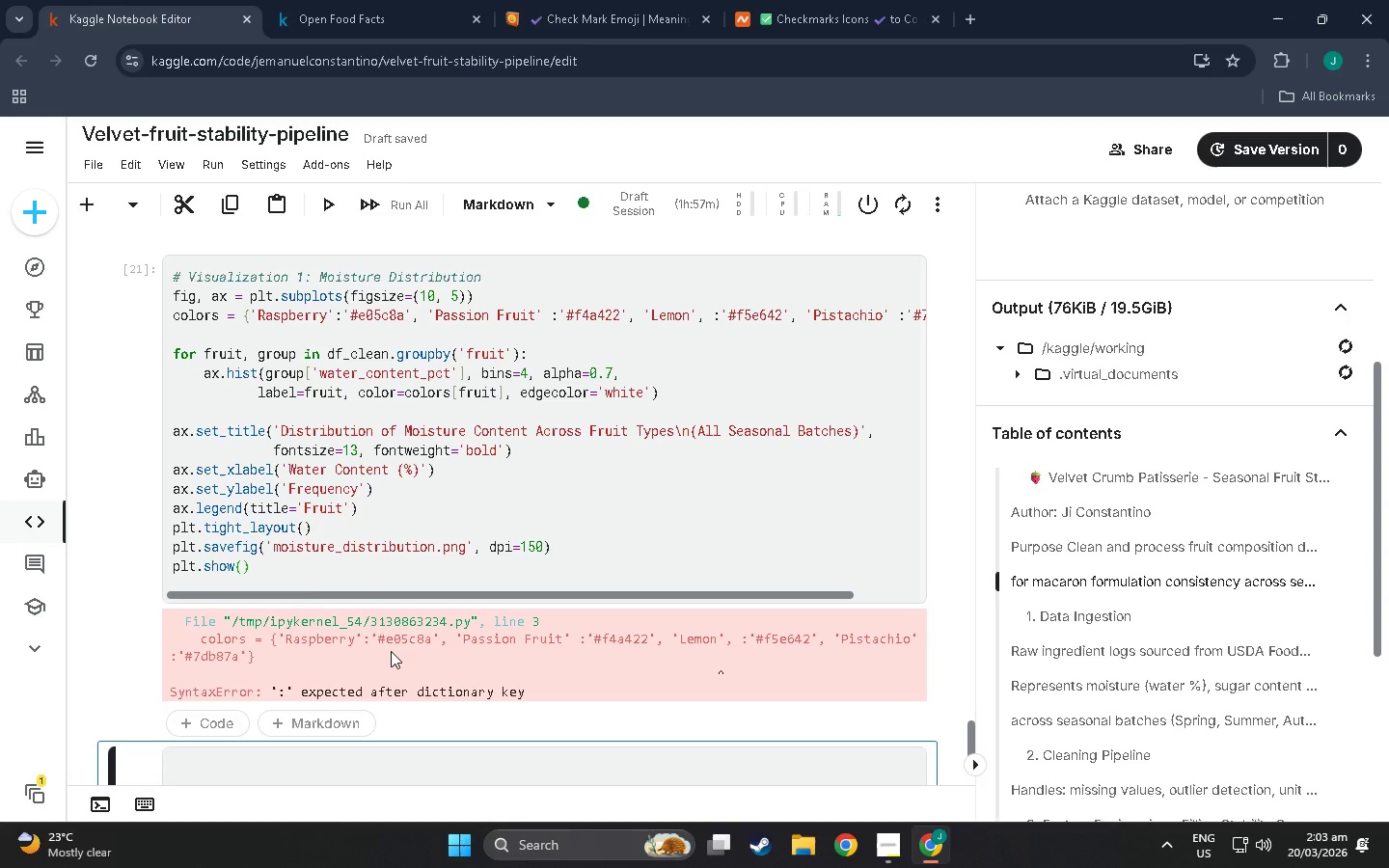 
scroll: coordinate [400, 613], scroll_direction: up, amount: 3.0
 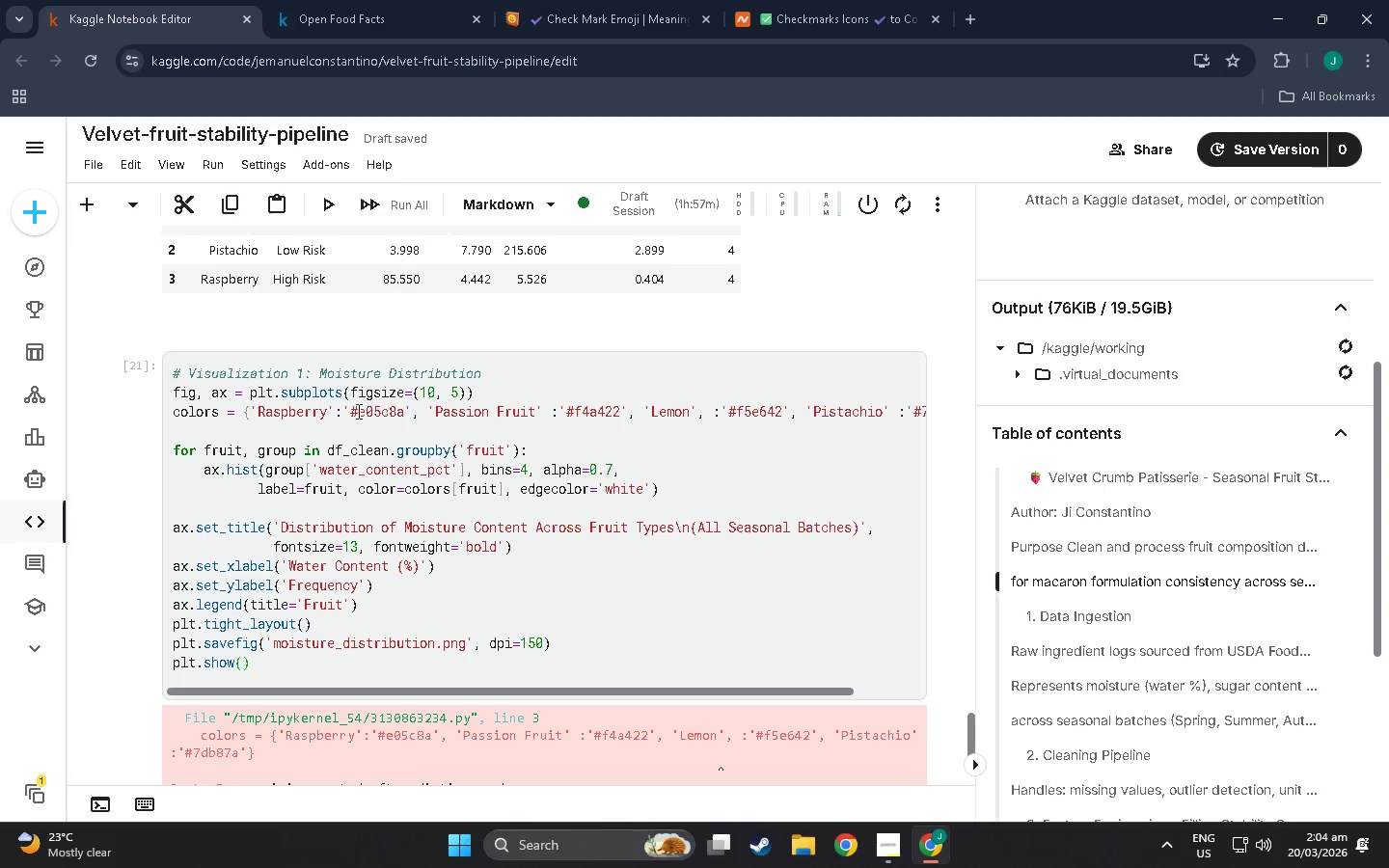 
left_click([341, 411])
 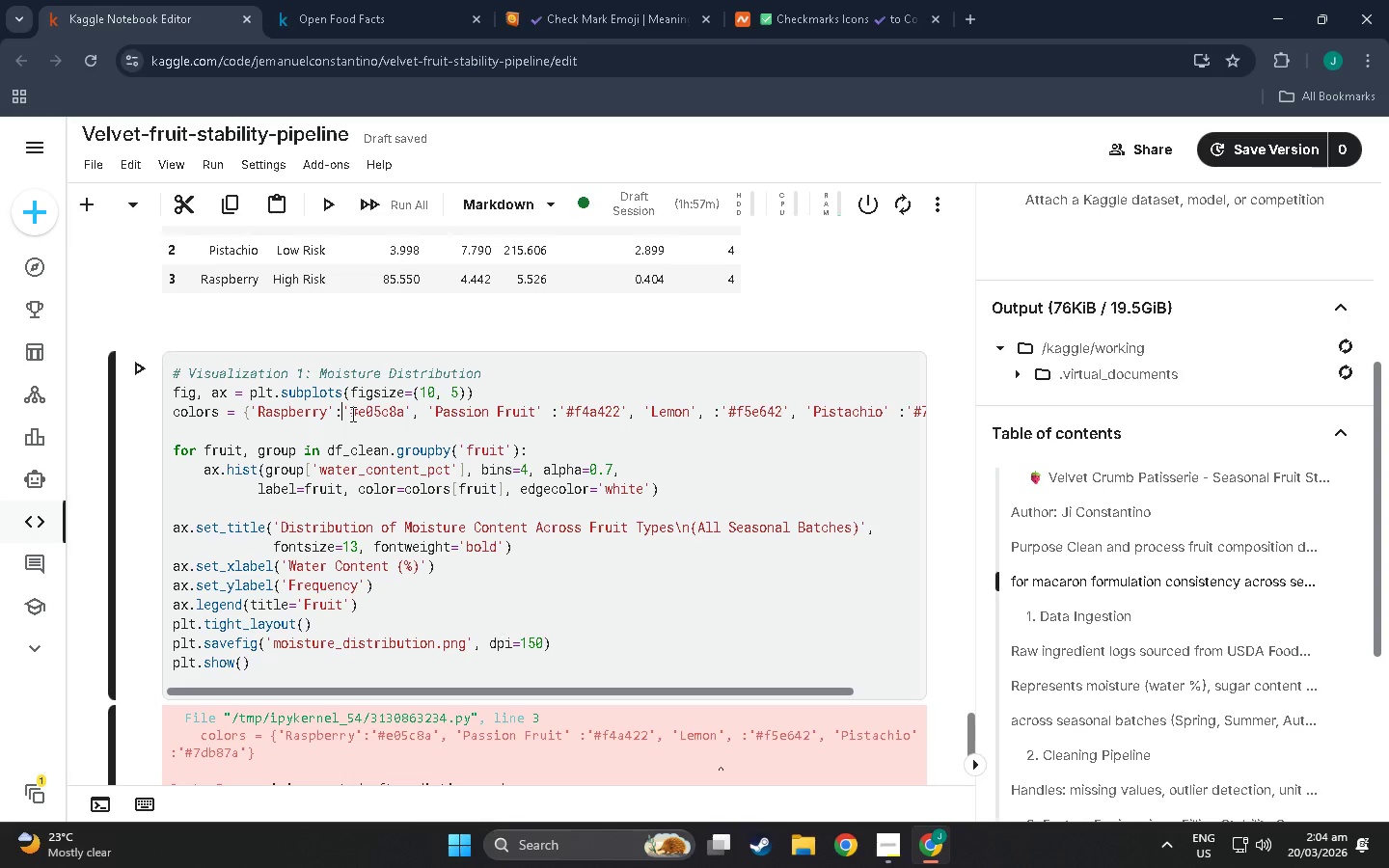 
key(Space)
 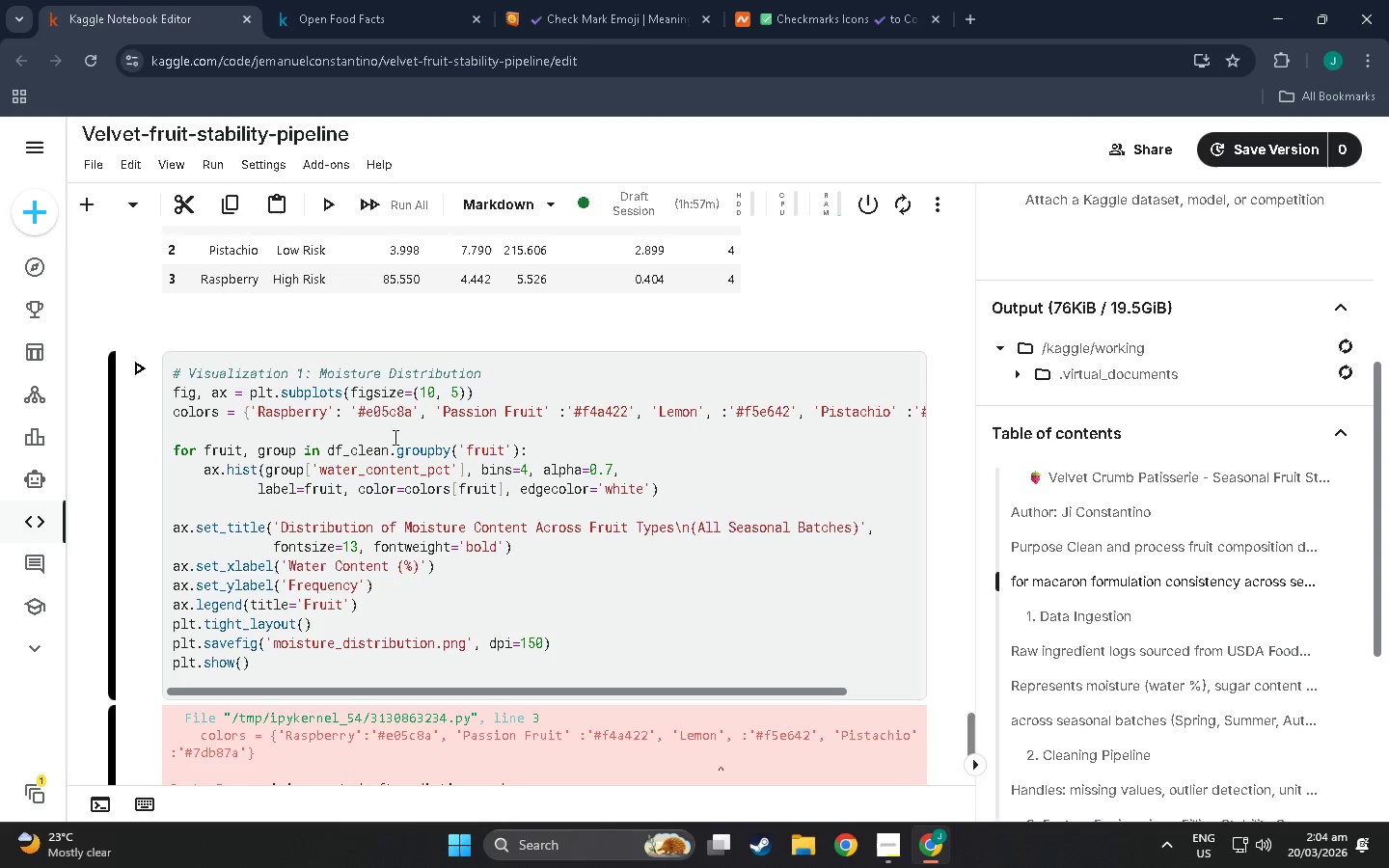 
scroll: coordinate [372, 512], scroll_direction: down, amount: 4.0
 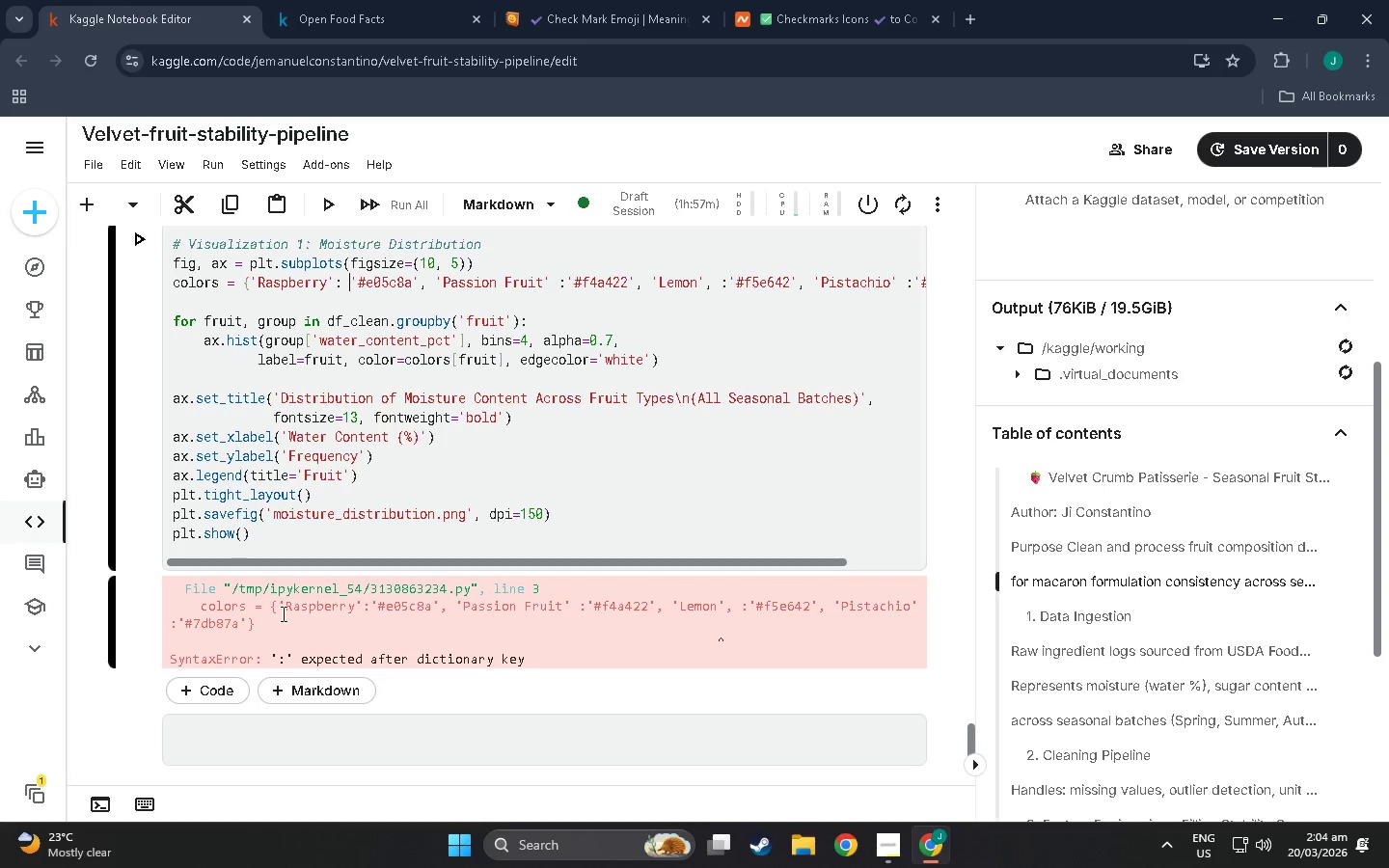 
wait(11.03)
 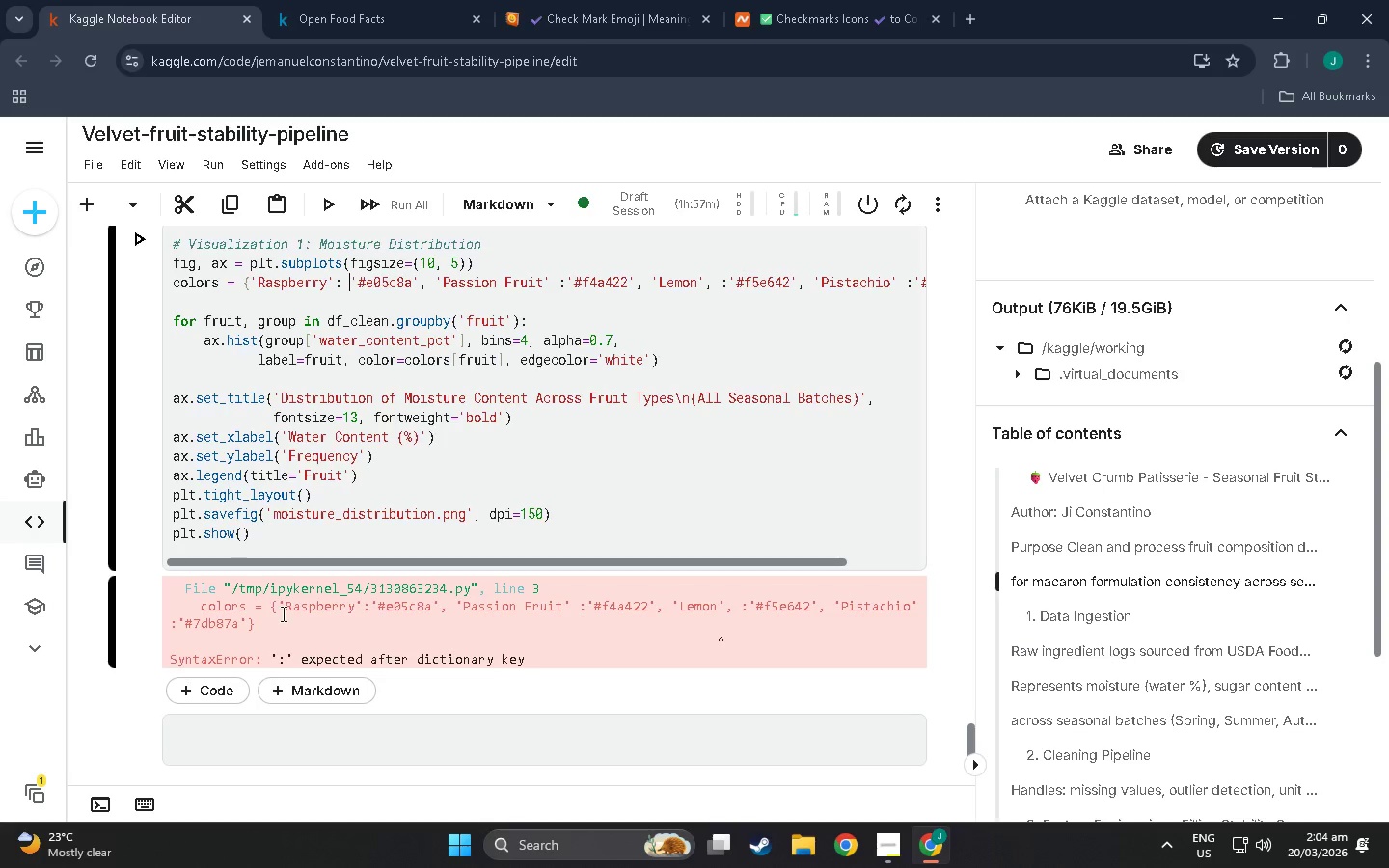 
scroll: coordinate [359, 640], scroll_direction: up, amount: 2.0
 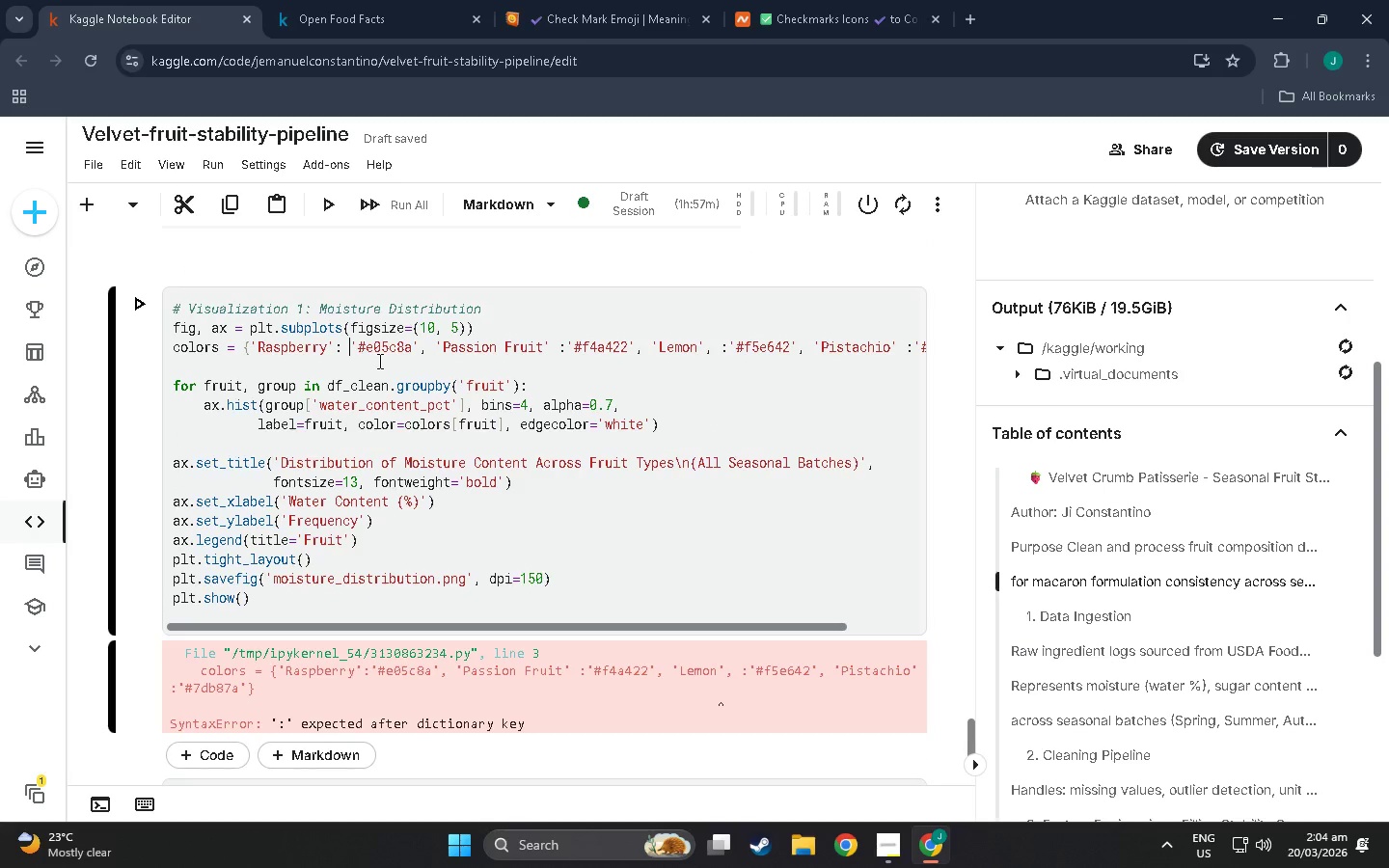 
key(Shift+Enter)
 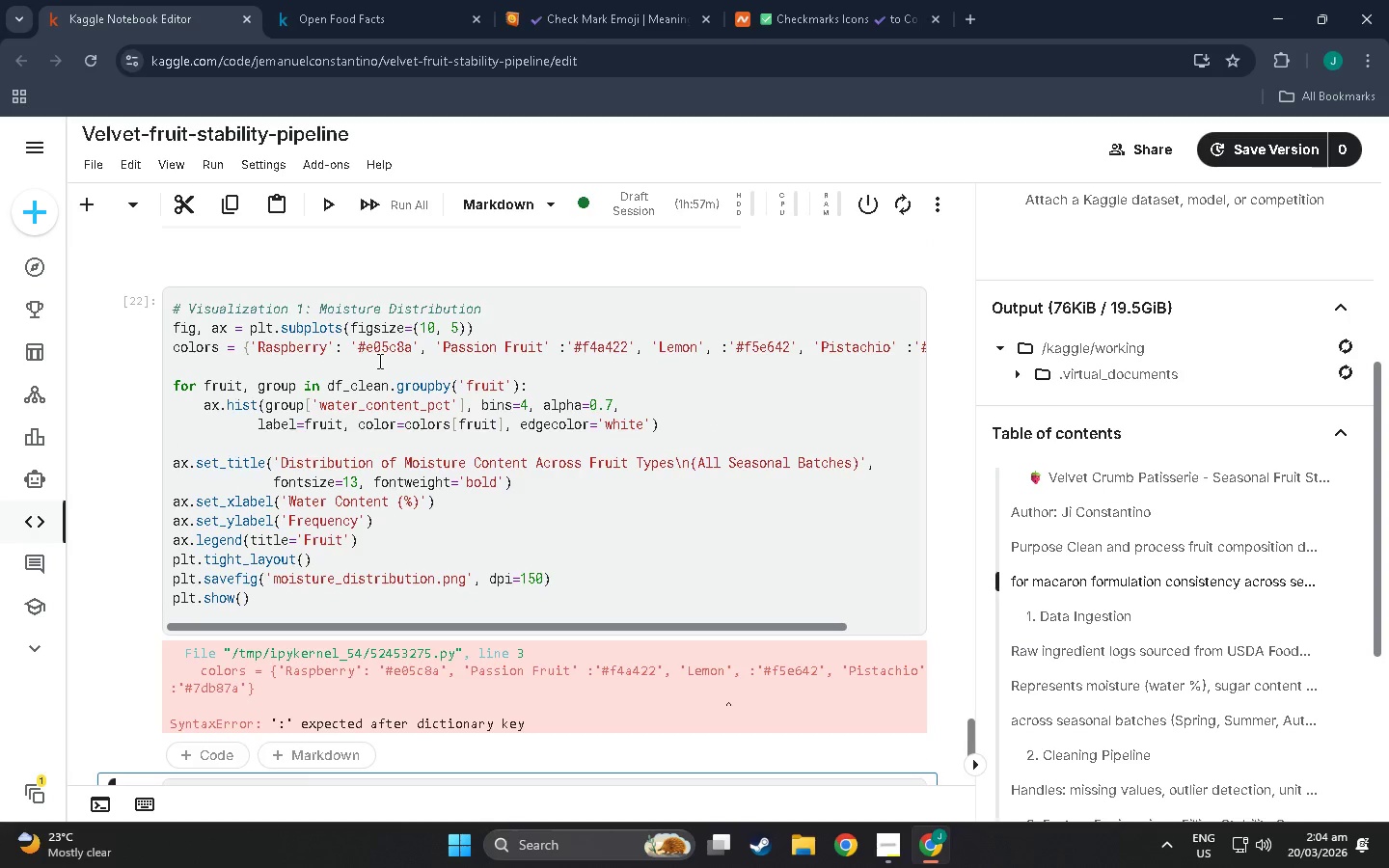 
scroll: coordinate [380, 355], scroll_direction: down, amount: 1.0
 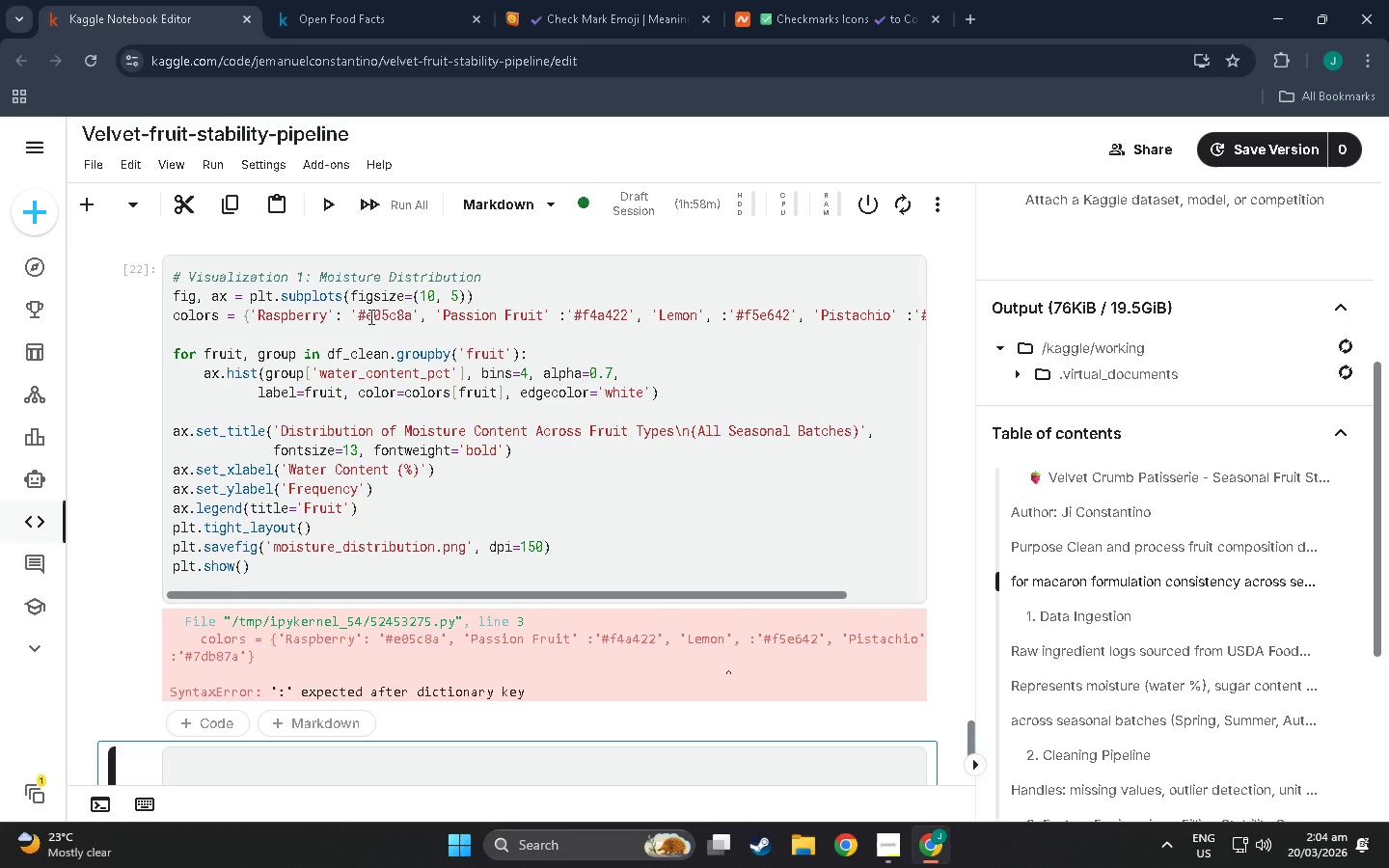 
wait(9.3)
 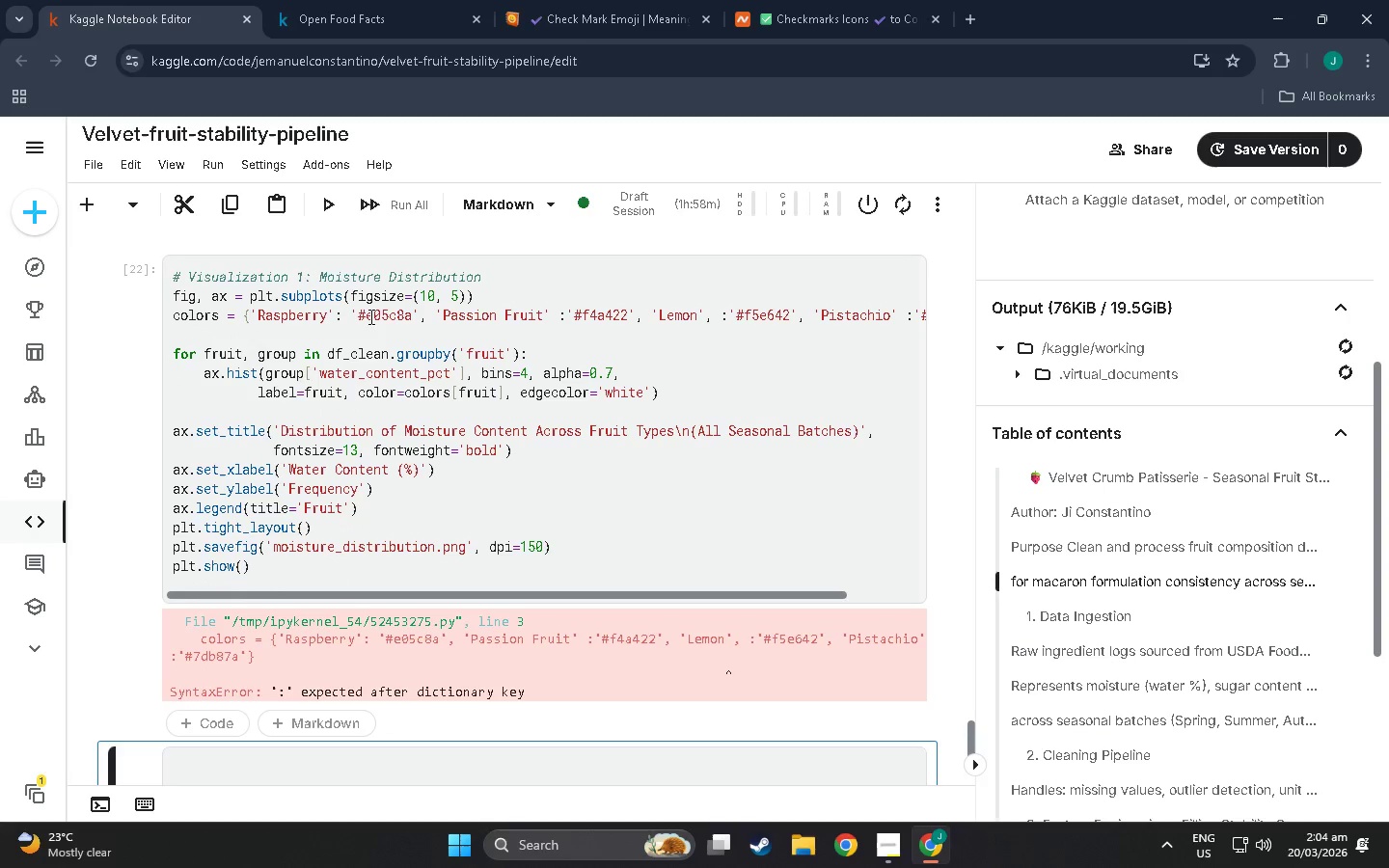 
left_click([722, 314])
 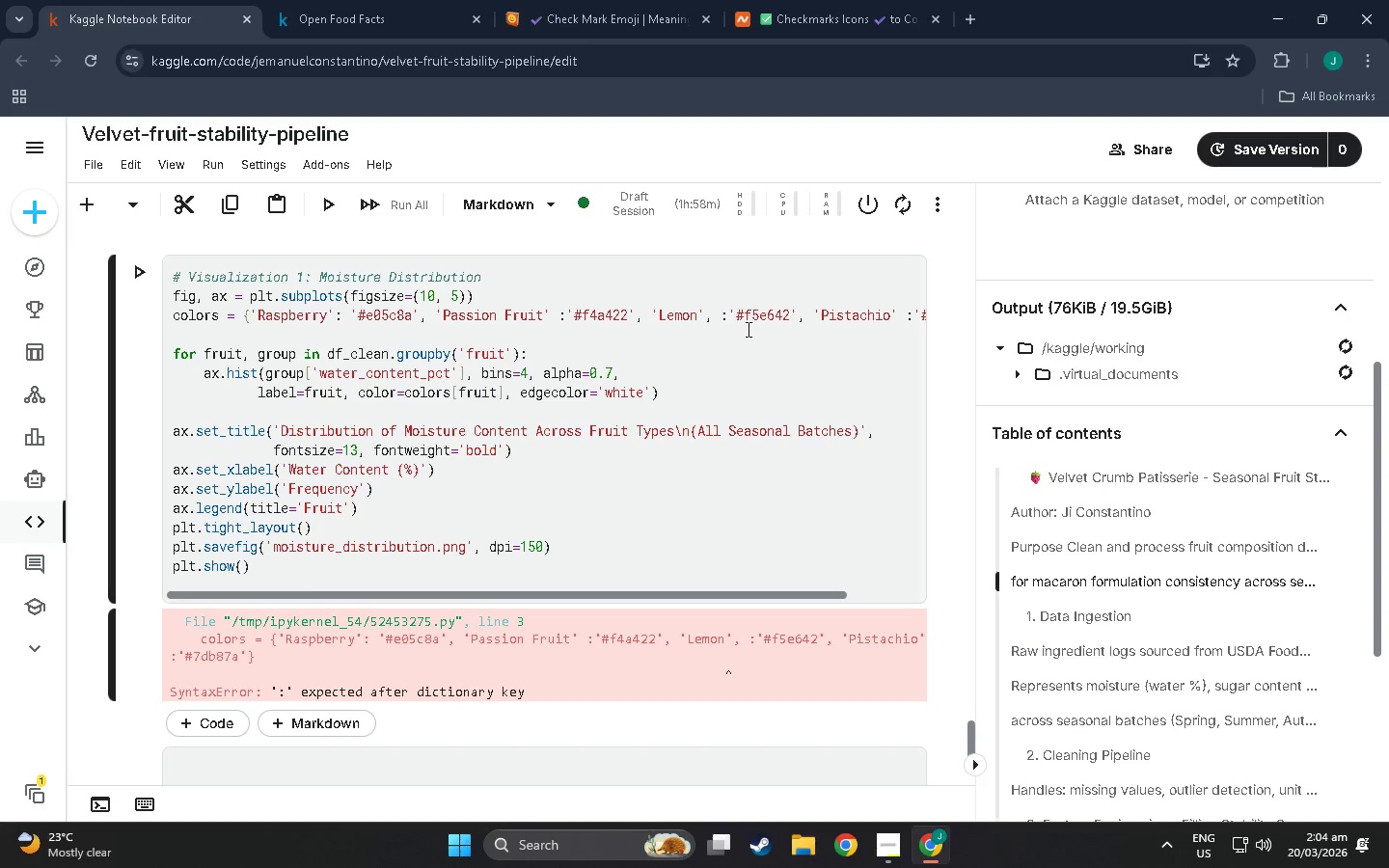 
key(Backspace)
 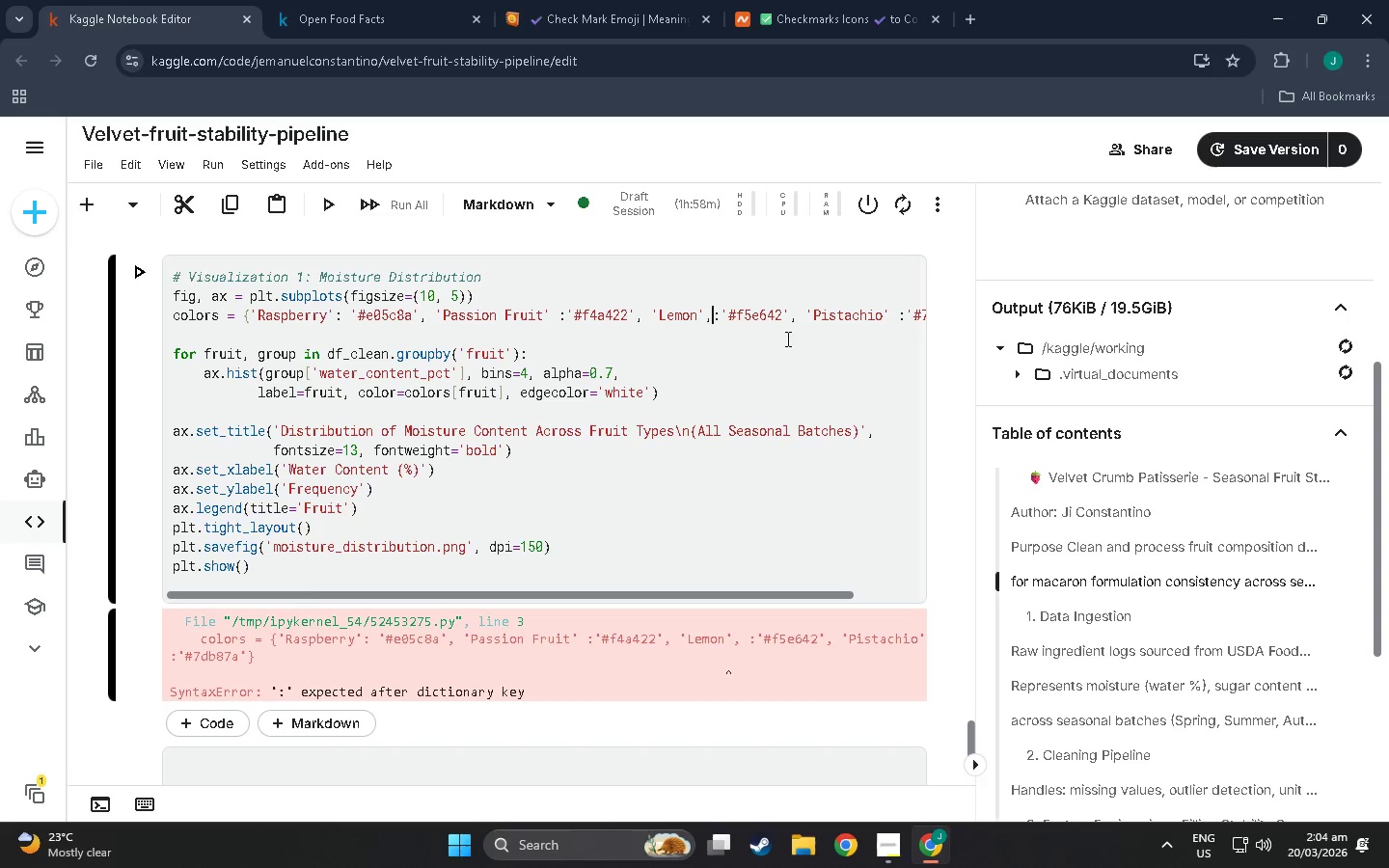 
left_click([899, 343])
 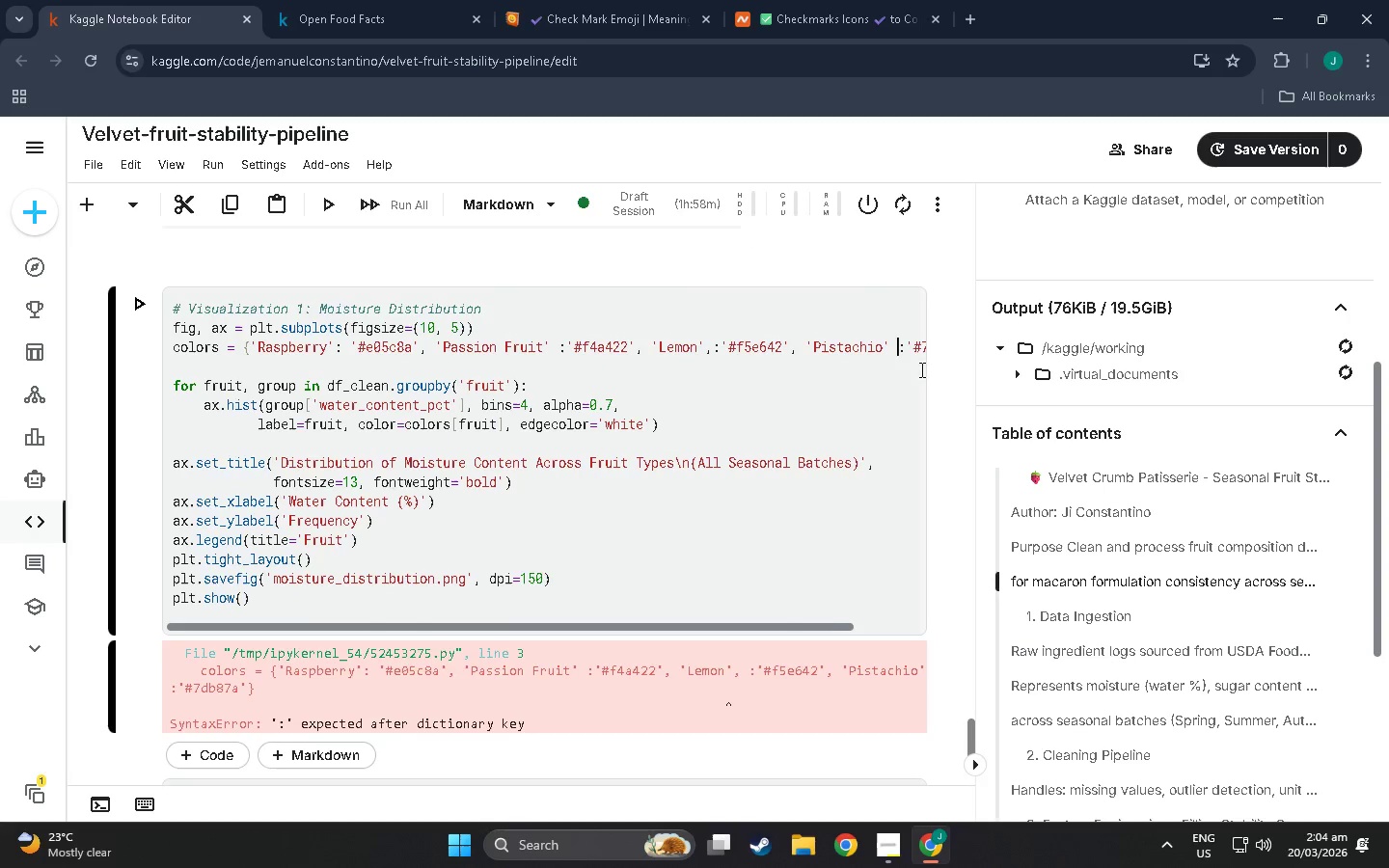 
scroll: coordinate [875, 346], scroll_direction: up, amount: 1.0
 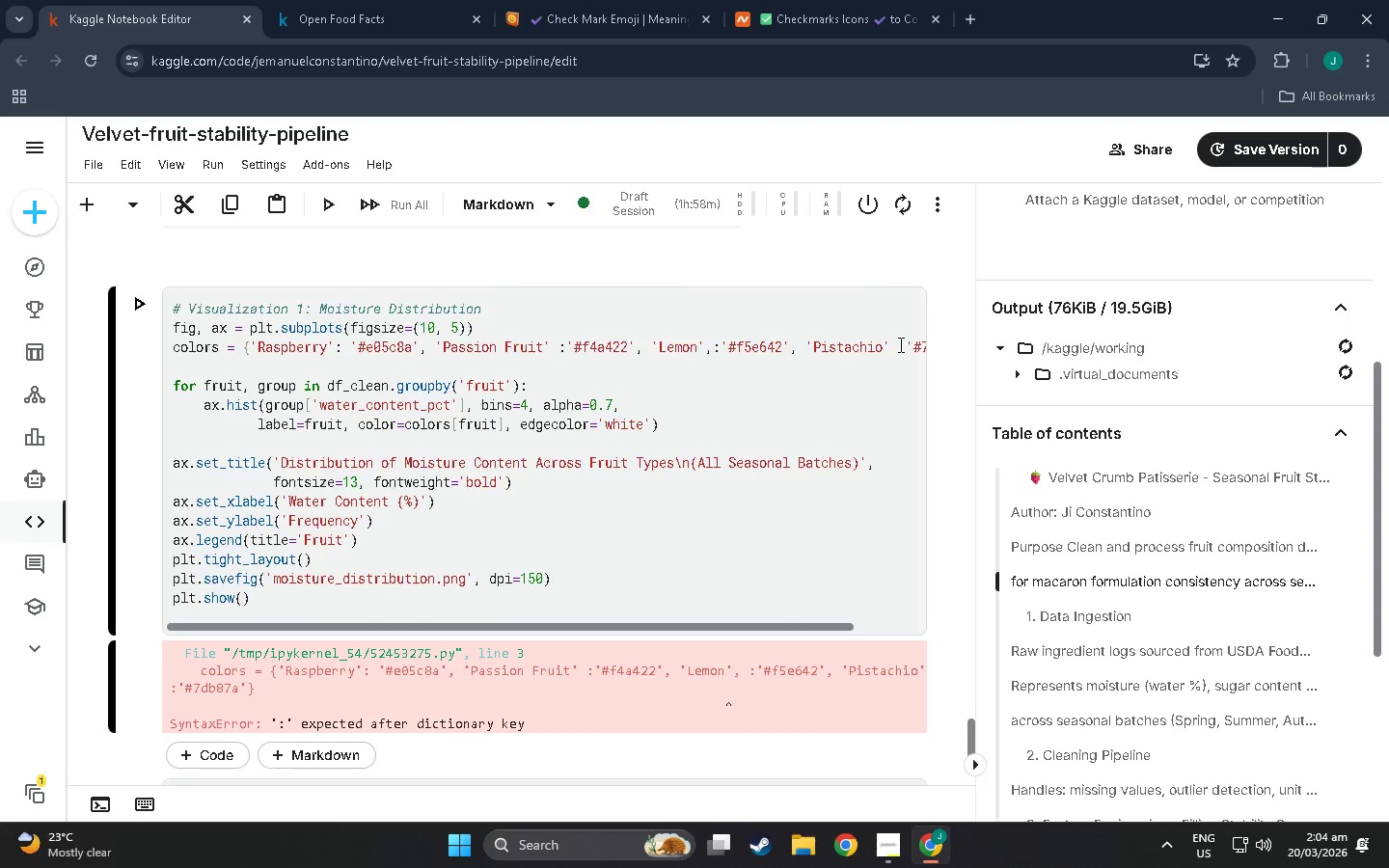 
key(Backspace)
 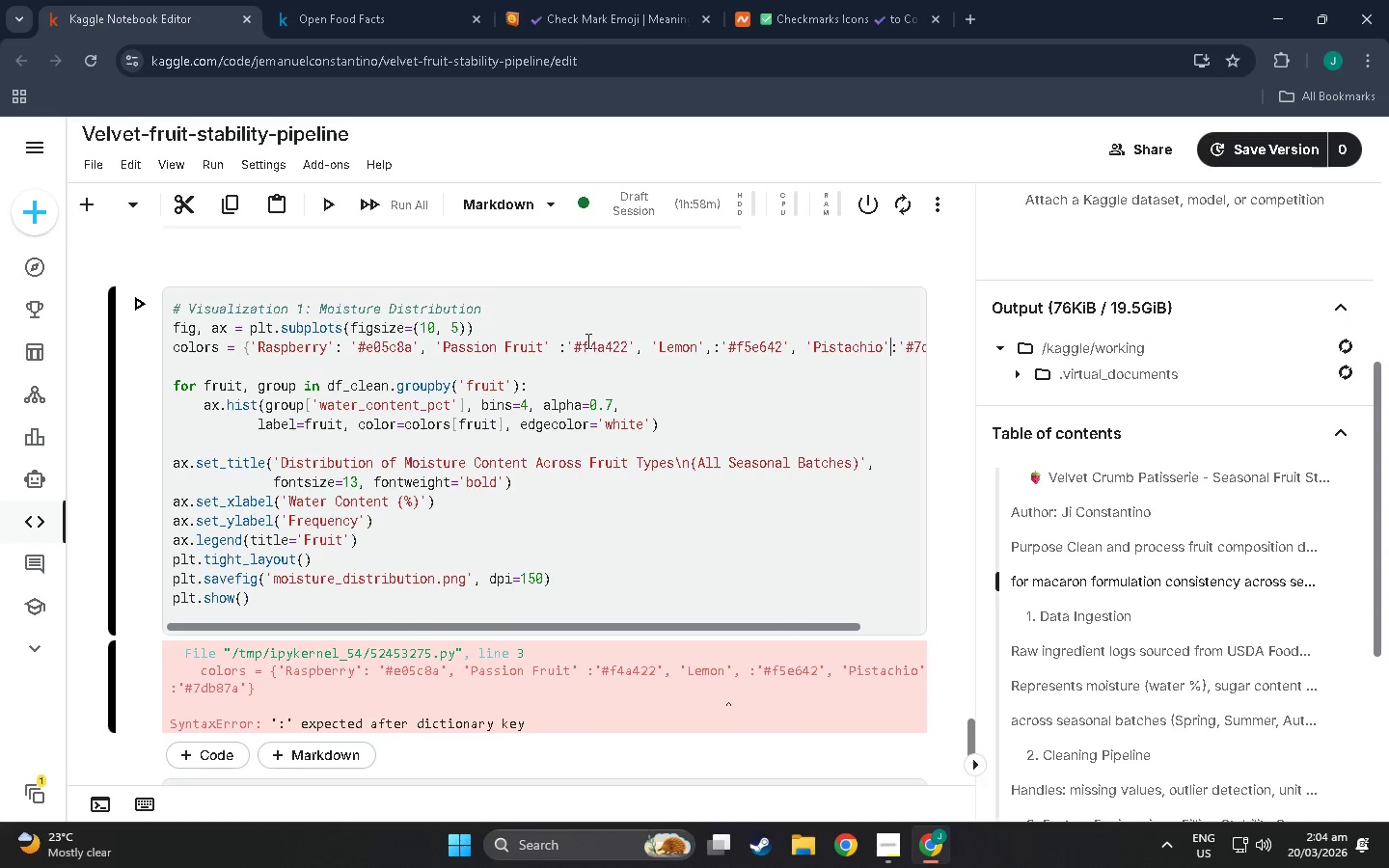 
left_click([556, 346])
 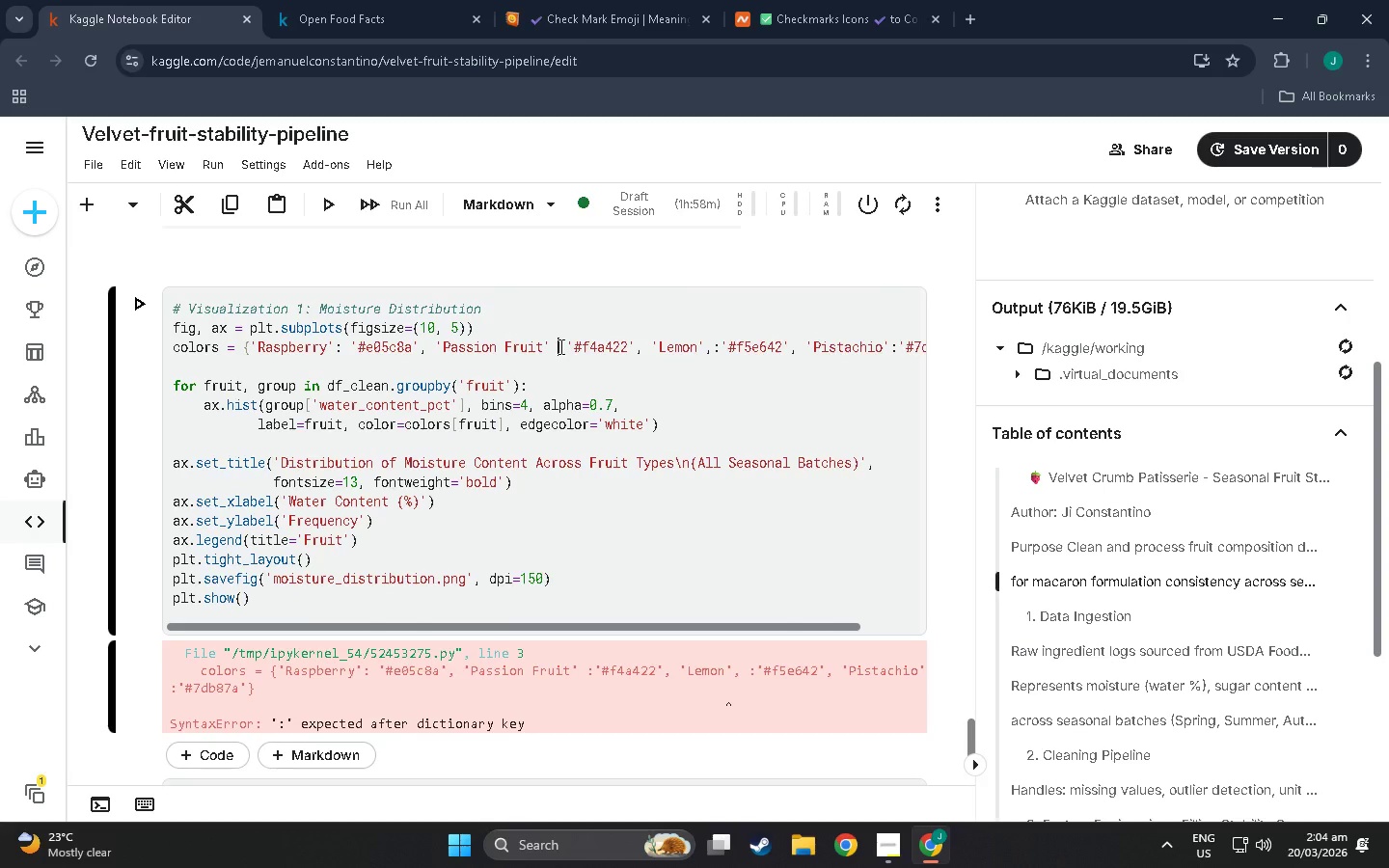 
key(Backspace)
 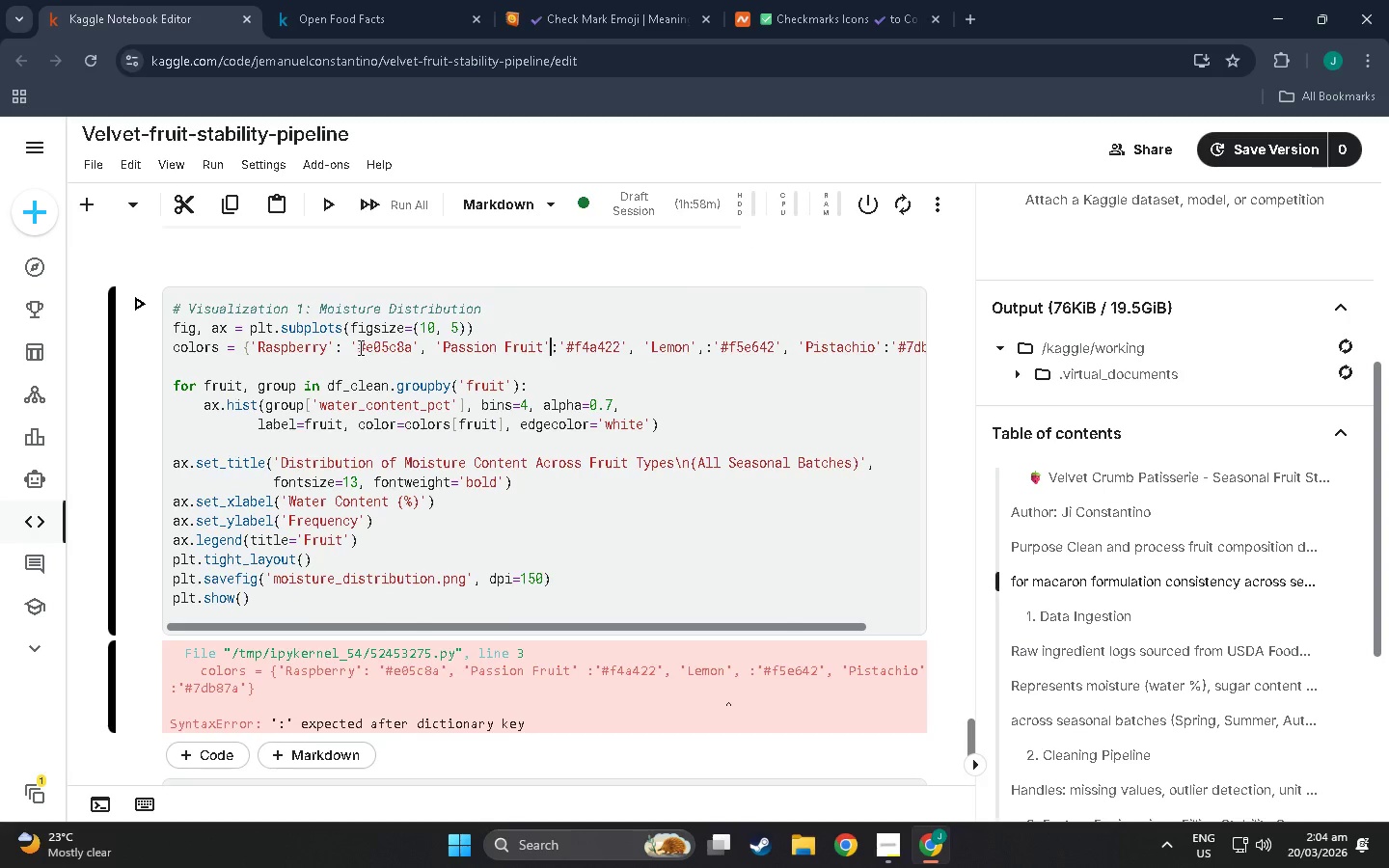 
left_click([348, 344])
 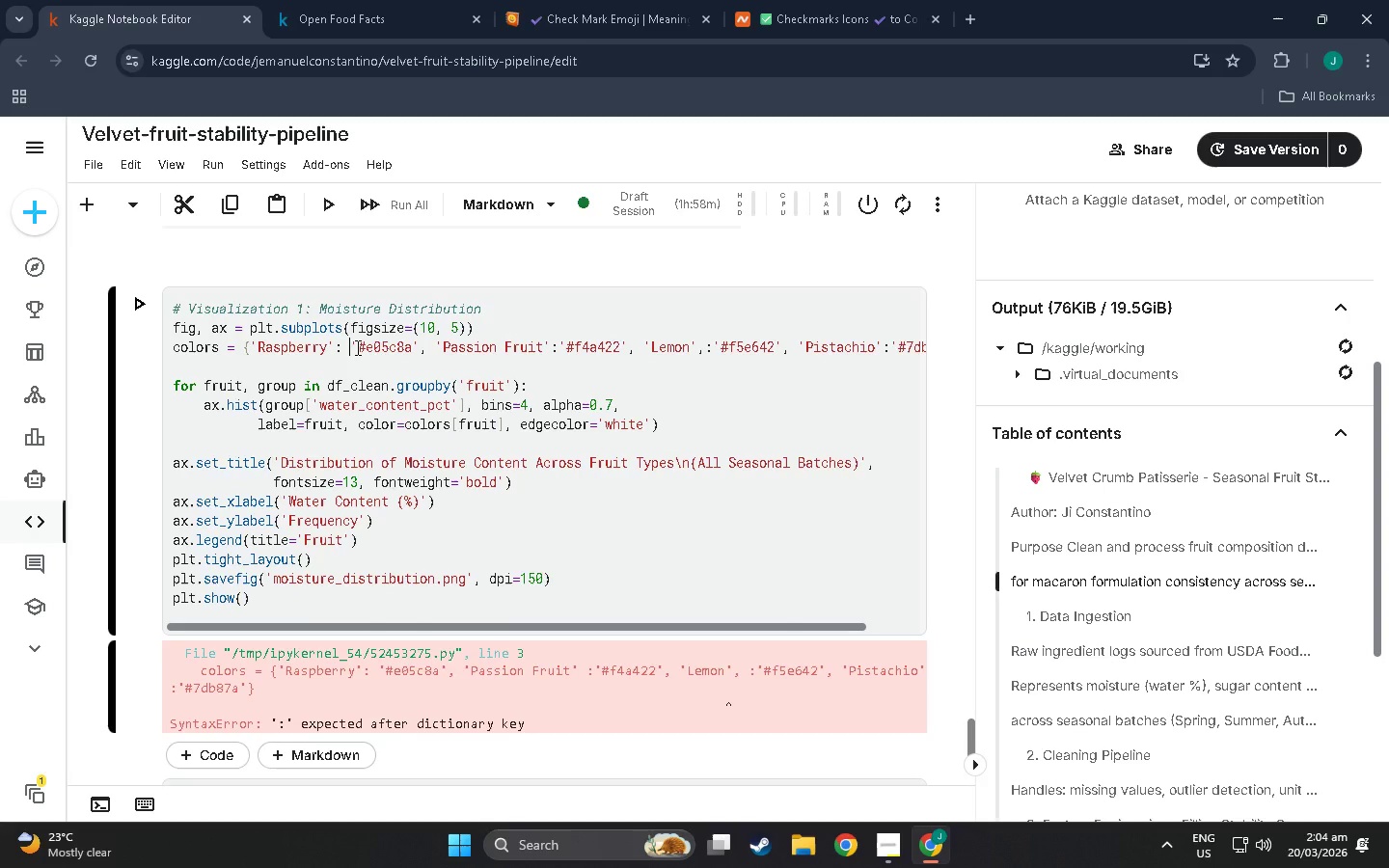 
key(Backspace)
 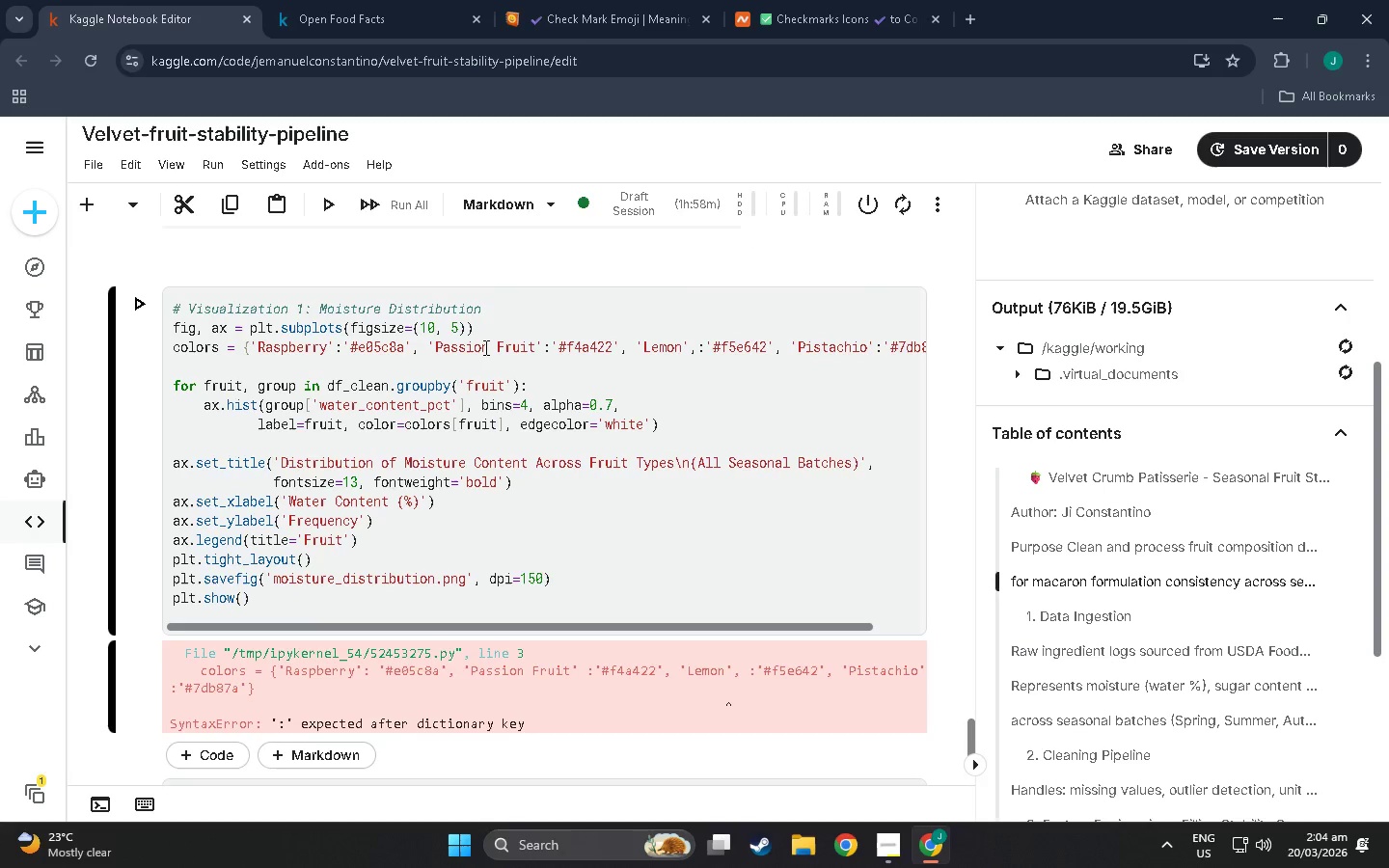 
key(Shift+Enter)
 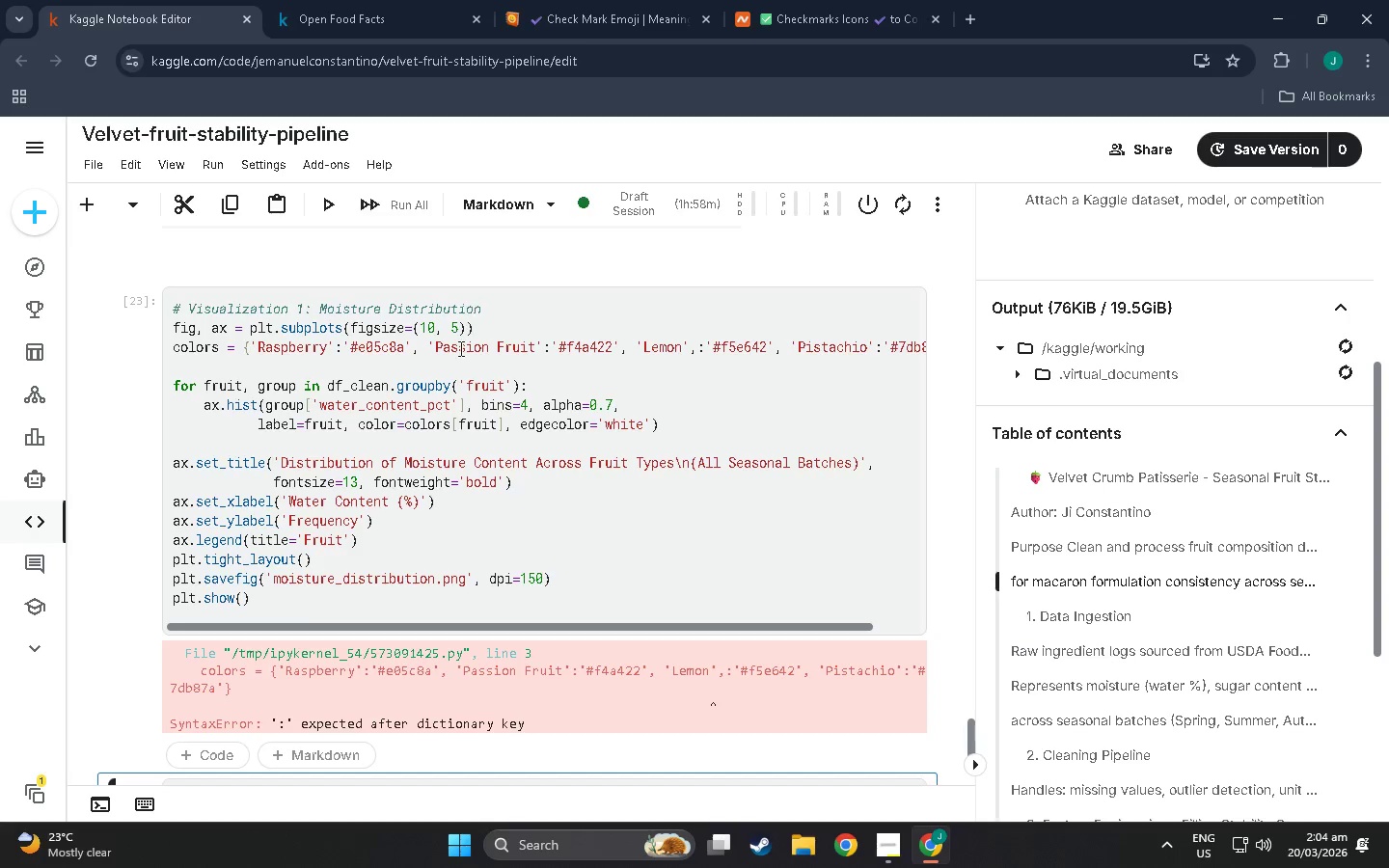 
scroll: coordinate [449, 475], scroll_direction: down, amount: 3.0
 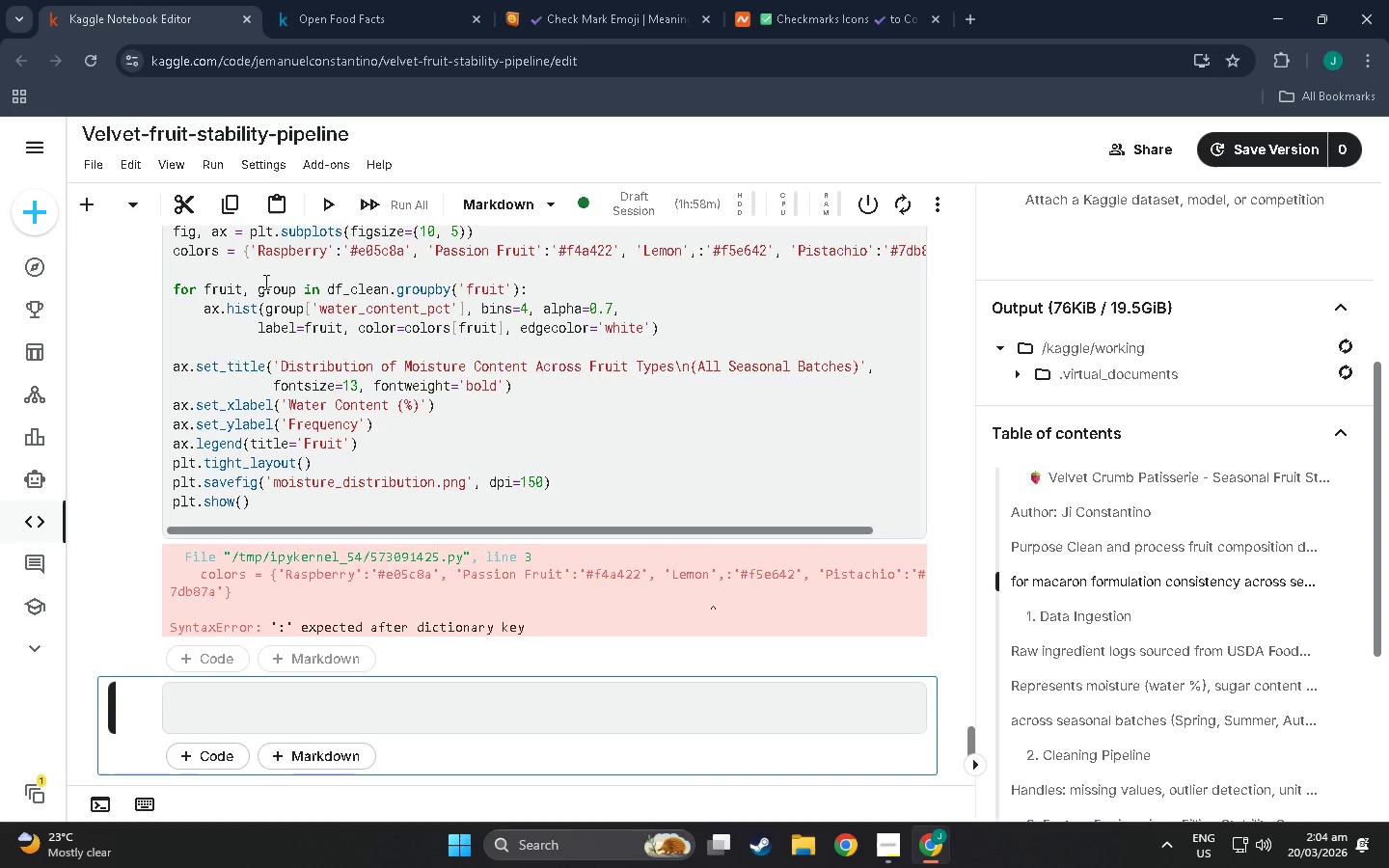 
scroll: coordinate [264, 281], scroll_direction: up, amount: 2.0
 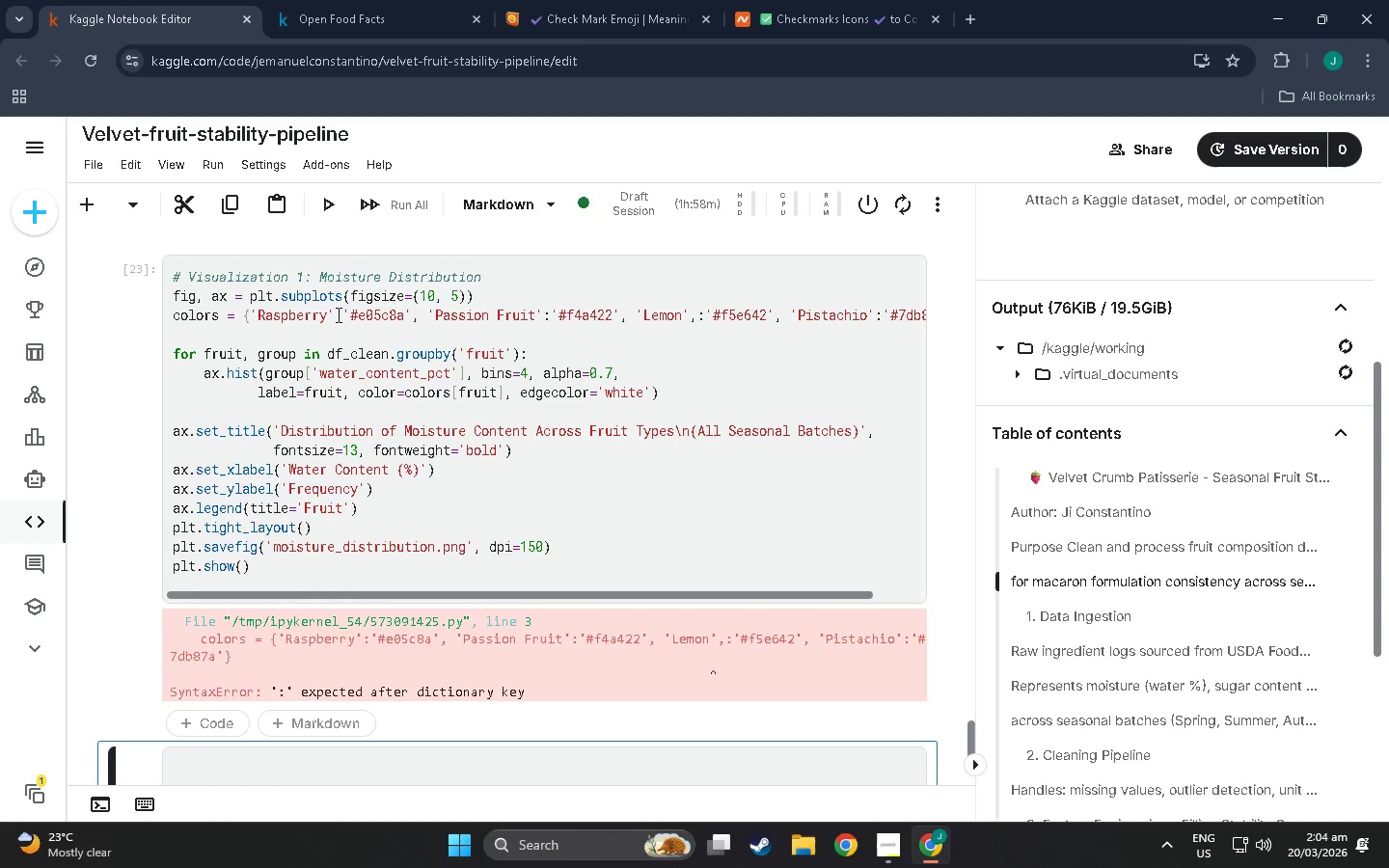 
left_click([334, 312])
 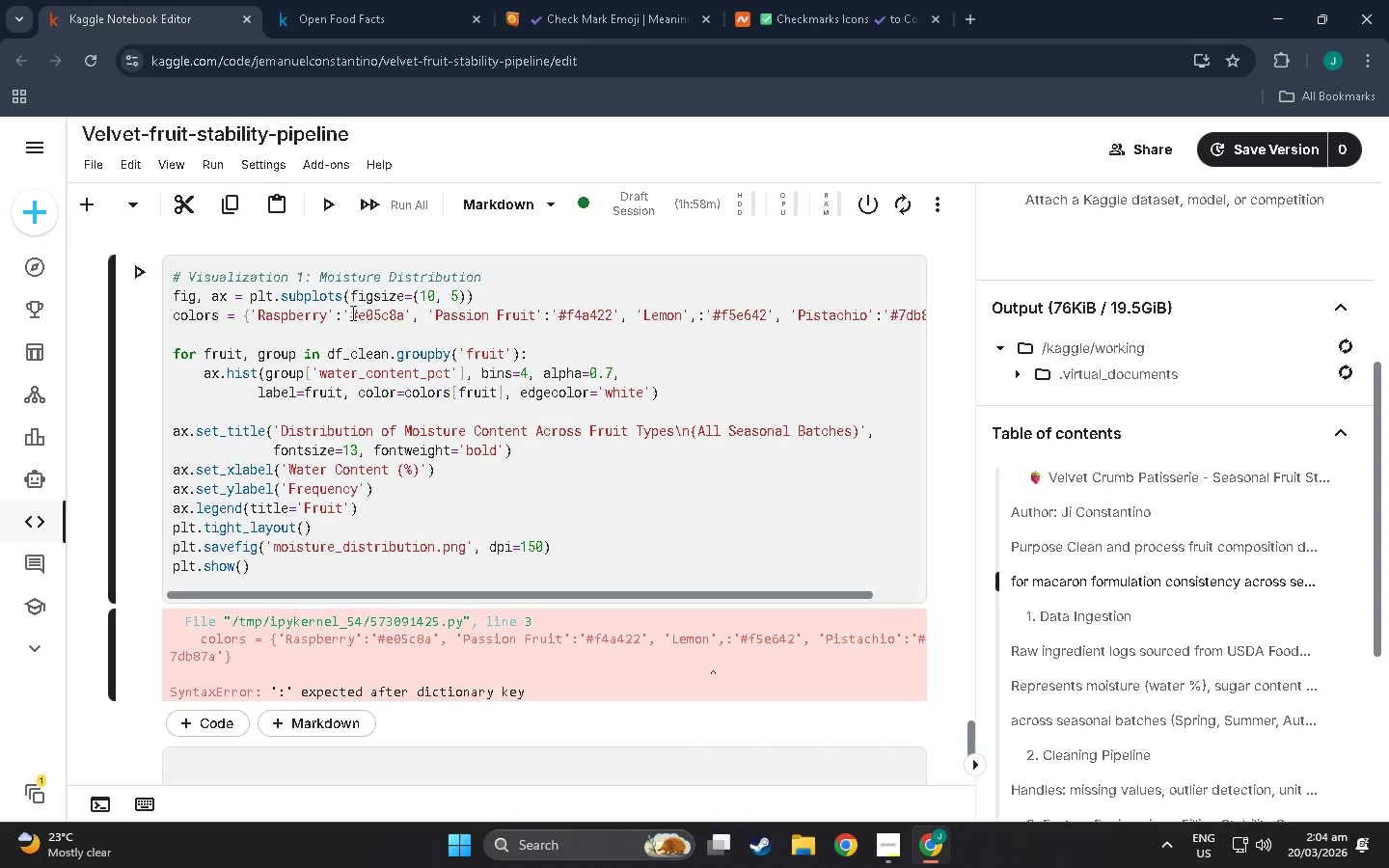 
left_click([346, 312])
 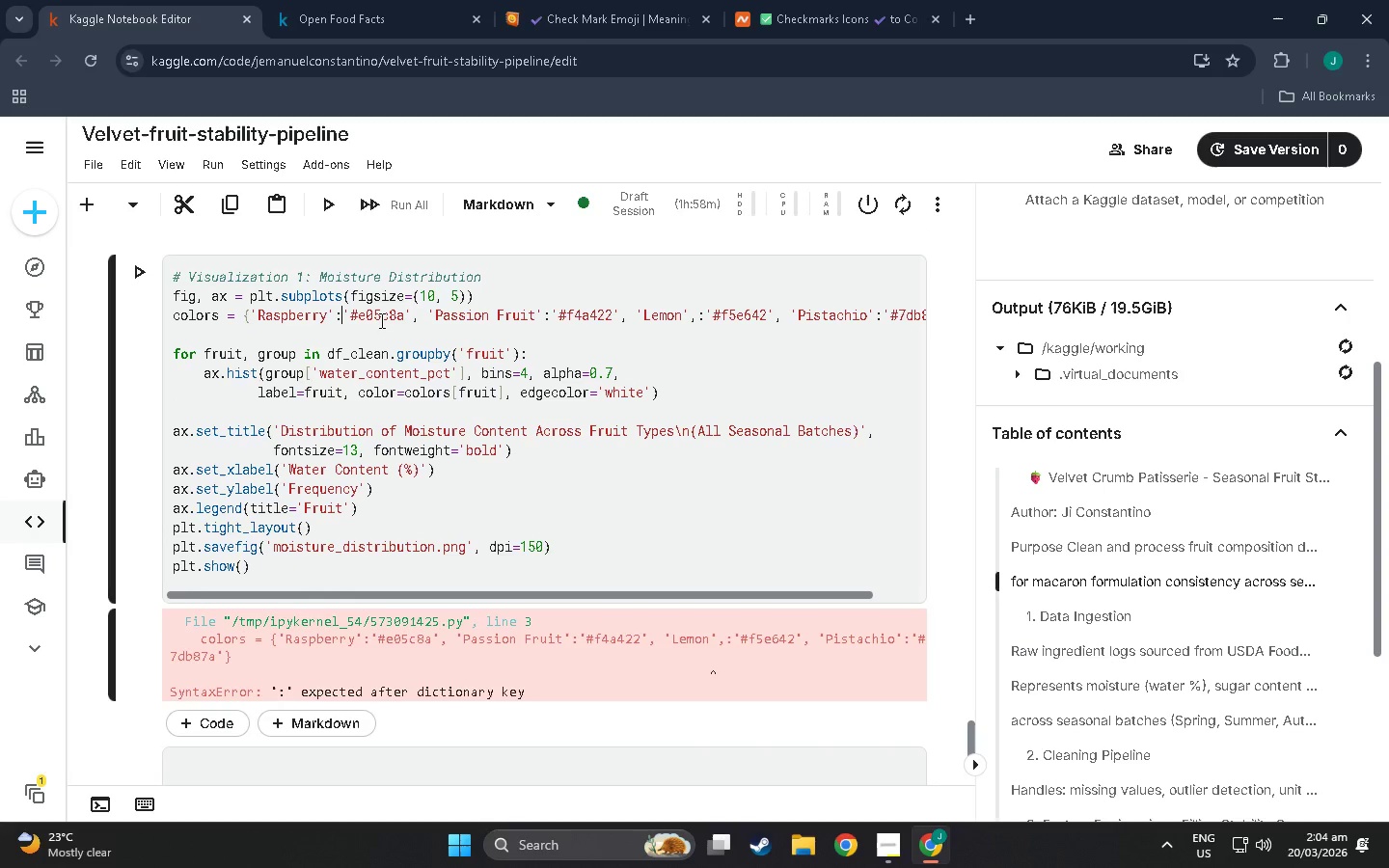 
scroll: coordinate [667, 391], scroll_direction: up, amount: 4.0
 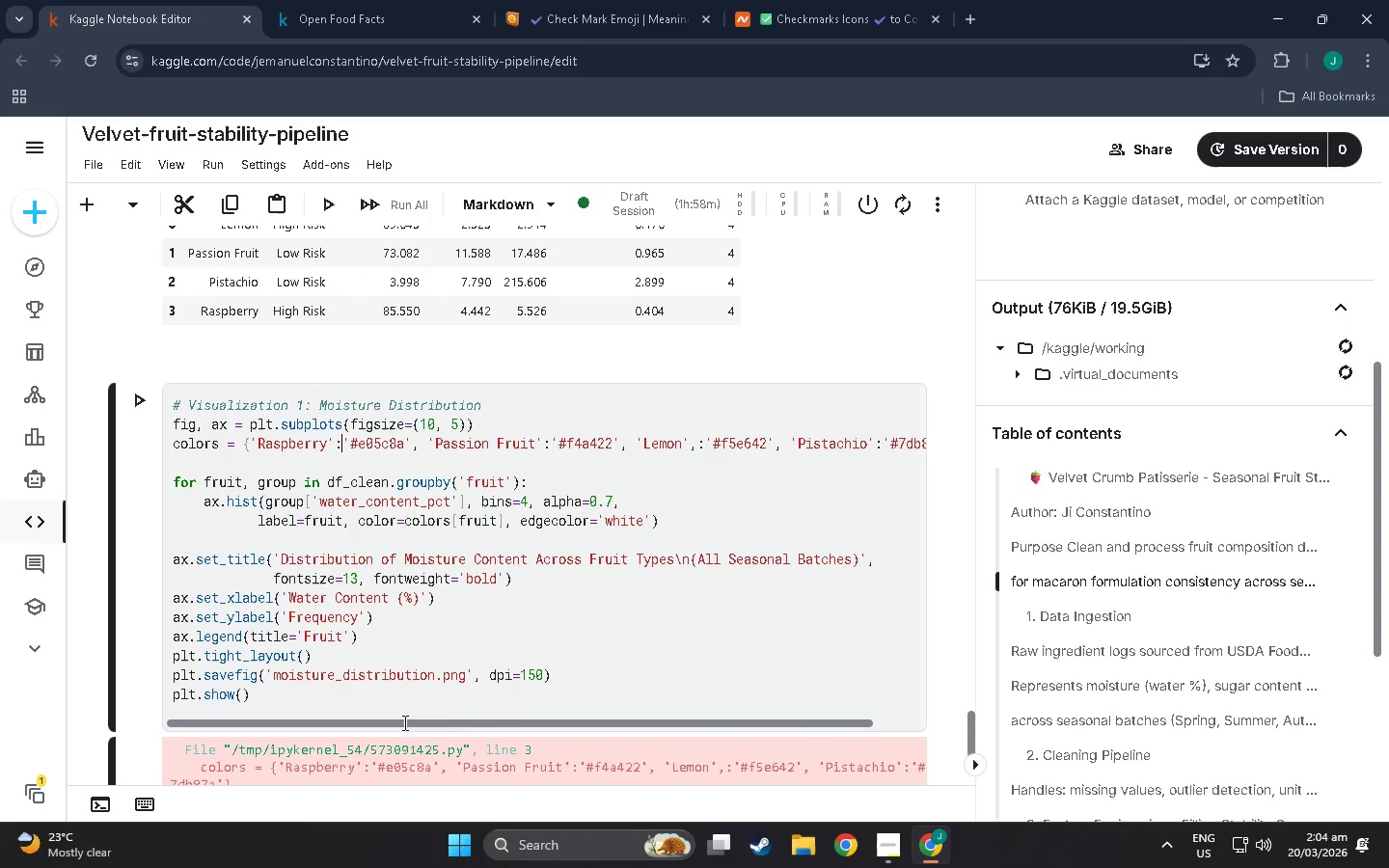 
left_click([531, 719])
 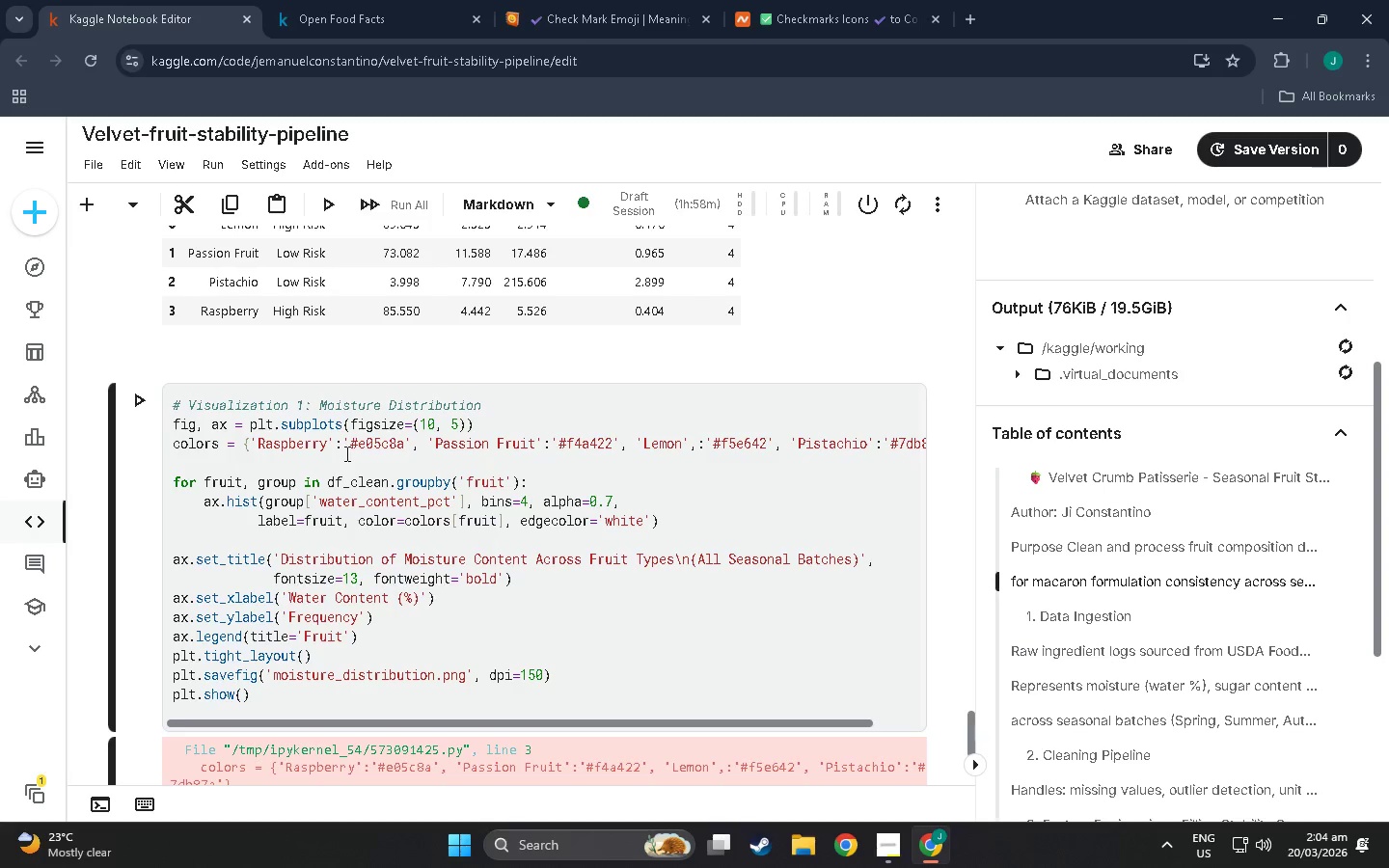 
scroll: coordinate [243, 455], scroll_direction: up, amount: 1.0
 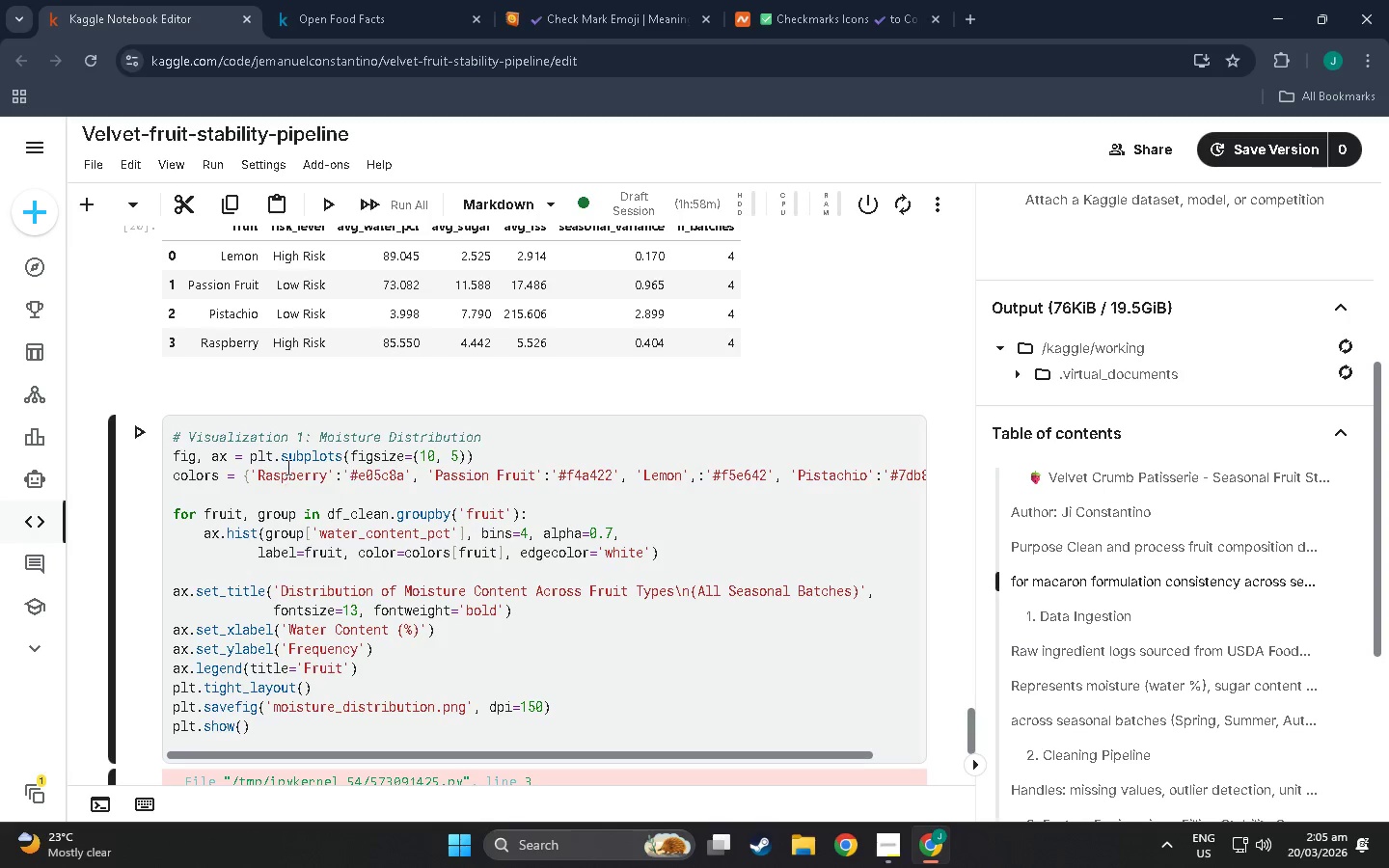 
scroll: coordinate [286, 481], scroll_direction: down, amount: 2.0
 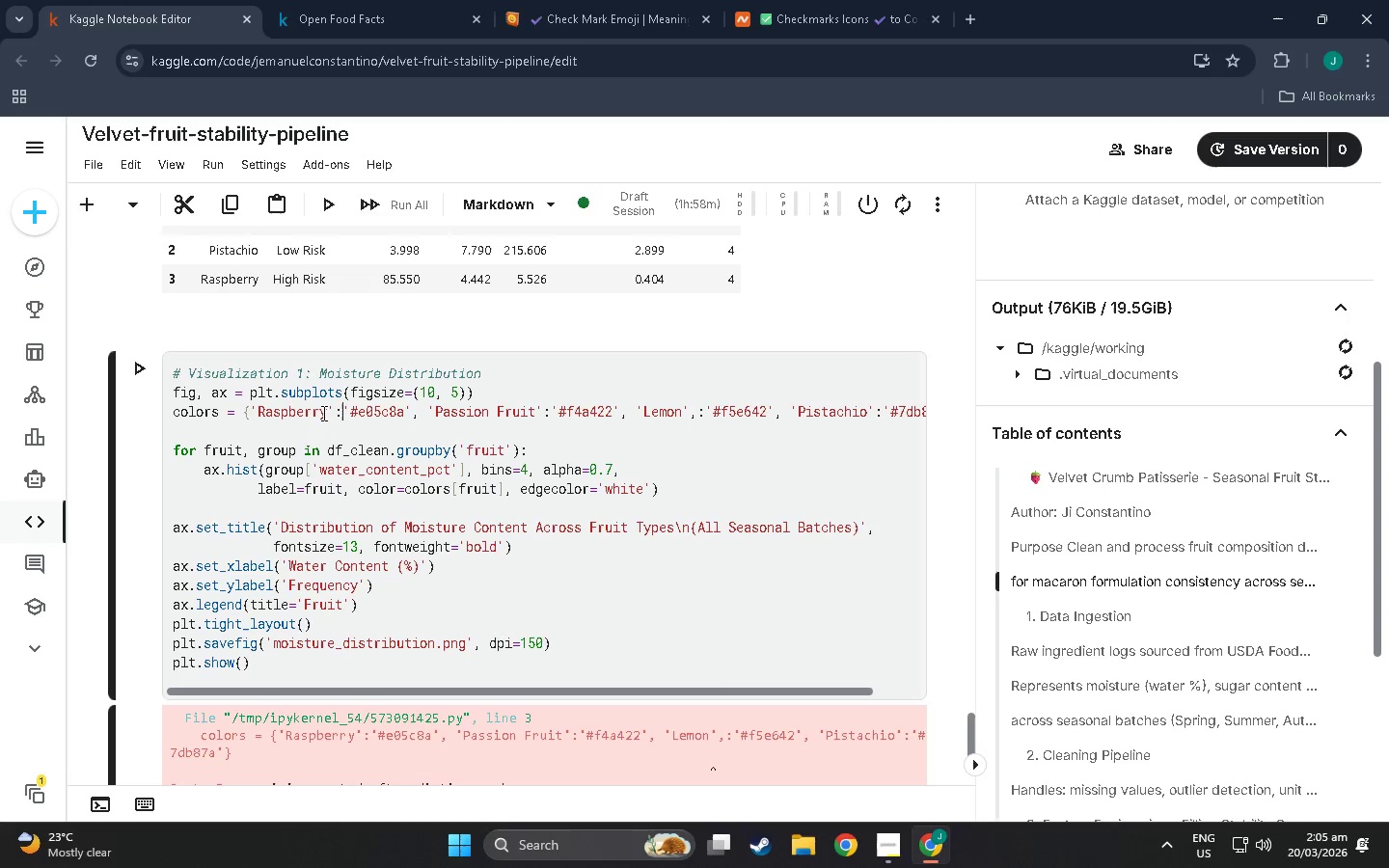 
wait(13.59)
 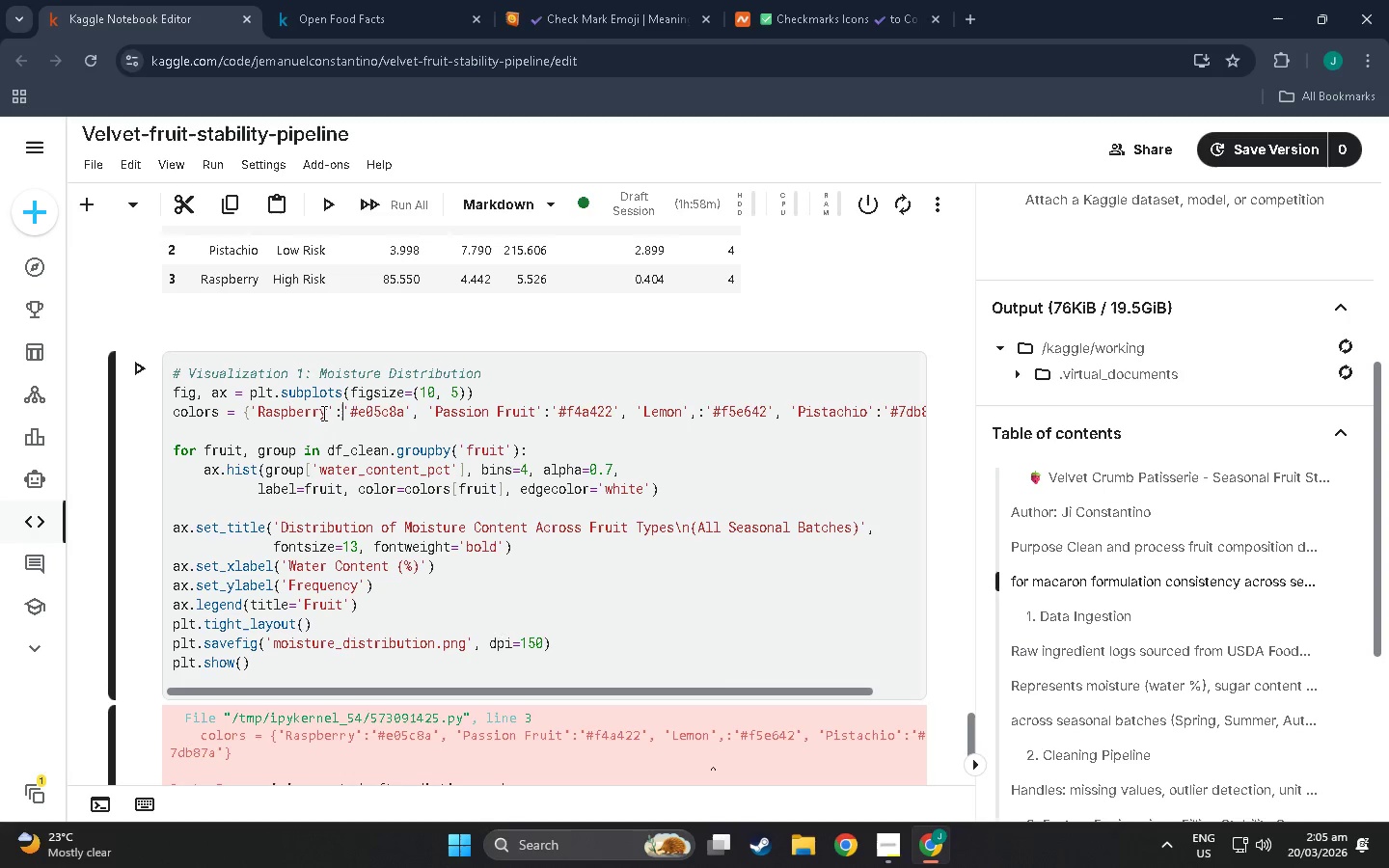 
left_click([334, 414])
 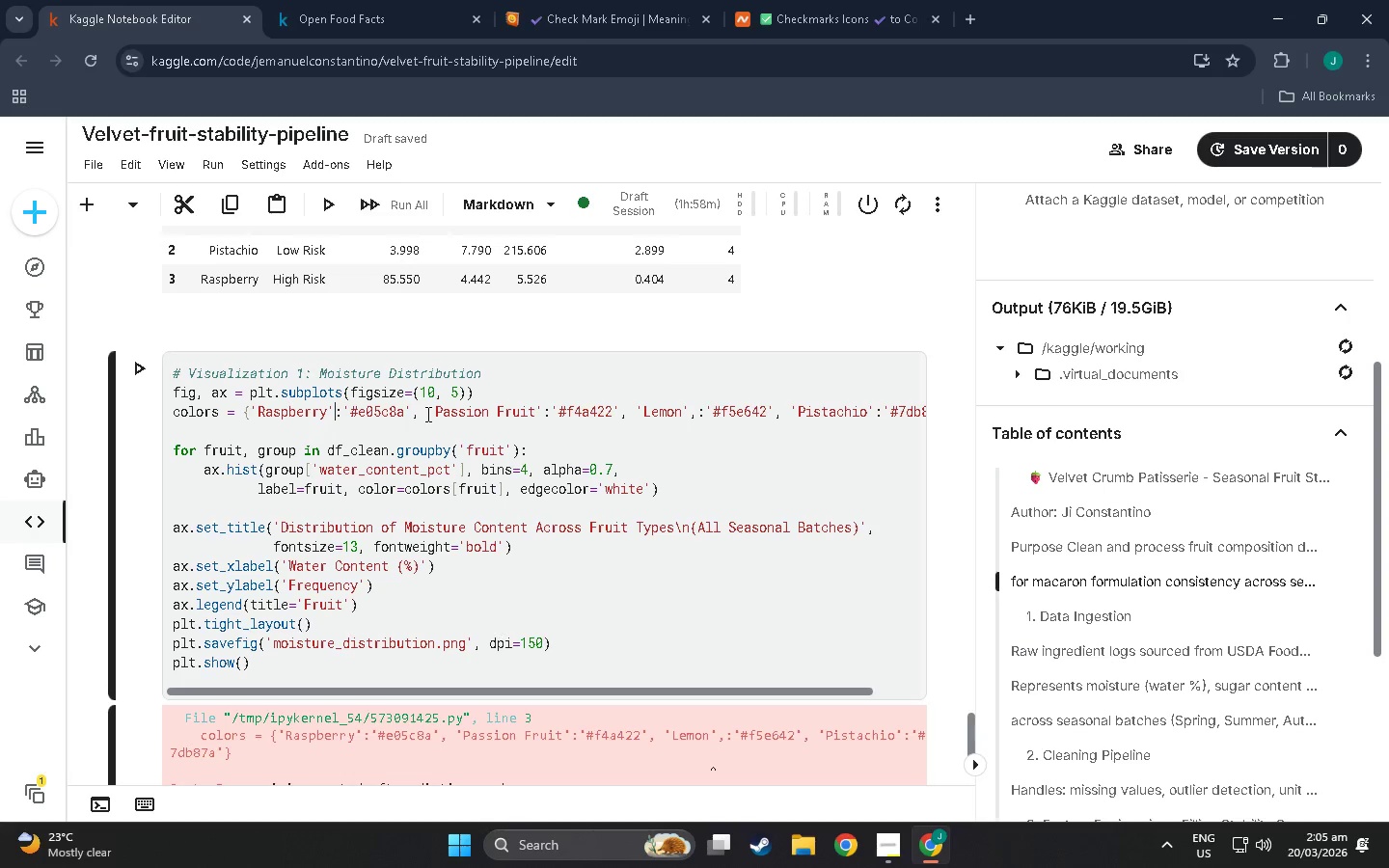 
wait(11.62)
 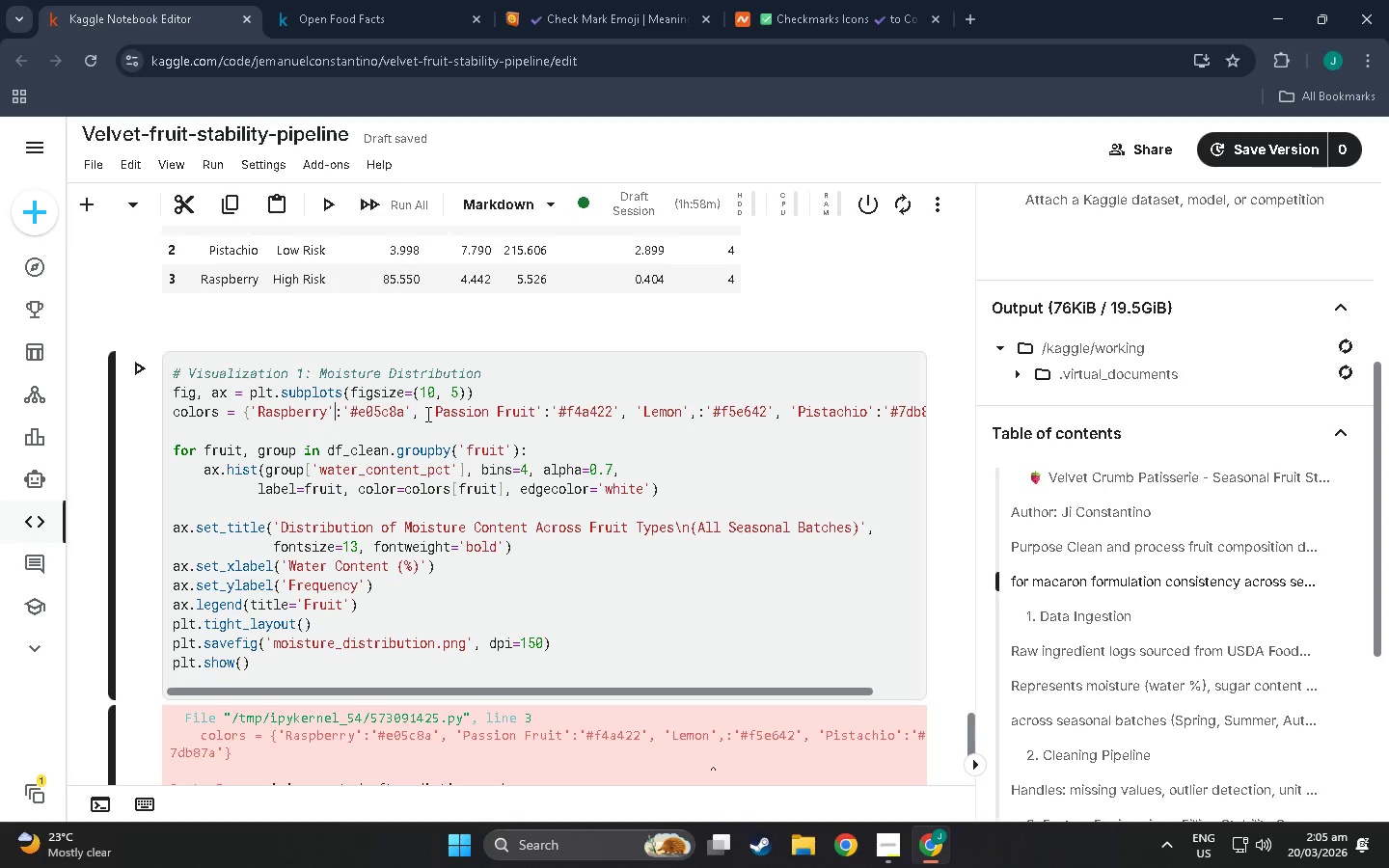 
left_click([428, 413])
 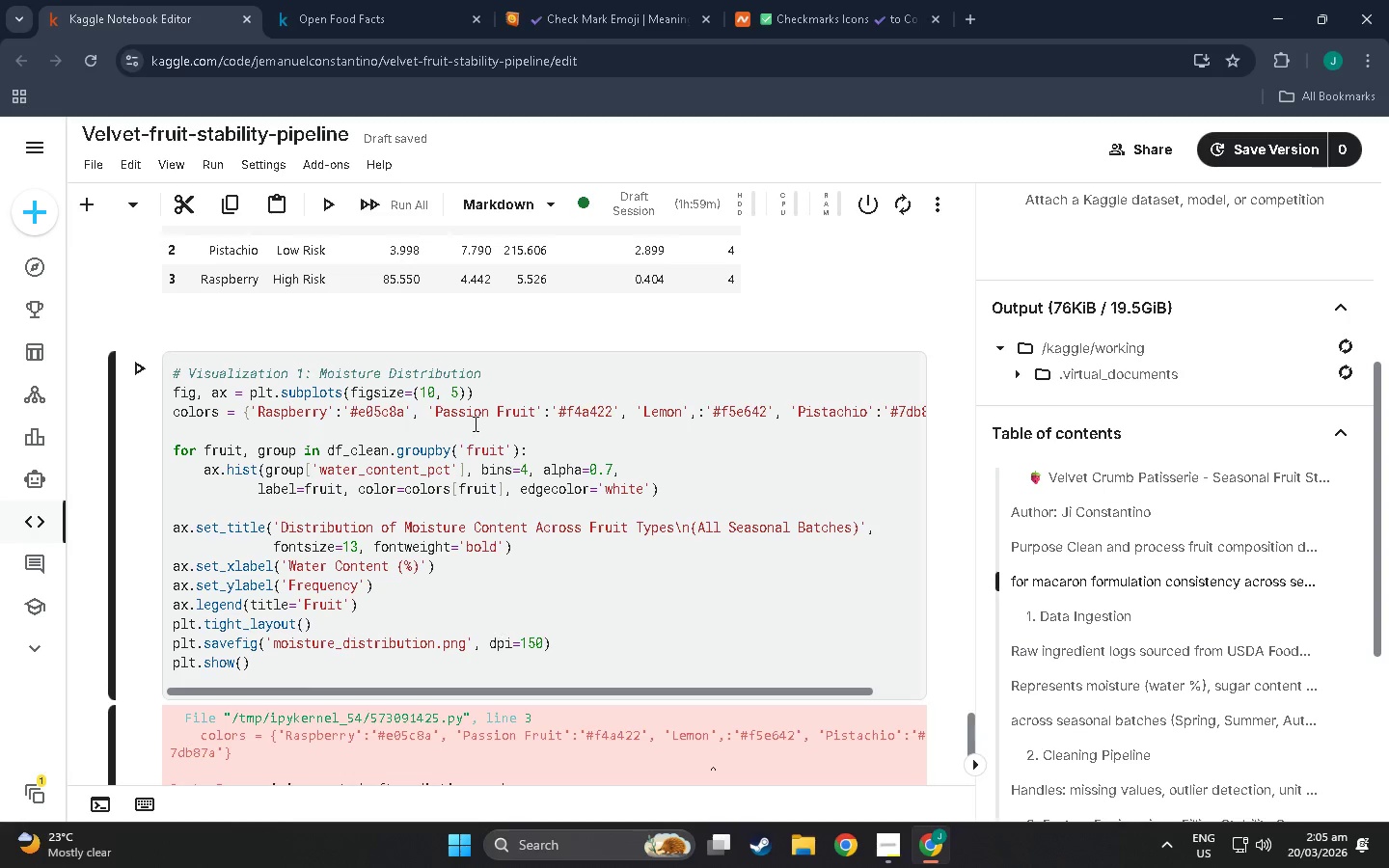 
key(Backspace)
 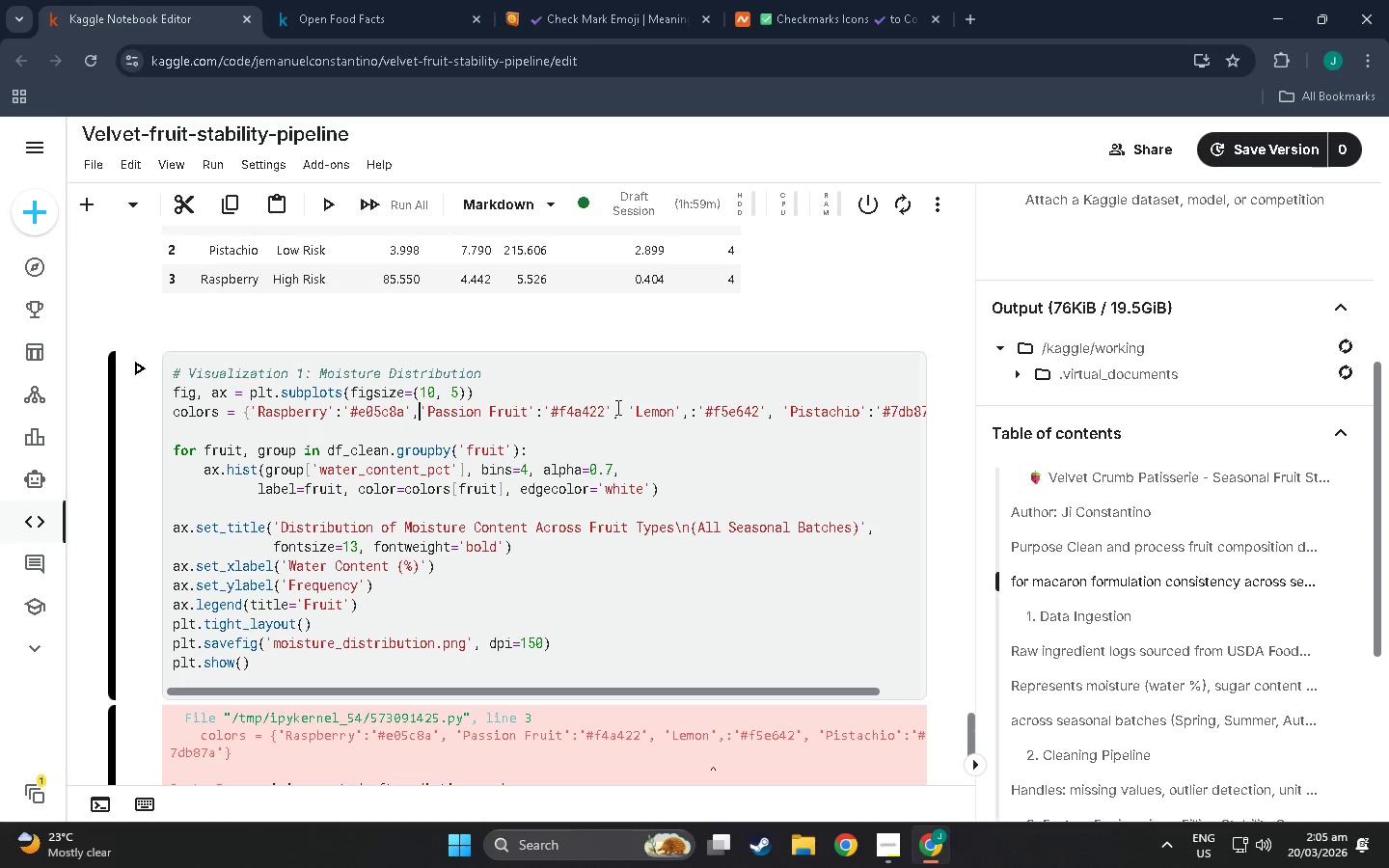 
left_click([631, 409])
 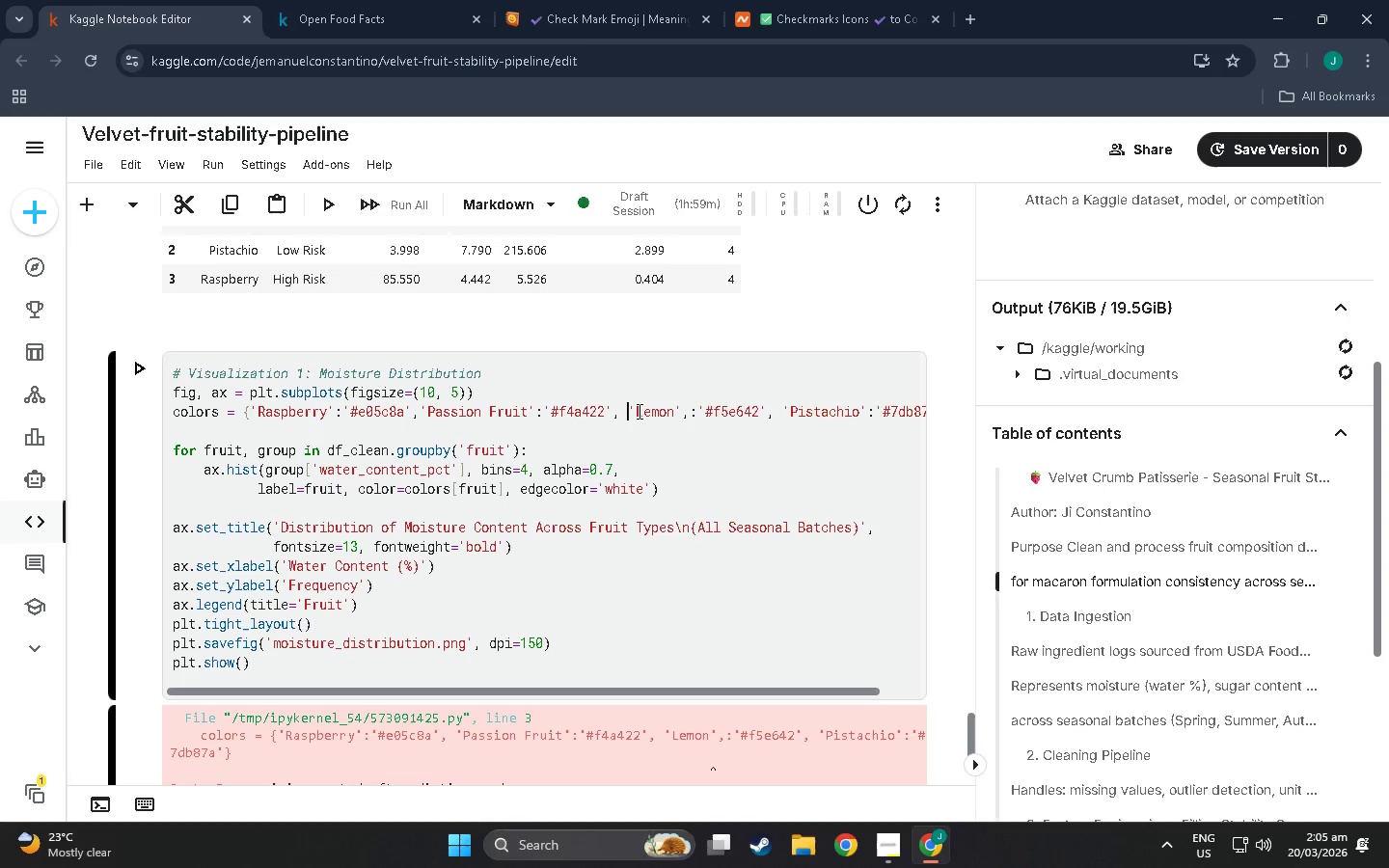 
key(Backspace)
 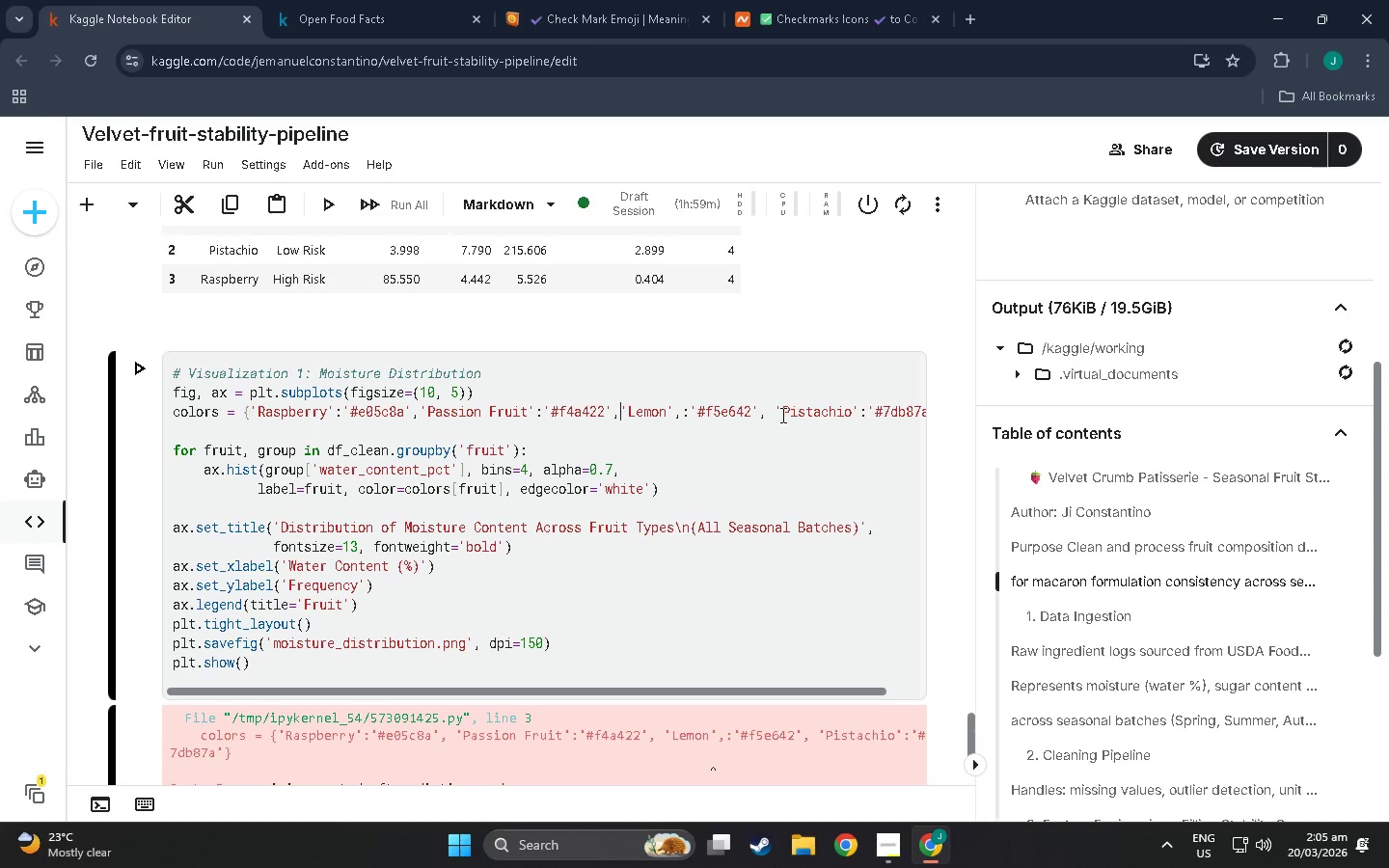 
left_click([775, 411])
 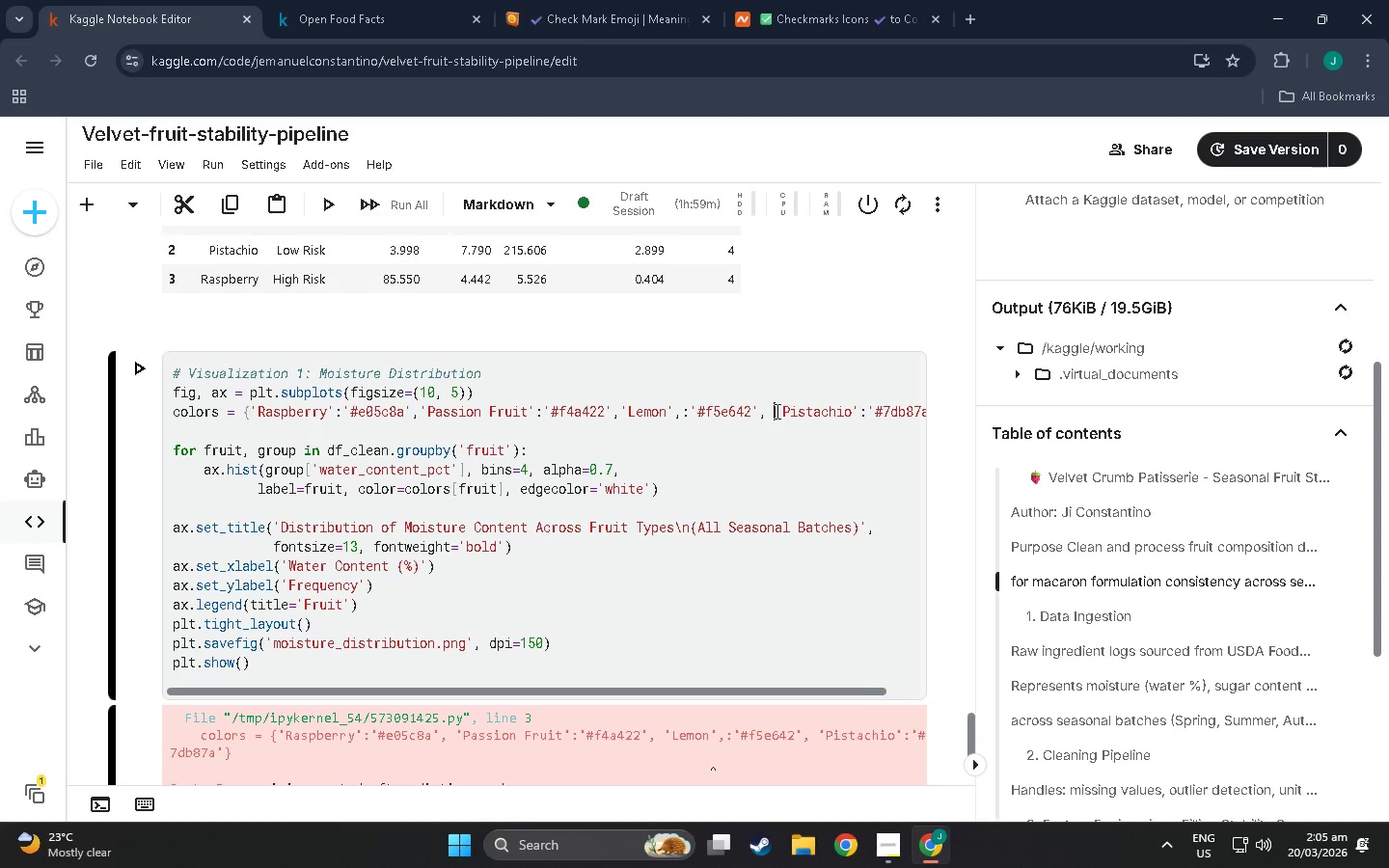 
key(Backspace)
 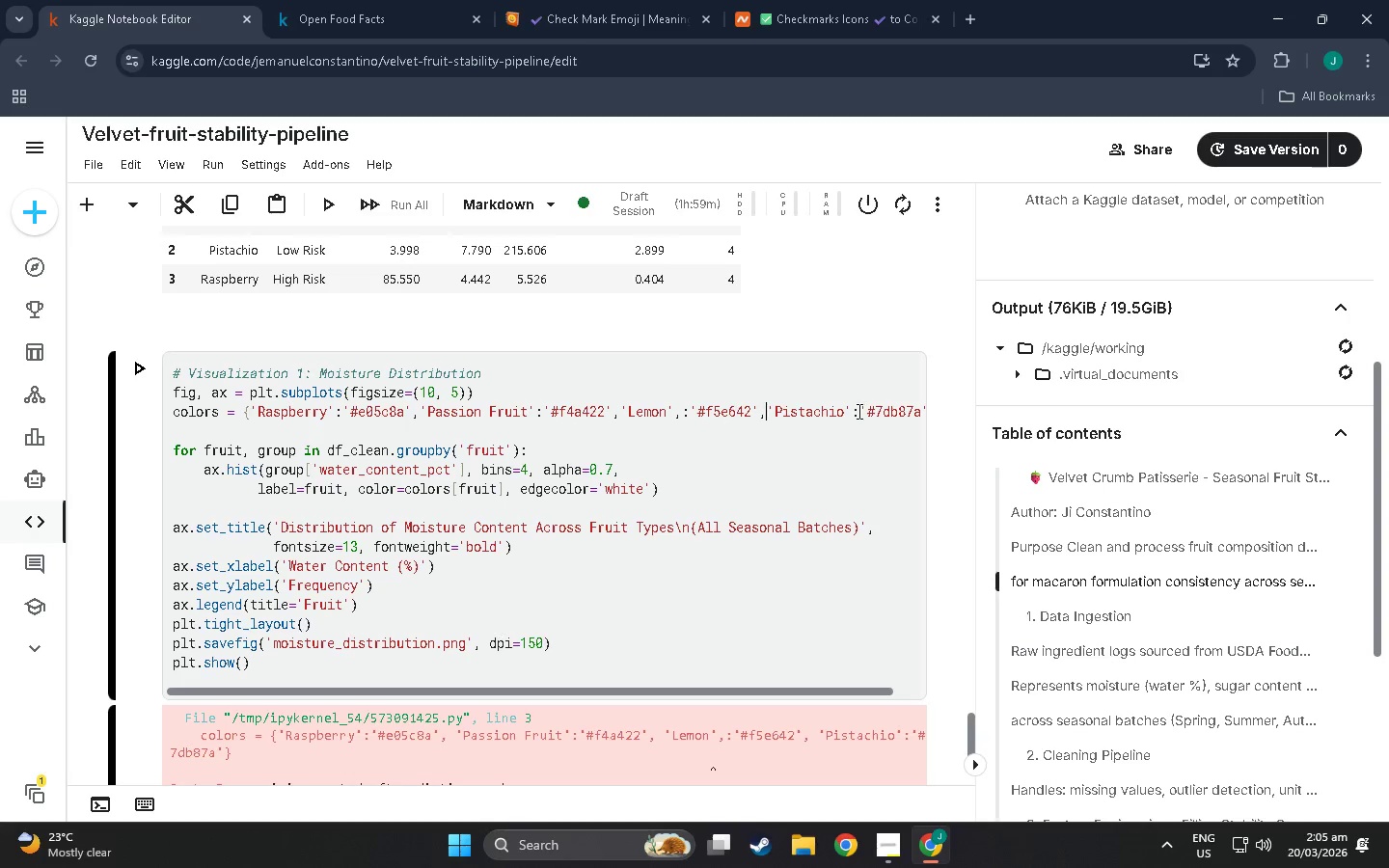 
left_click([855, 411])
 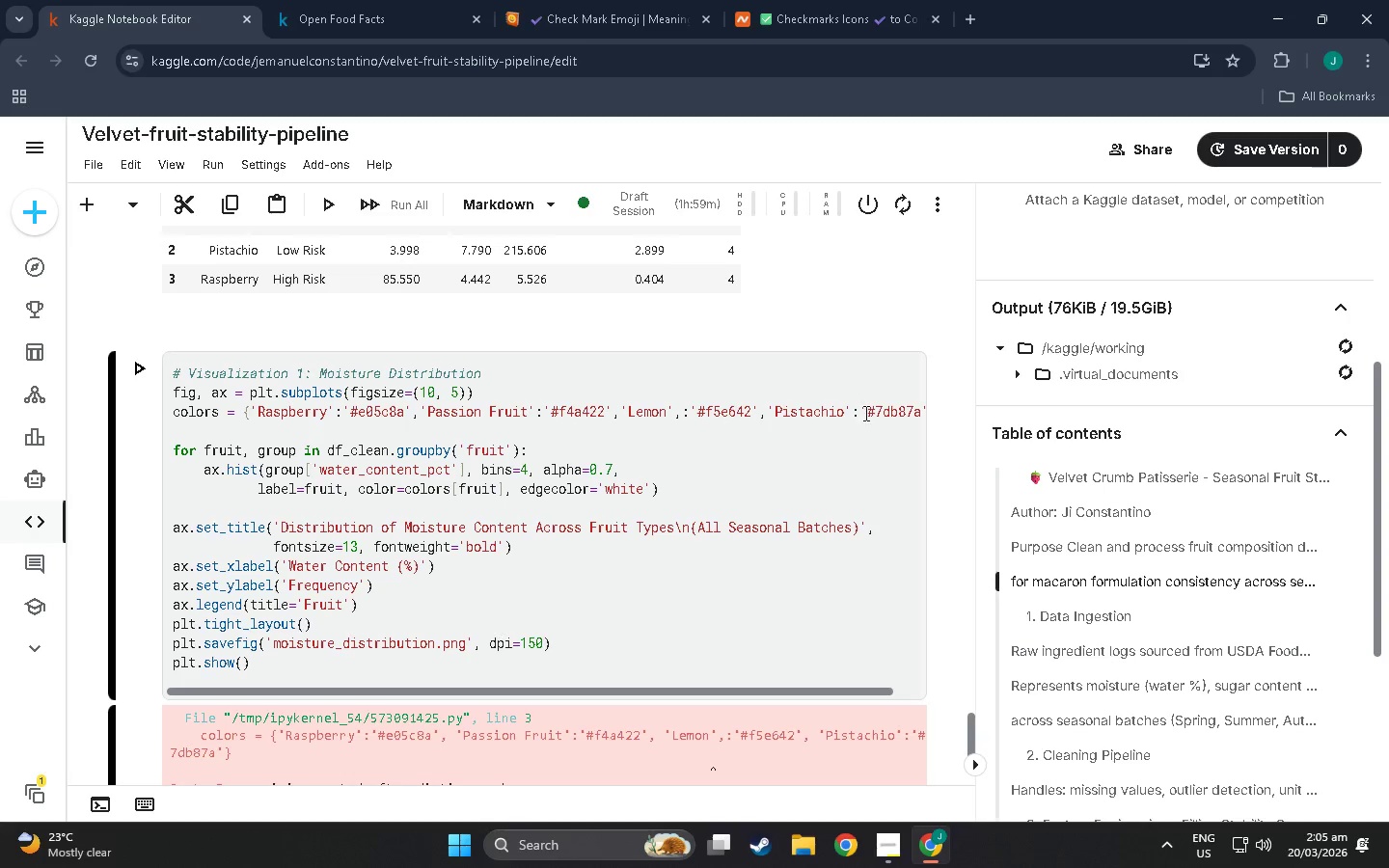 
left_click([866, 411])
 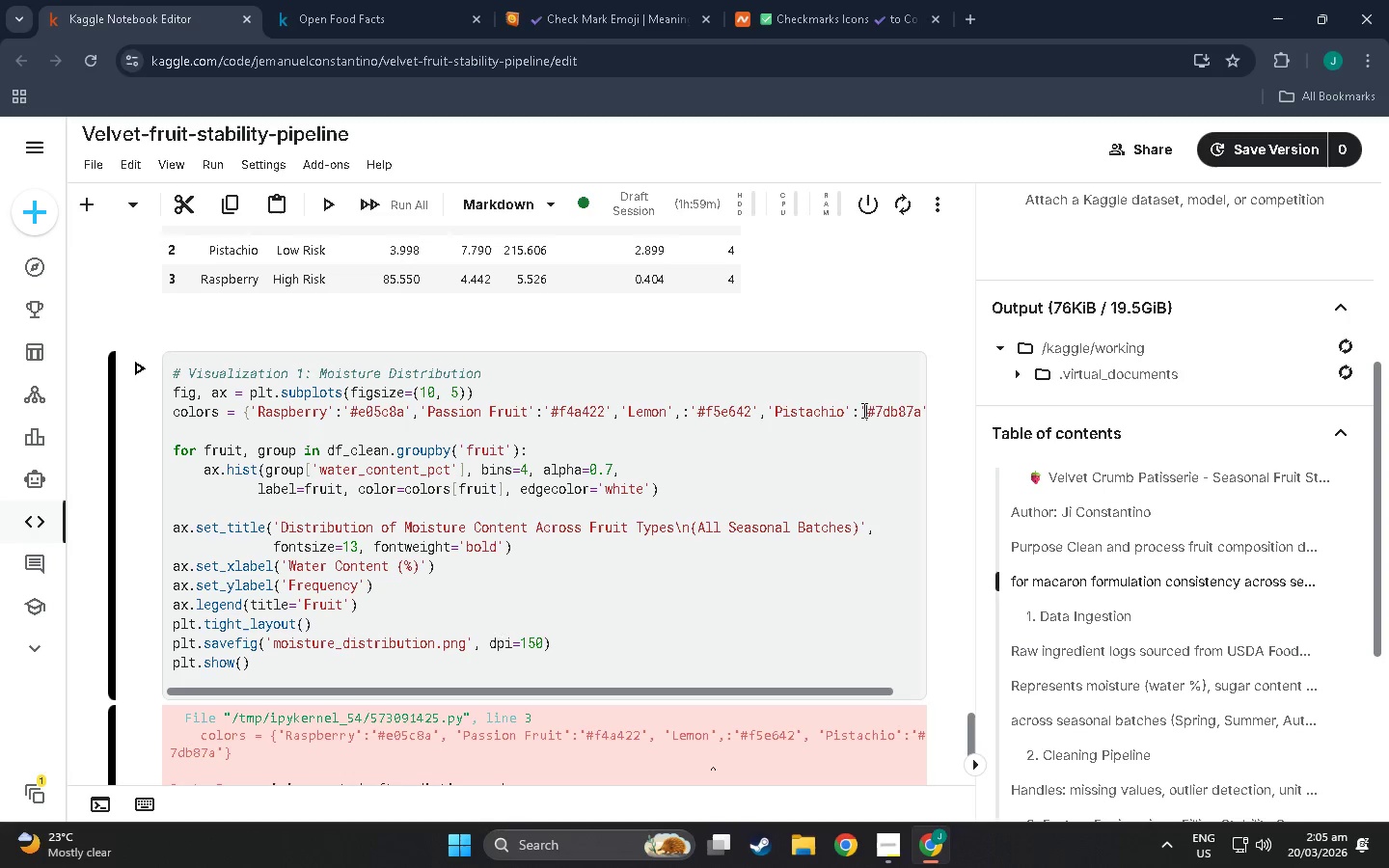 
left_click([862, 410])
 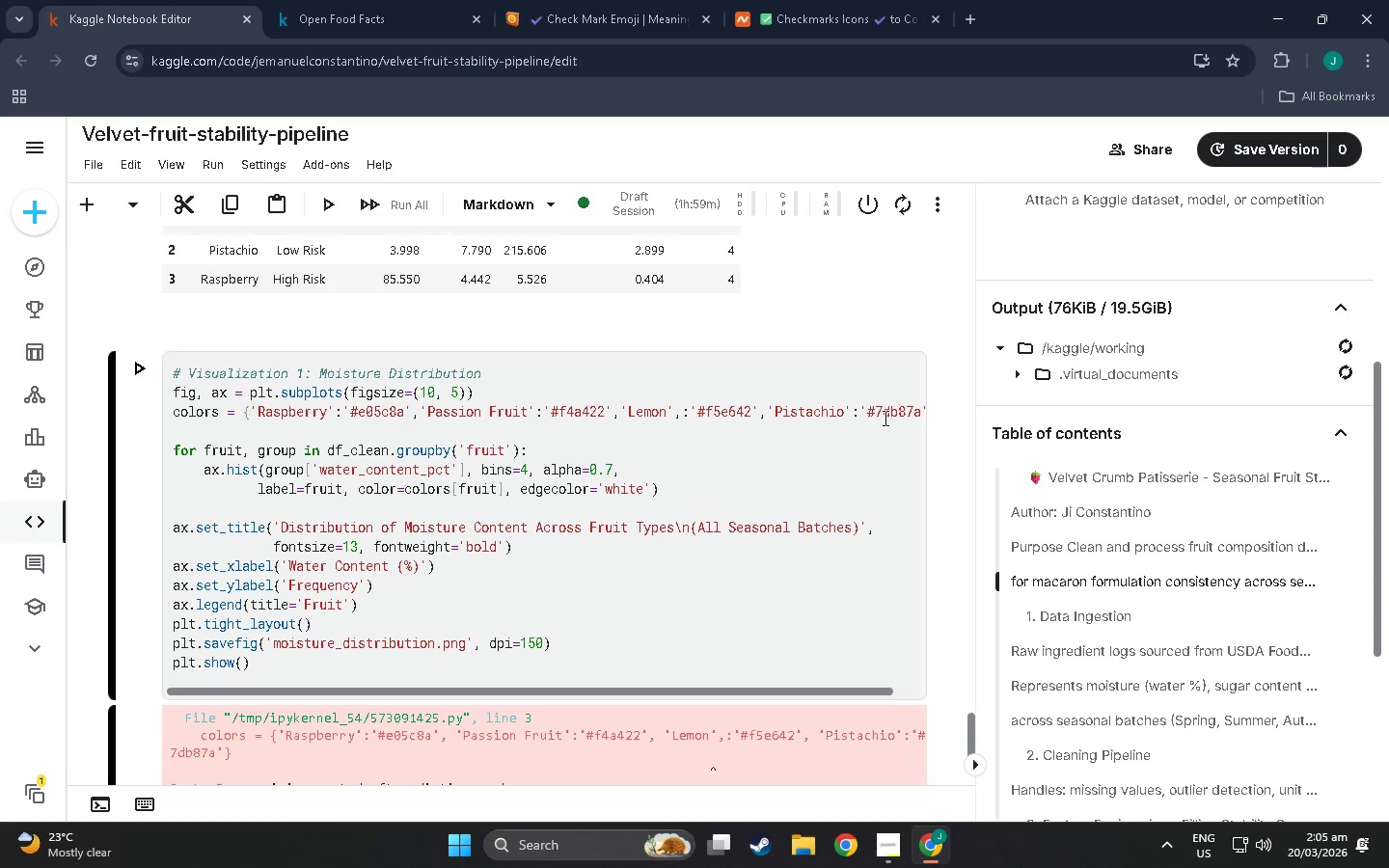 
scroll: coordinate [884, 418], scroll_direction: down, amount: 2.0
 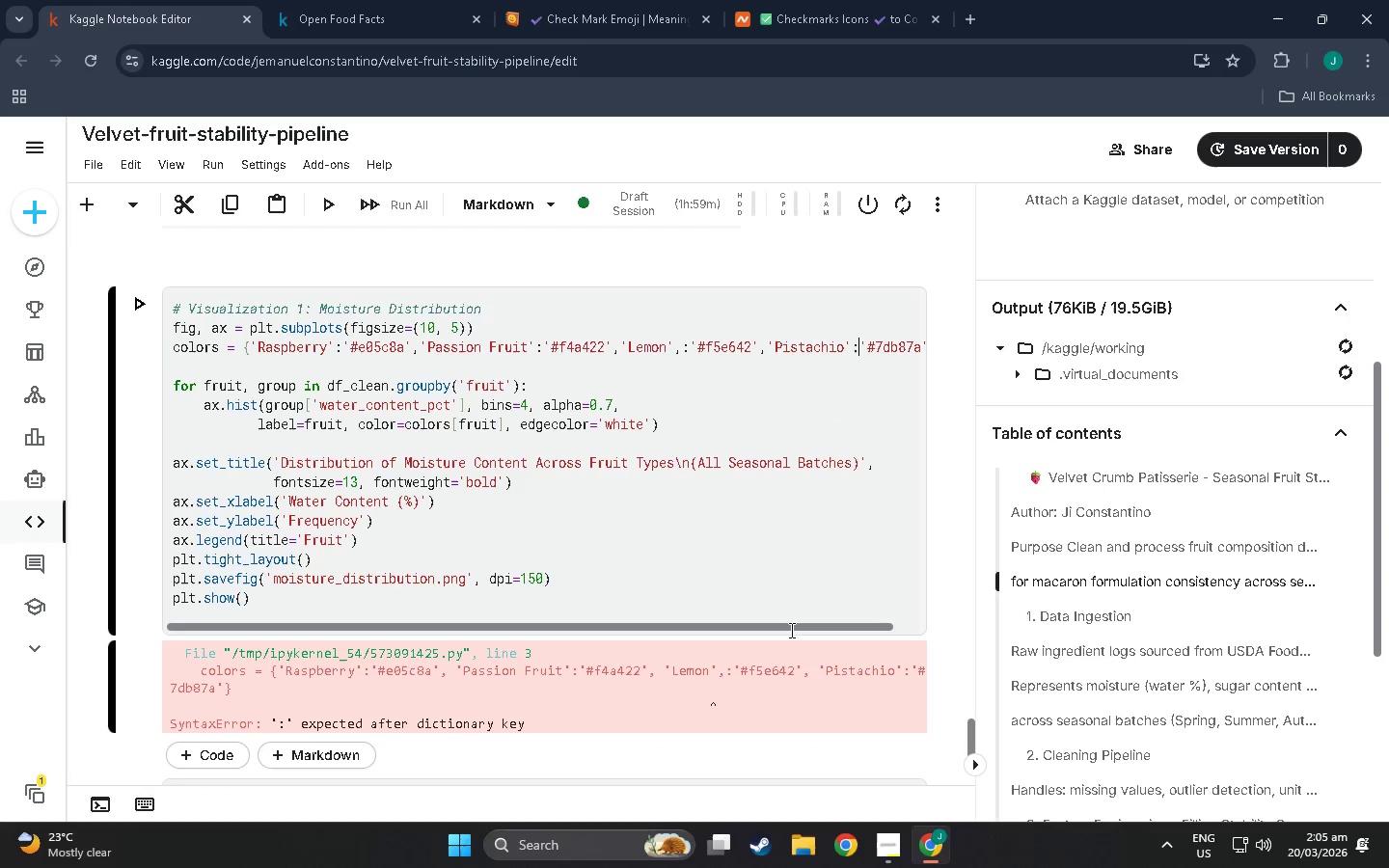 
left_click_drag(start_coordinate=[790, 630], to_coordinate=[888, 625])
 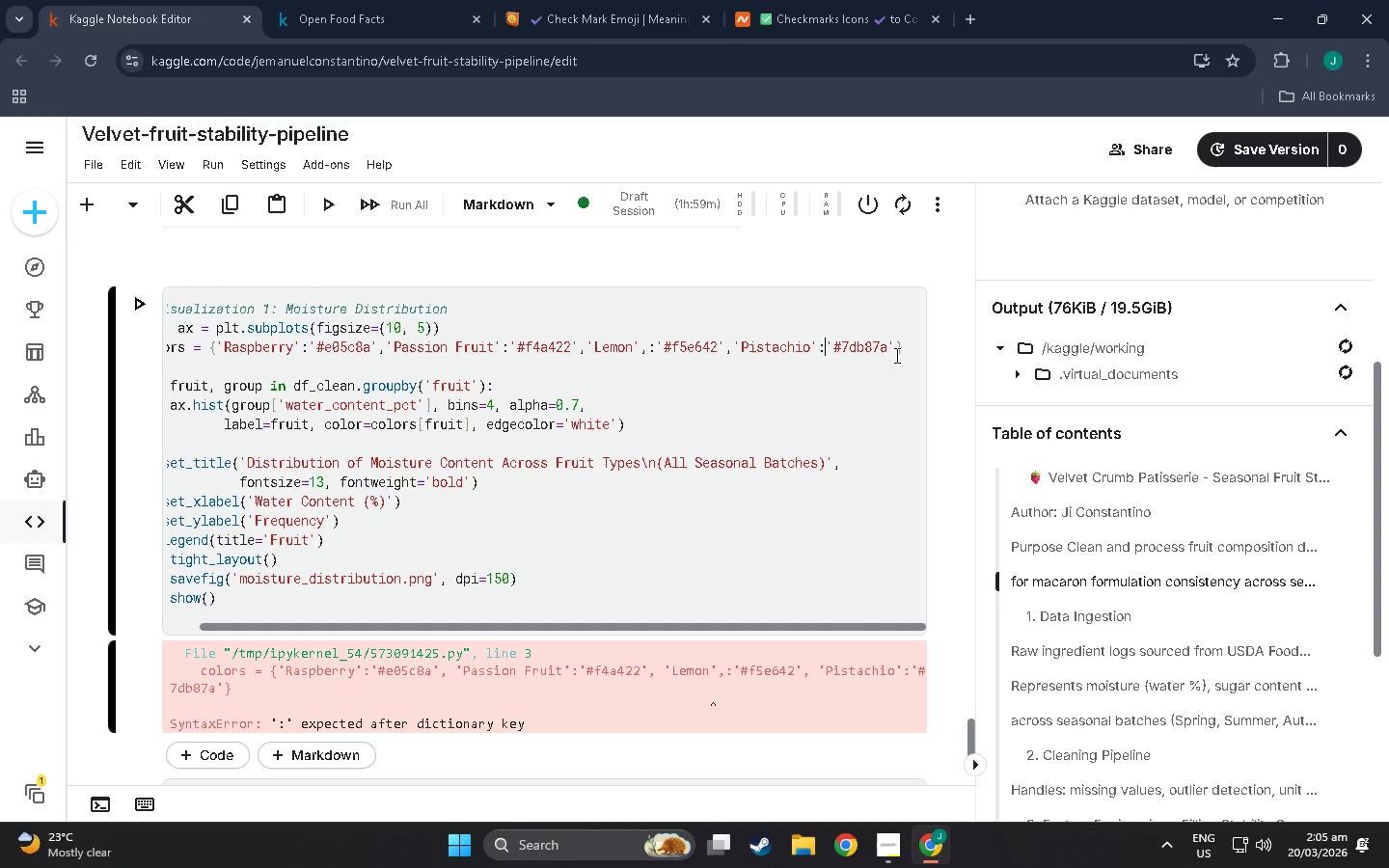 
left_click([899, 347])
 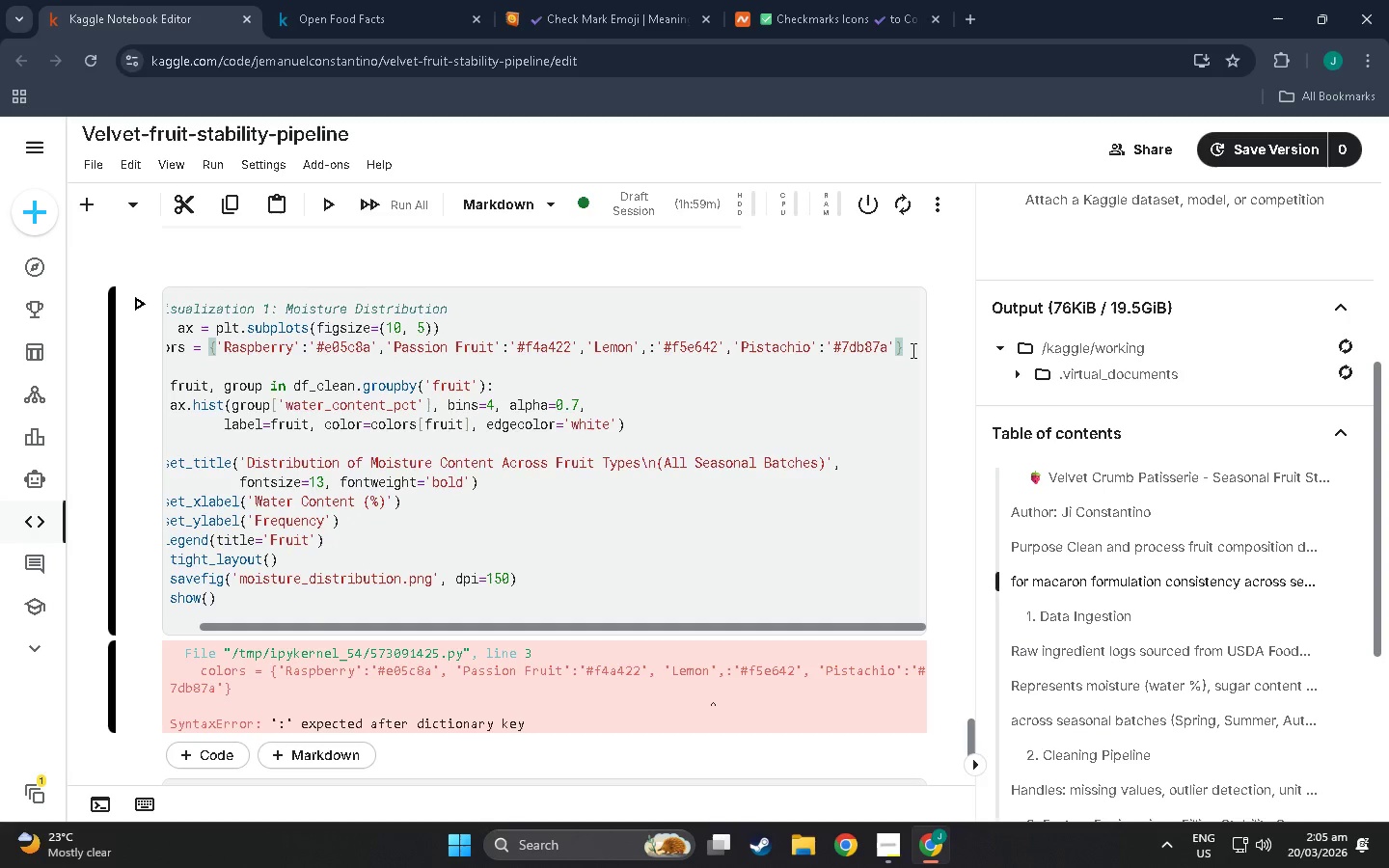 
left_click([912, 350])
 